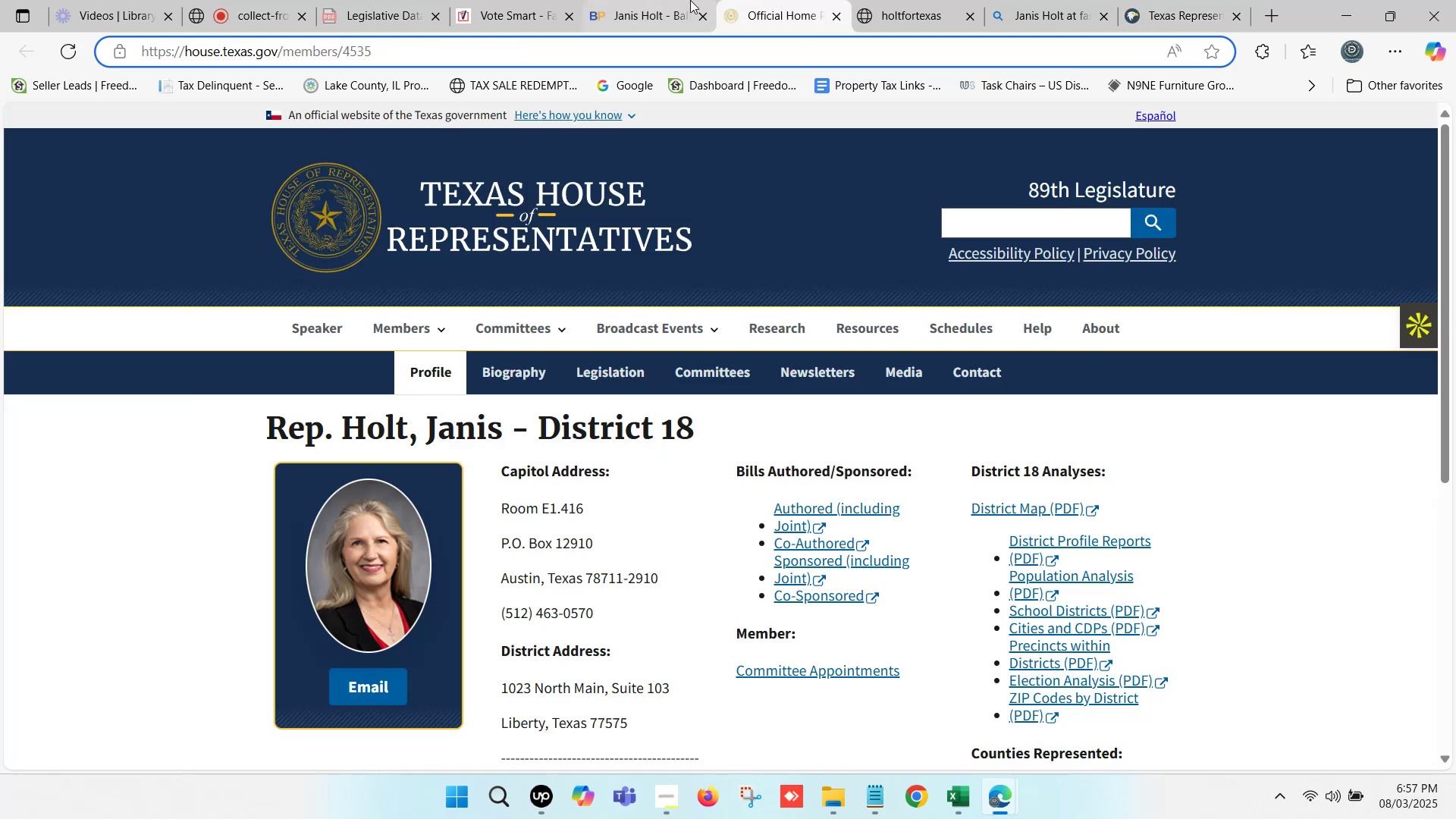 
left_click([689, 0])
 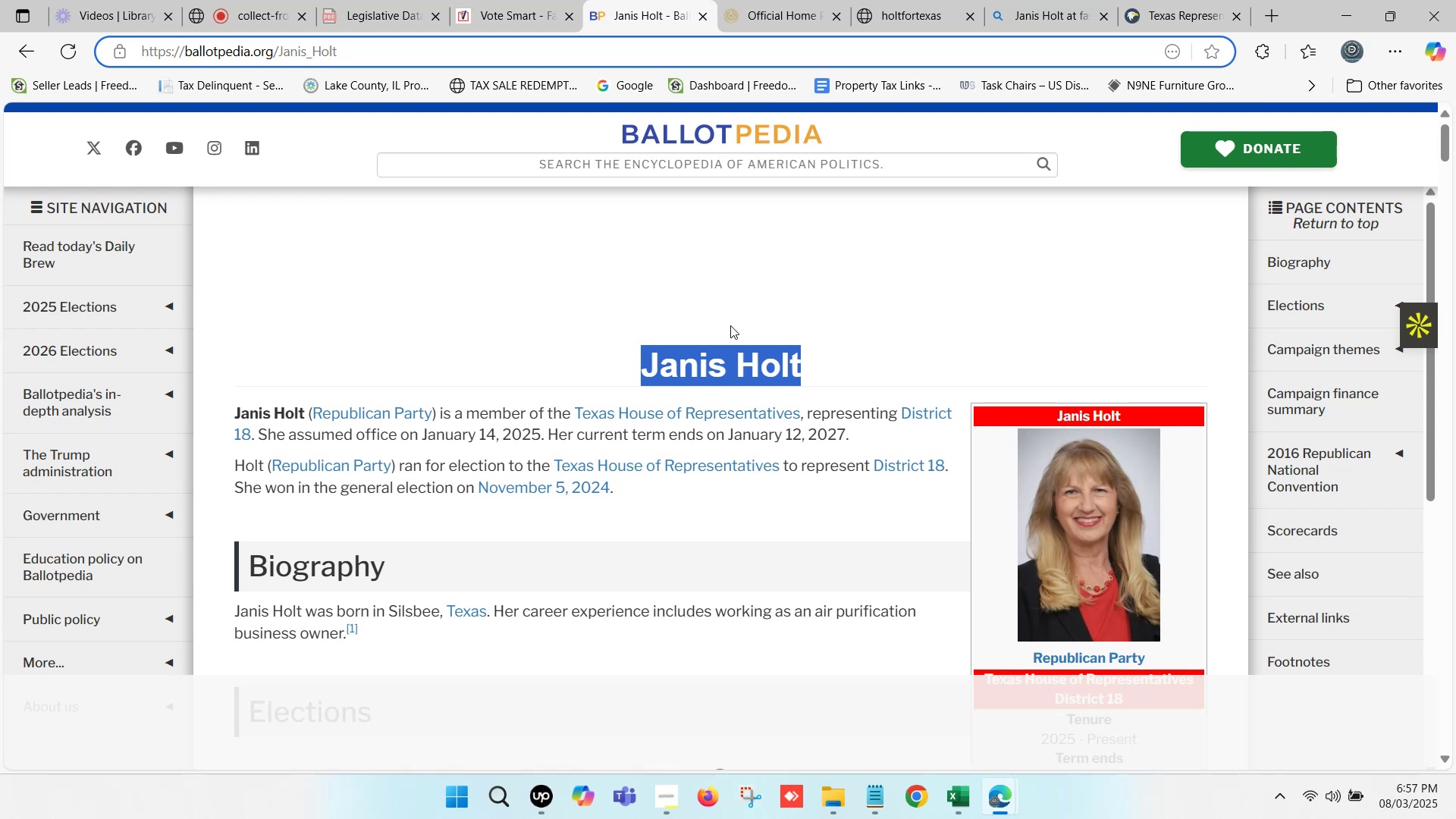 
key(Control+C)
 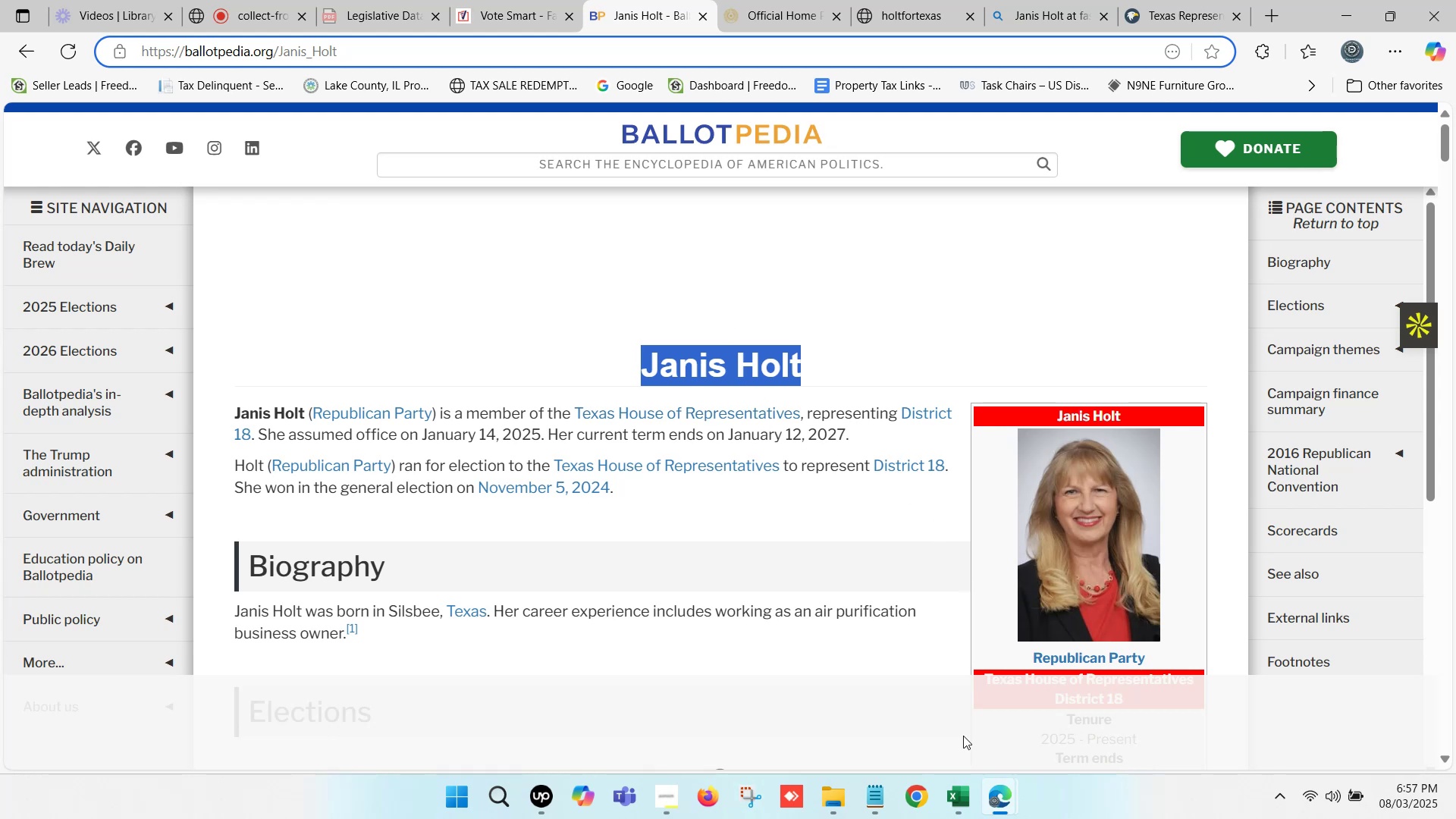 
left_click([956, 799])
 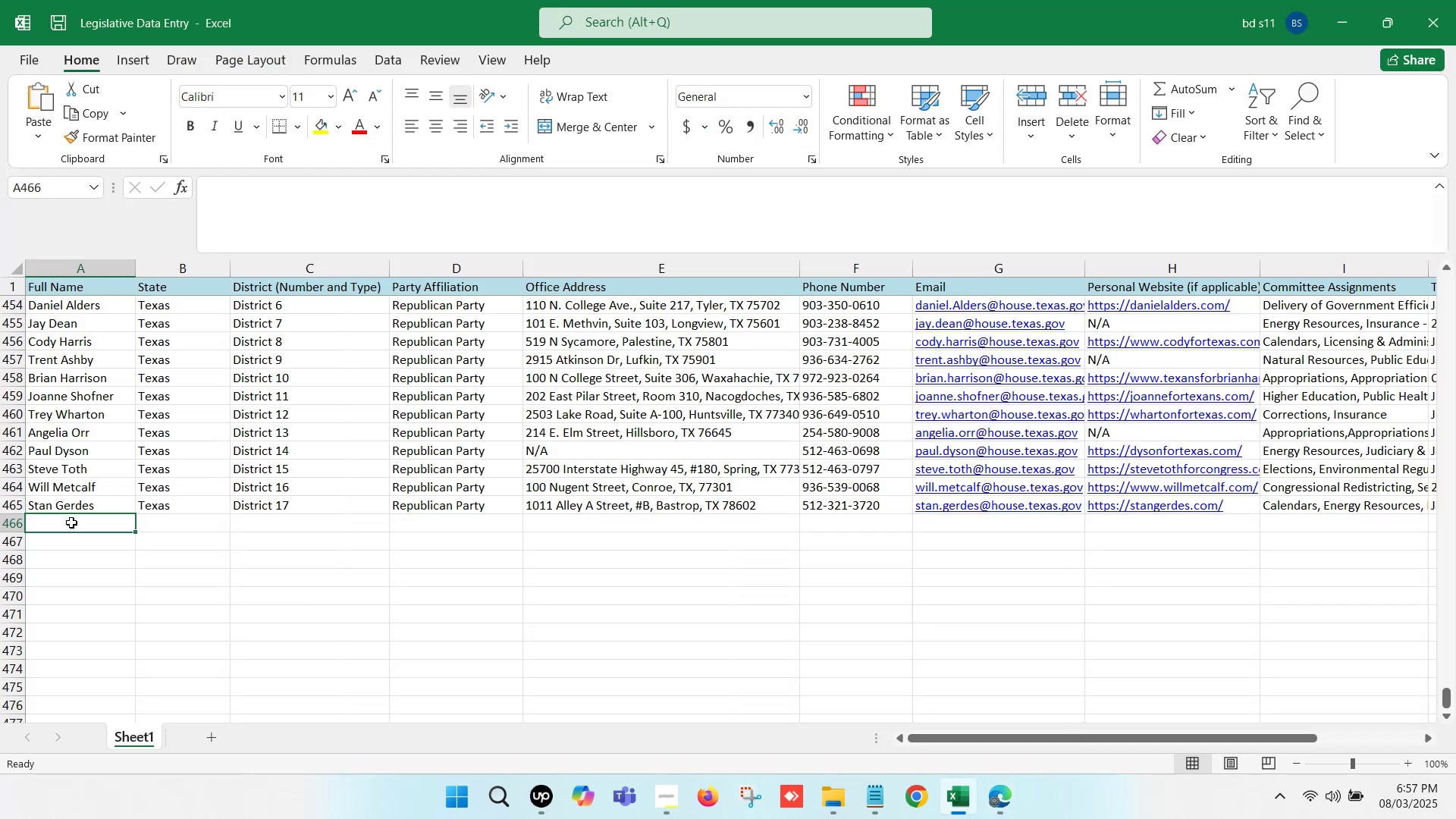 
double_click([71, 522])
 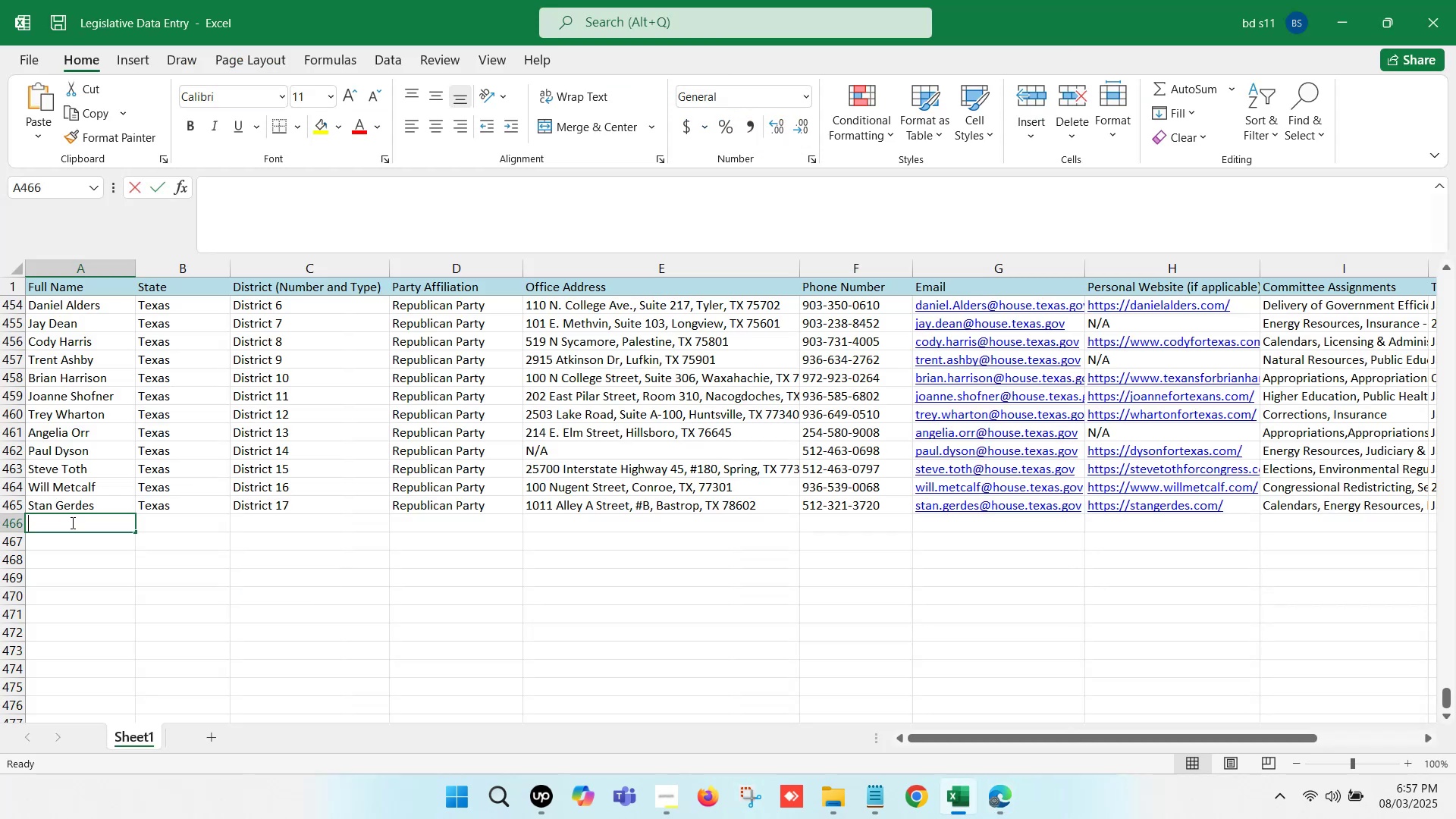 
key(Control+V)
 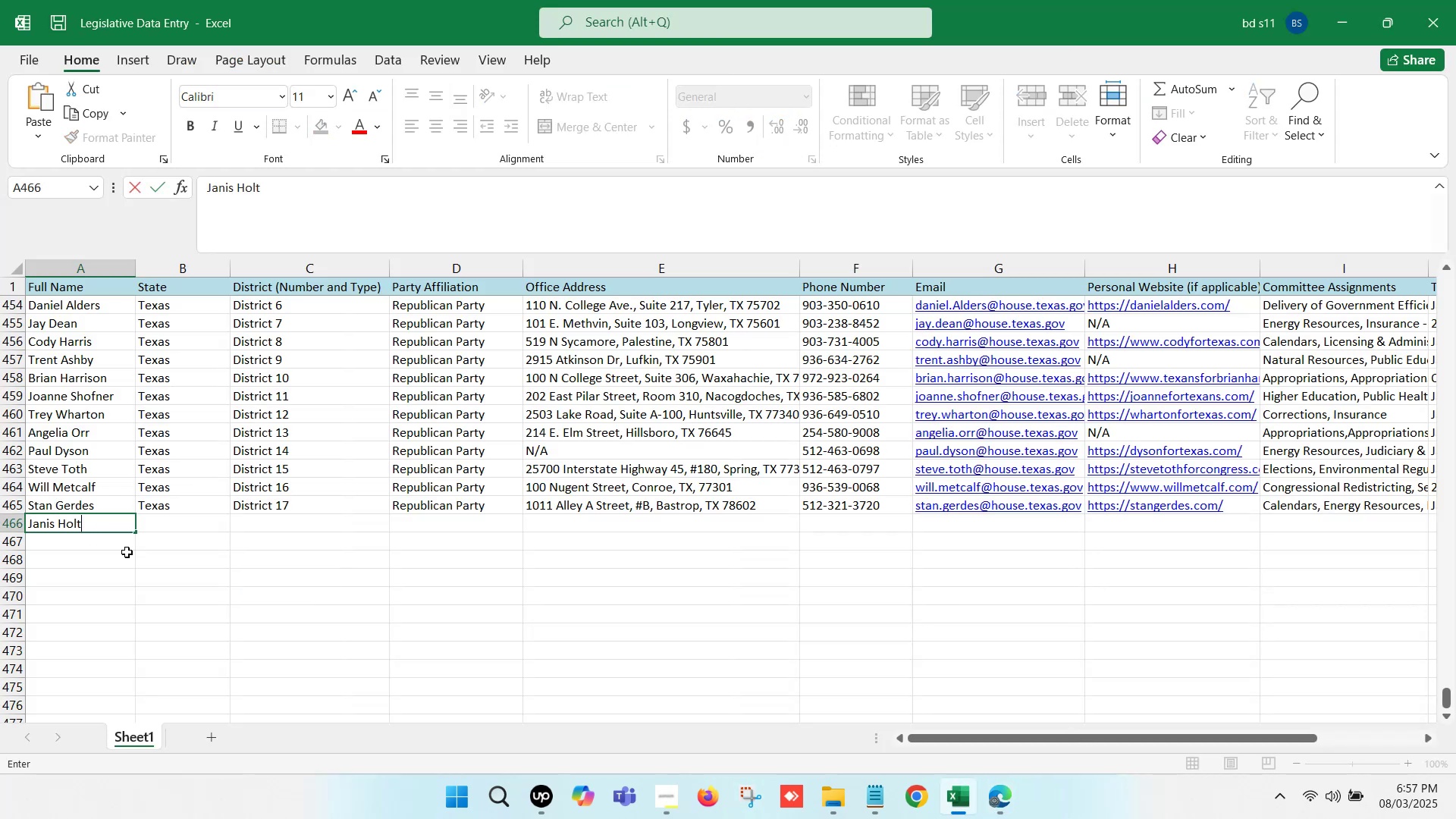 
left_click([127, 552])
 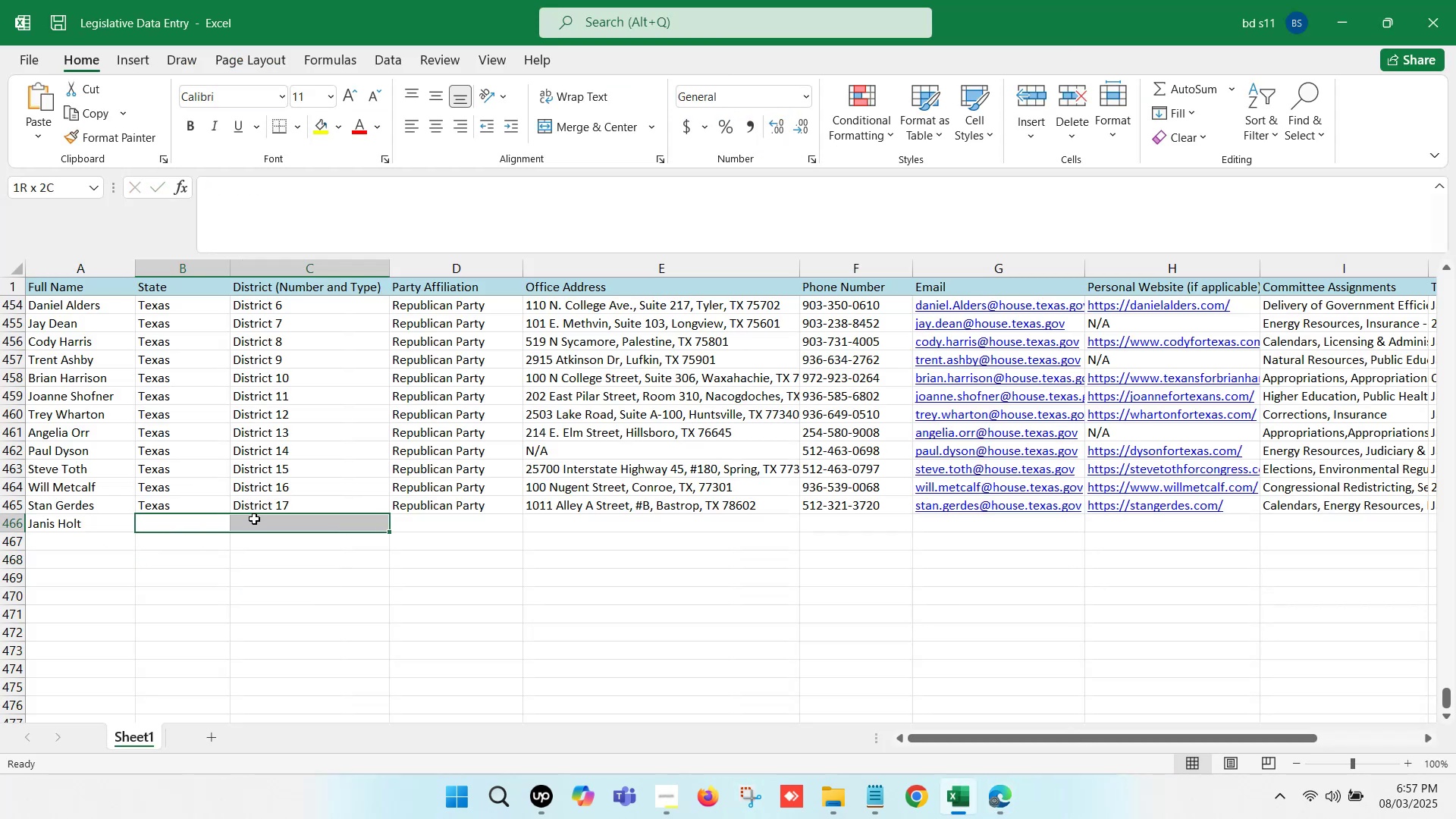 
key(Control+D)
 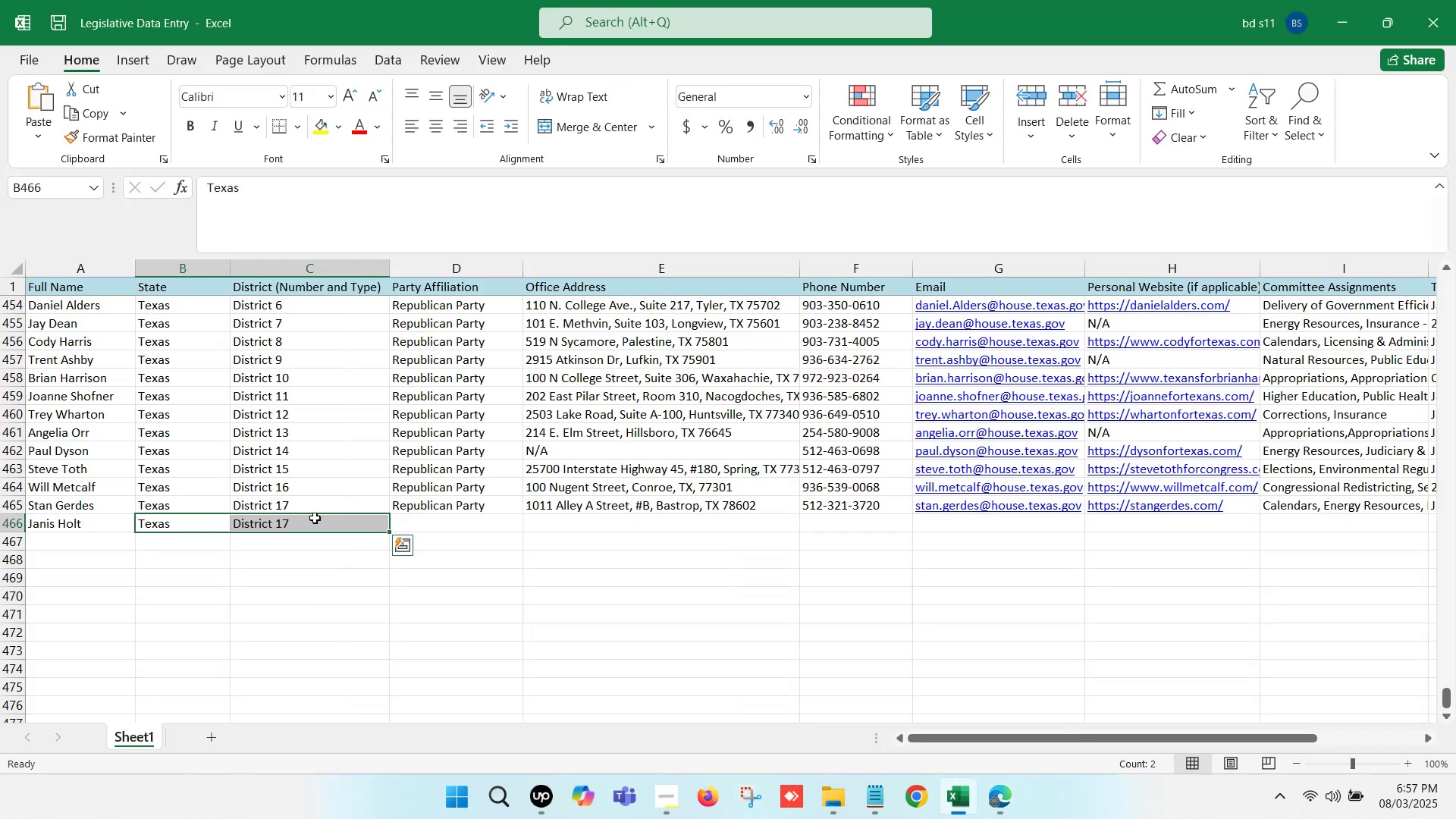 
double_click([315, 518])
 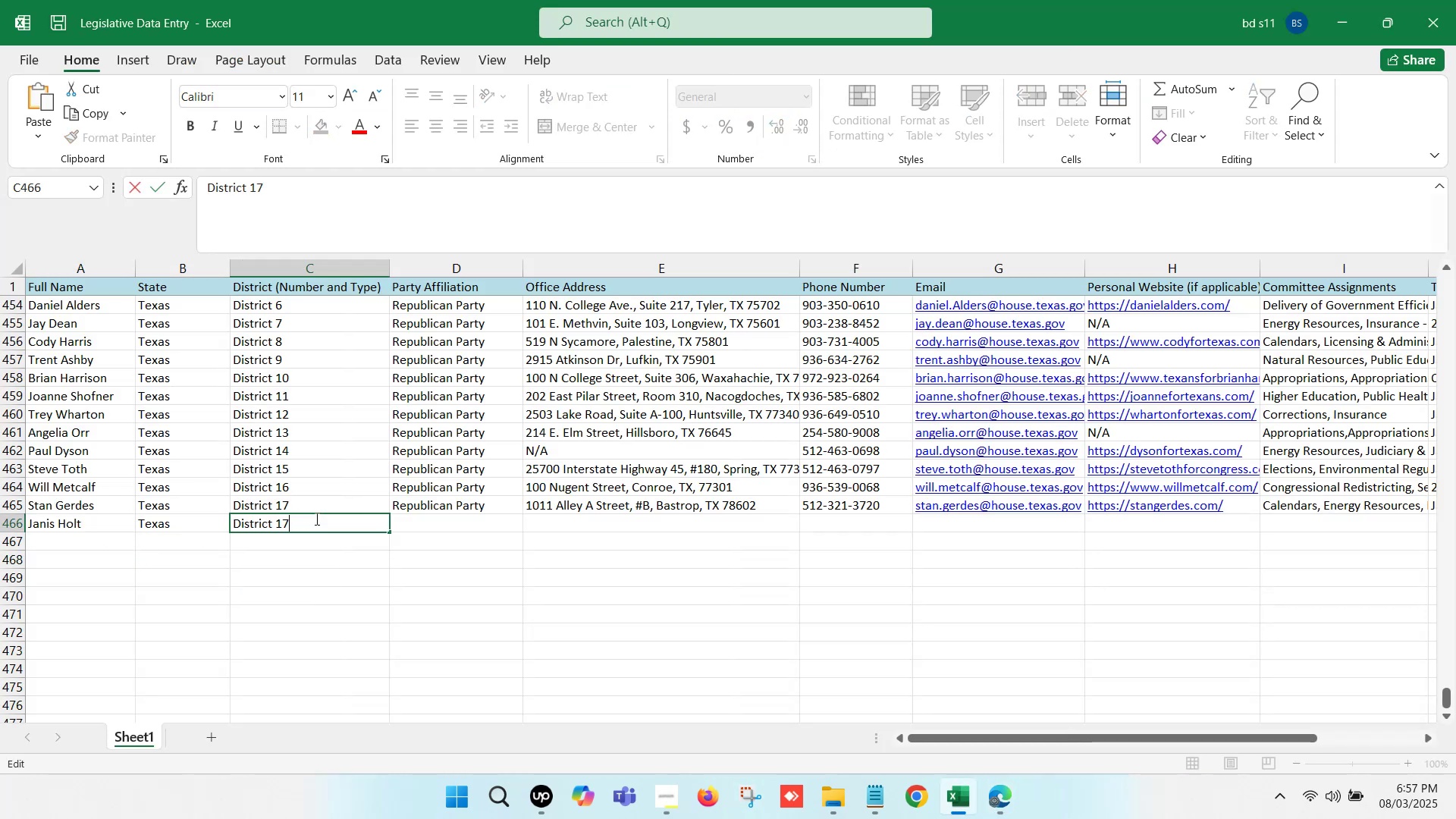 
key(Backspace)
 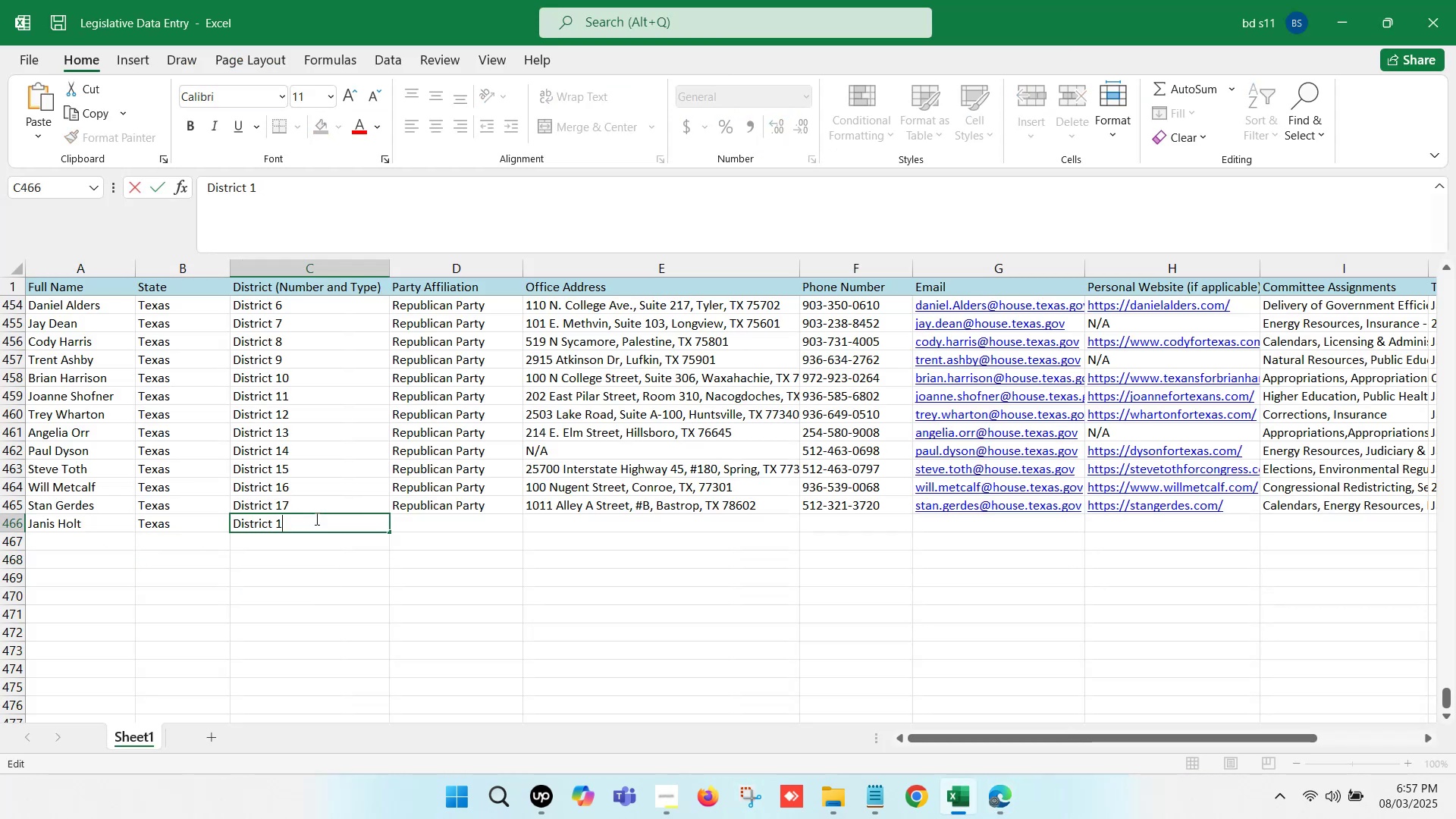 
key(8)
 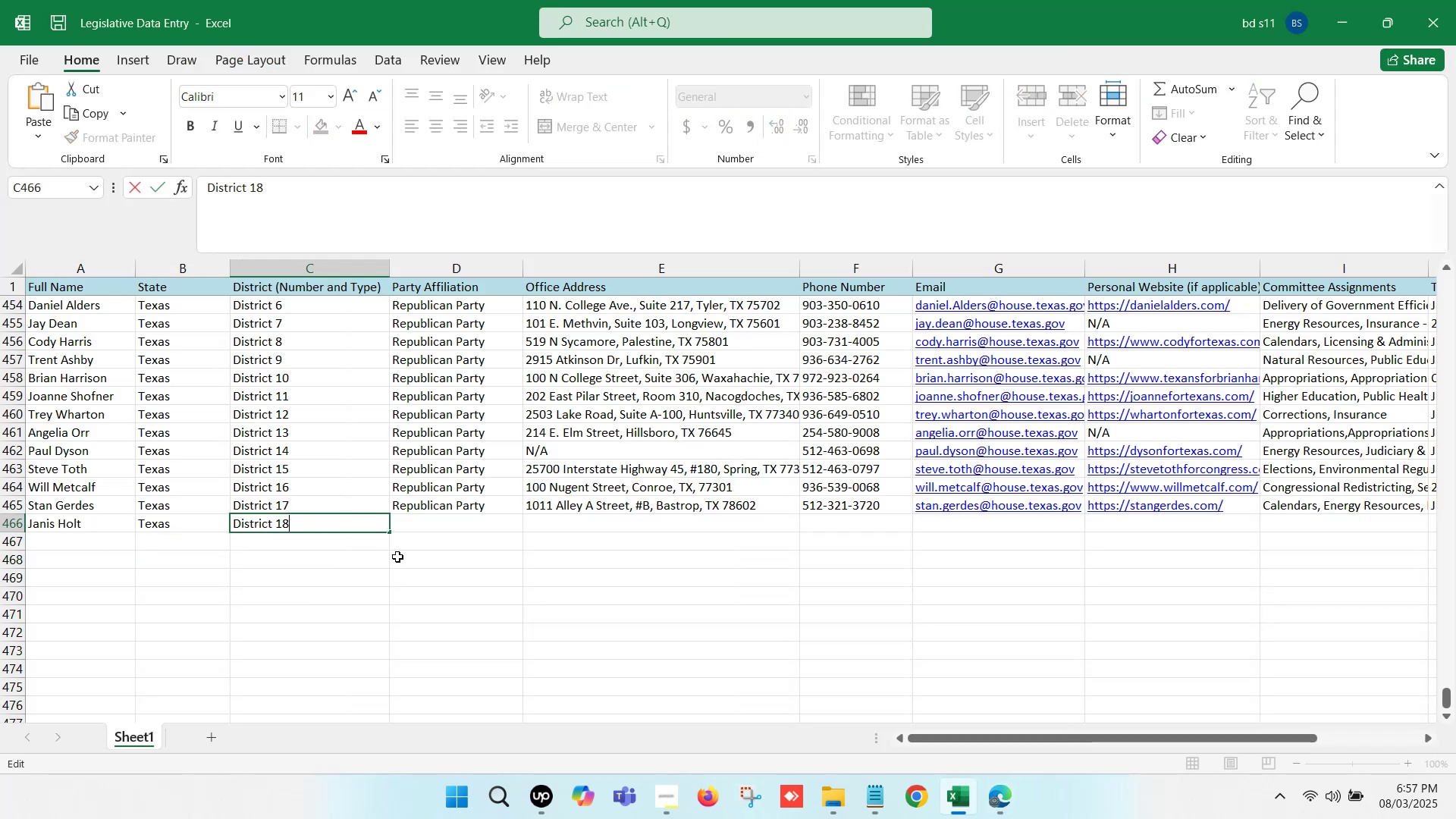 
left_click([458, 577])
 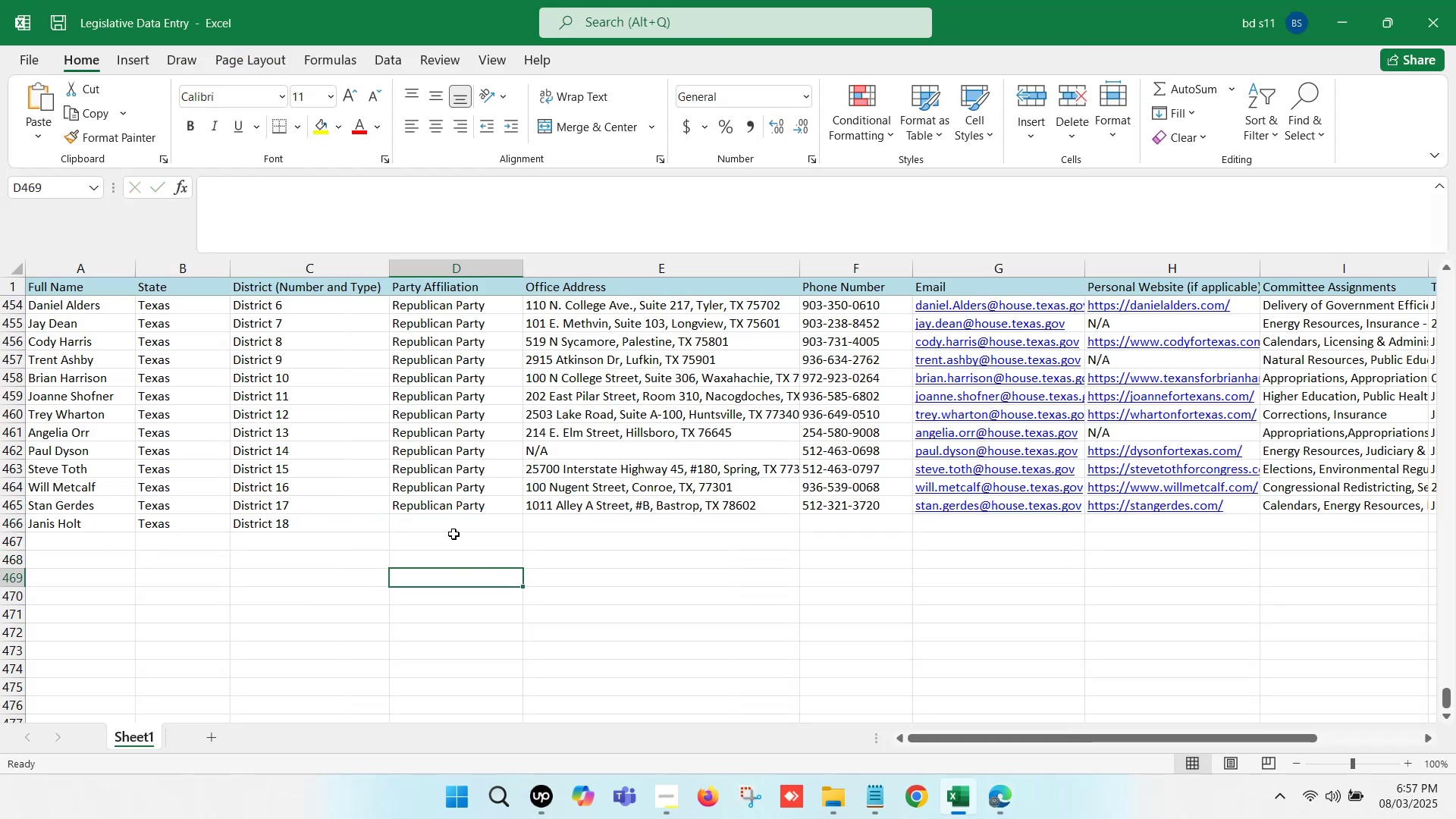 
left_click([453, 526])
 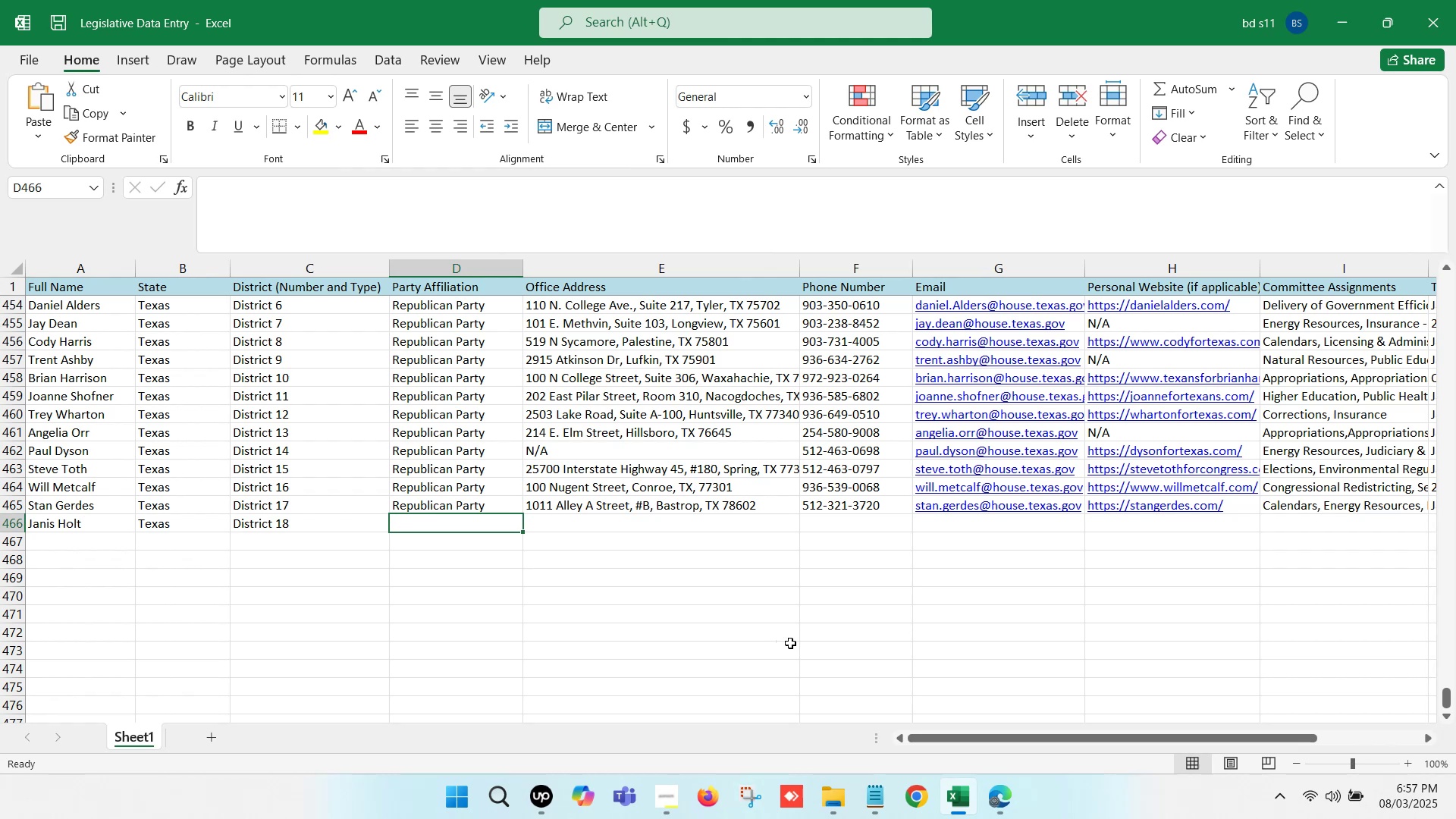 
left_click([1002, 805])
 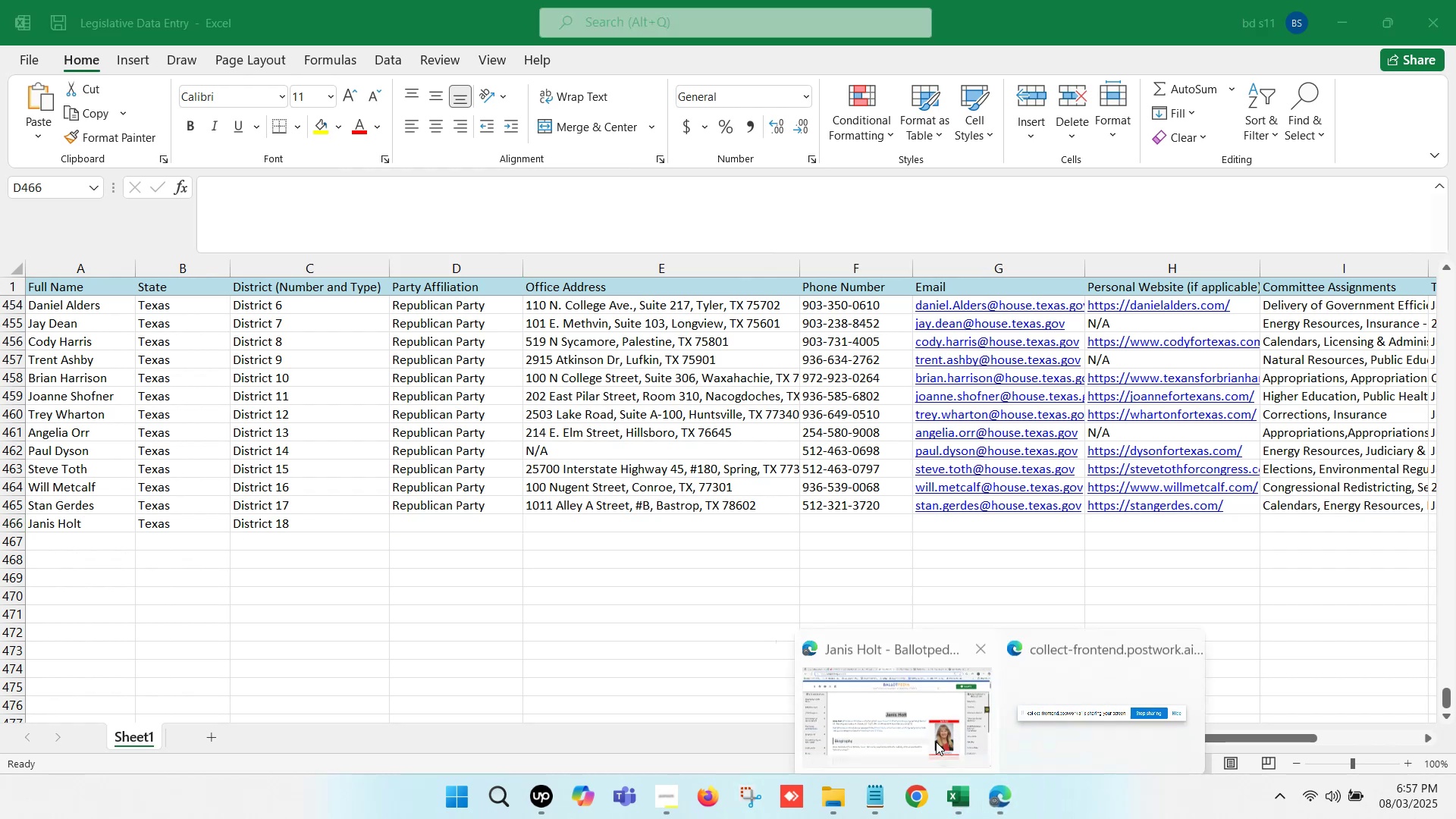 
left_click([890, 714])
 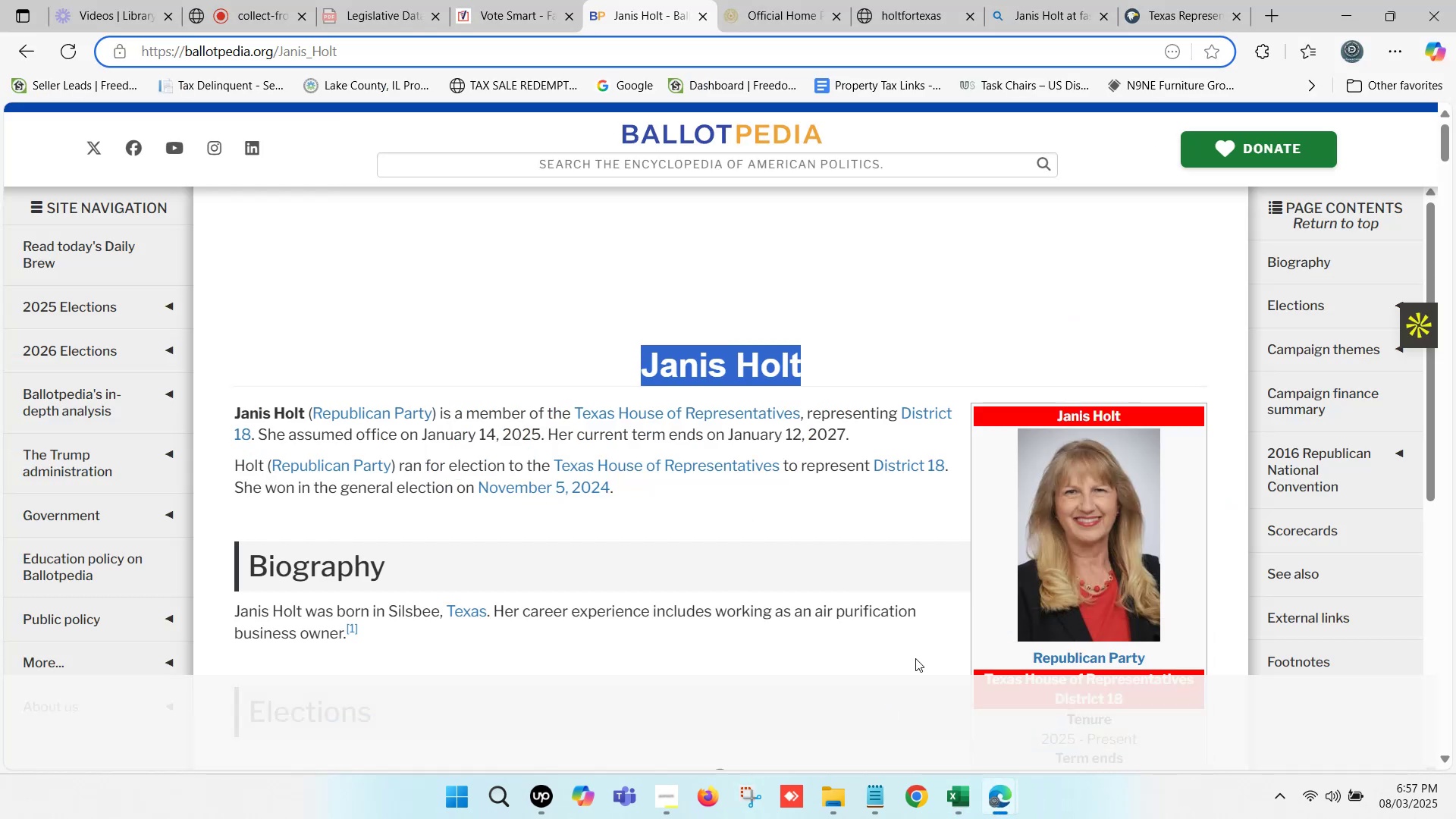 
left_click([957, 786])
 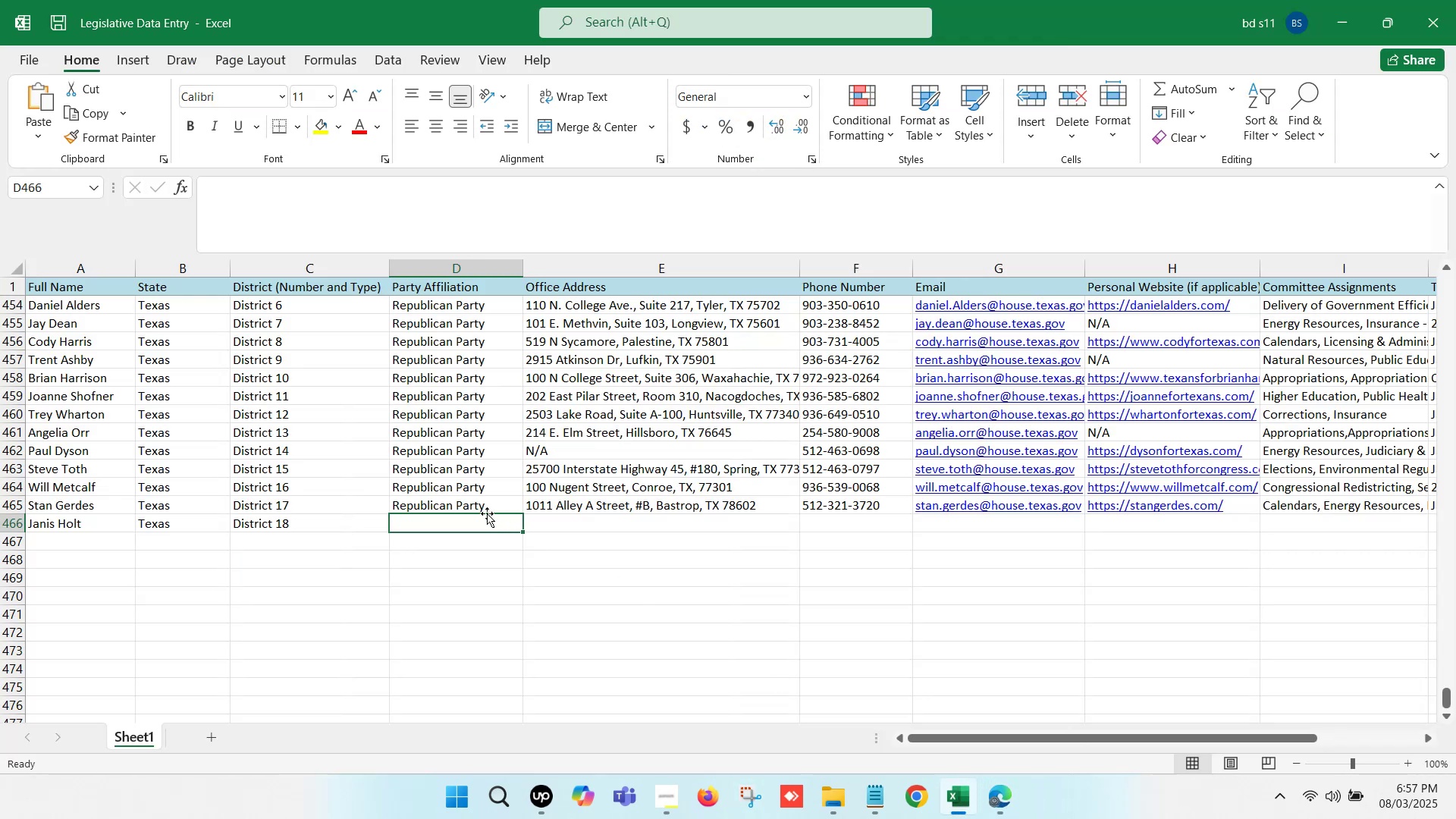 
left_click([480, 507])
 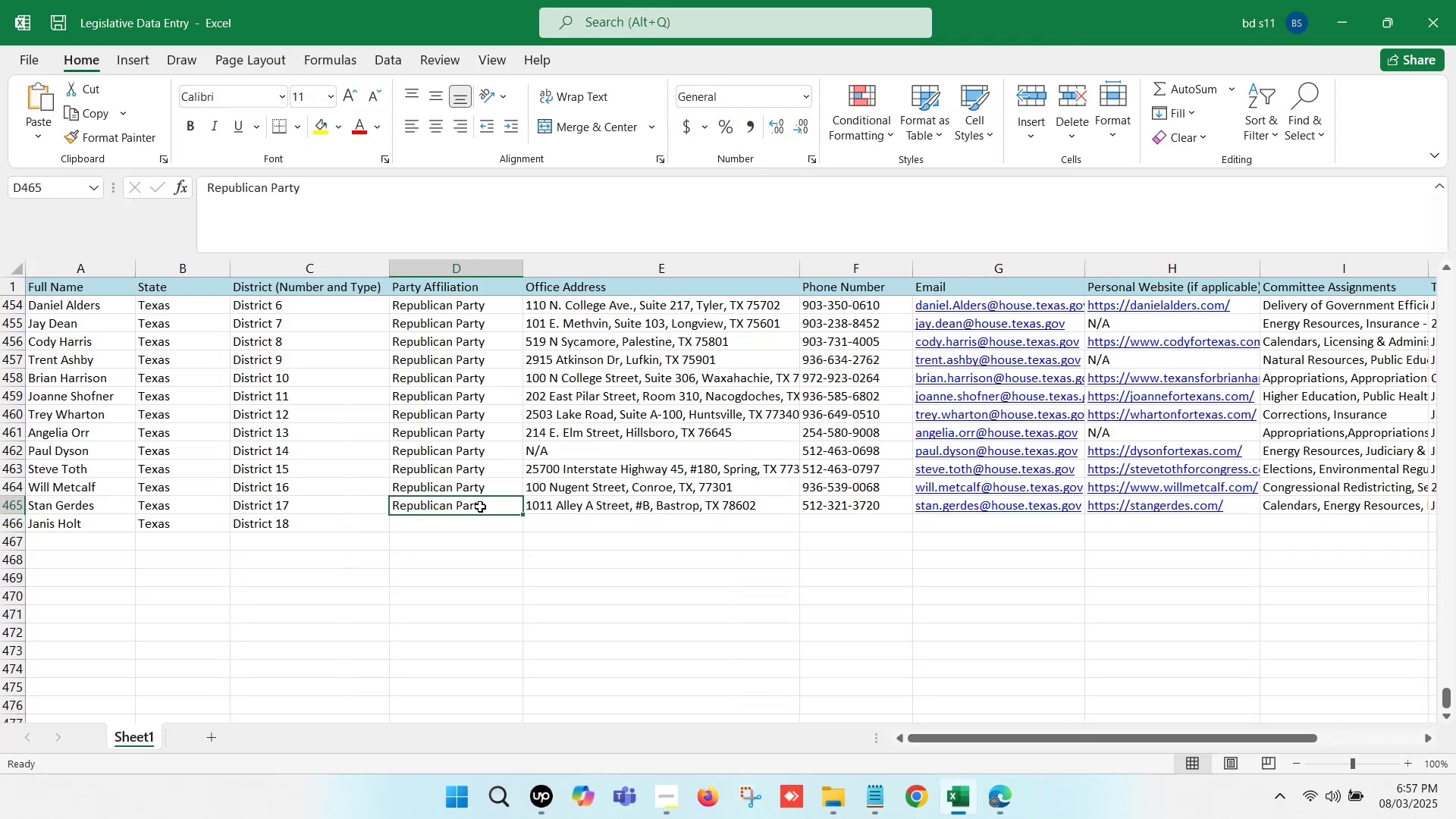 
key(Control+ControlLeft)
 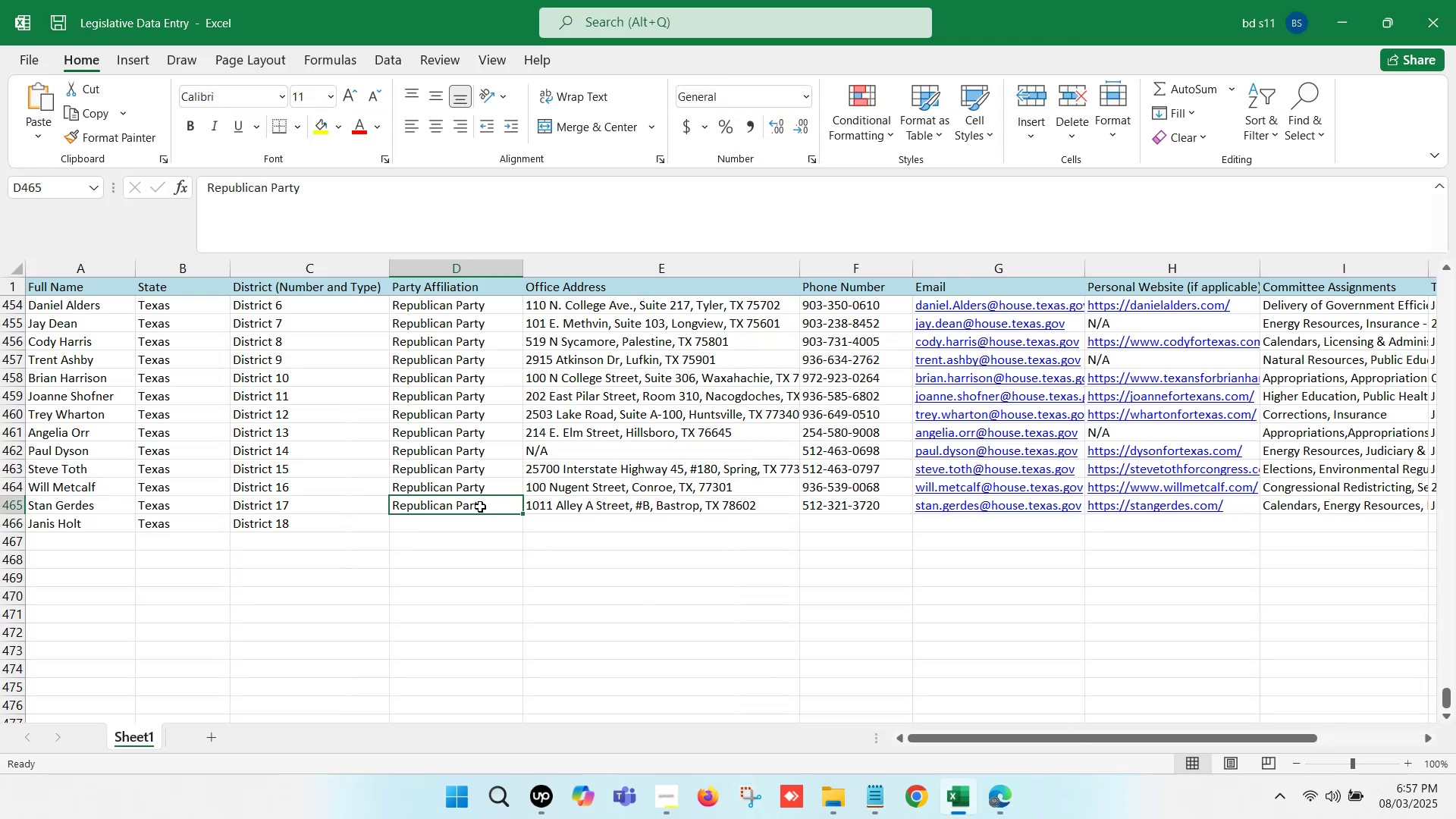 
key(Control+C)
 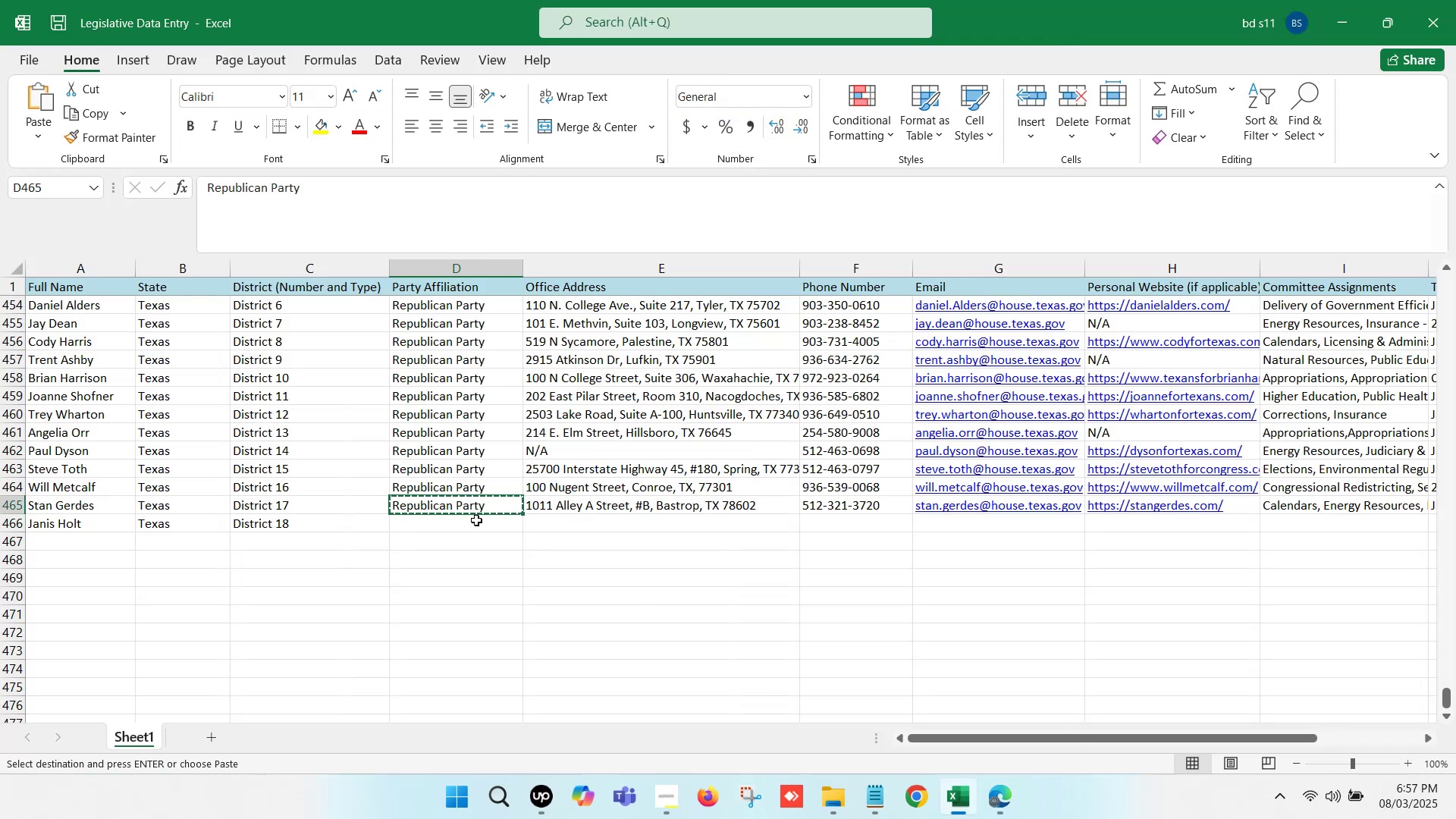 
left_click([476, 520])
 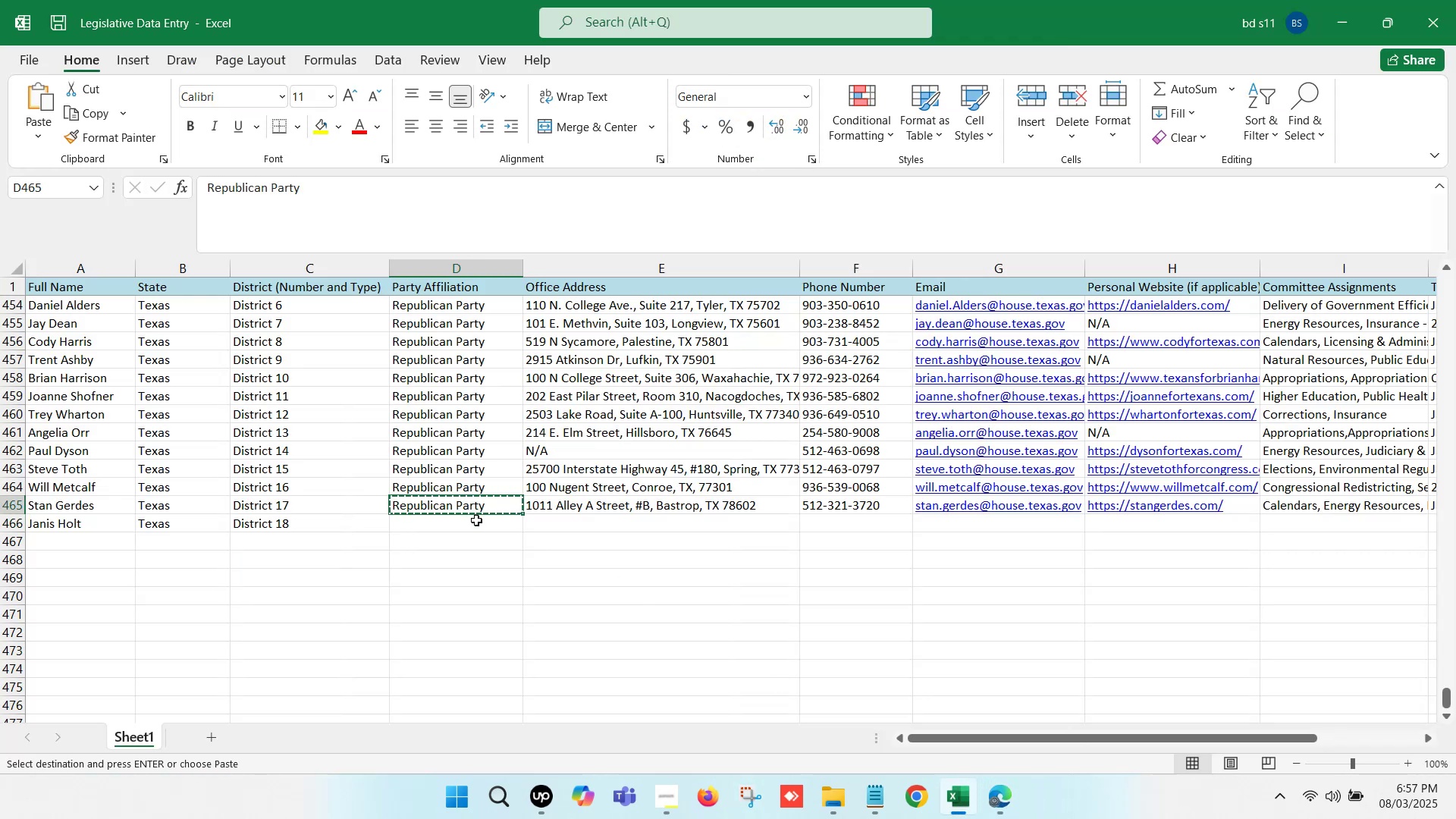 
key(Control+ControlLeft)
 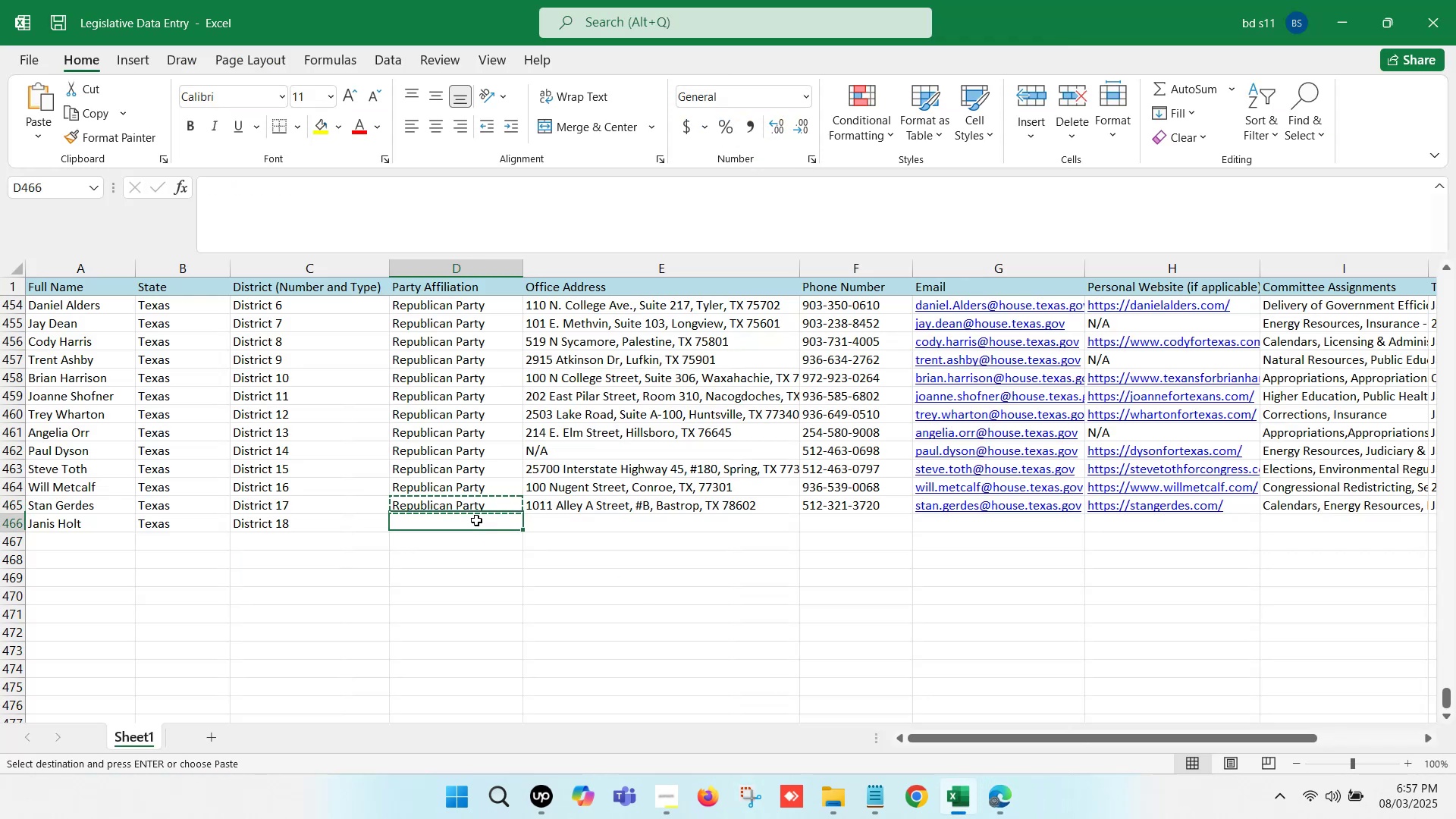 
key(Control+V)
 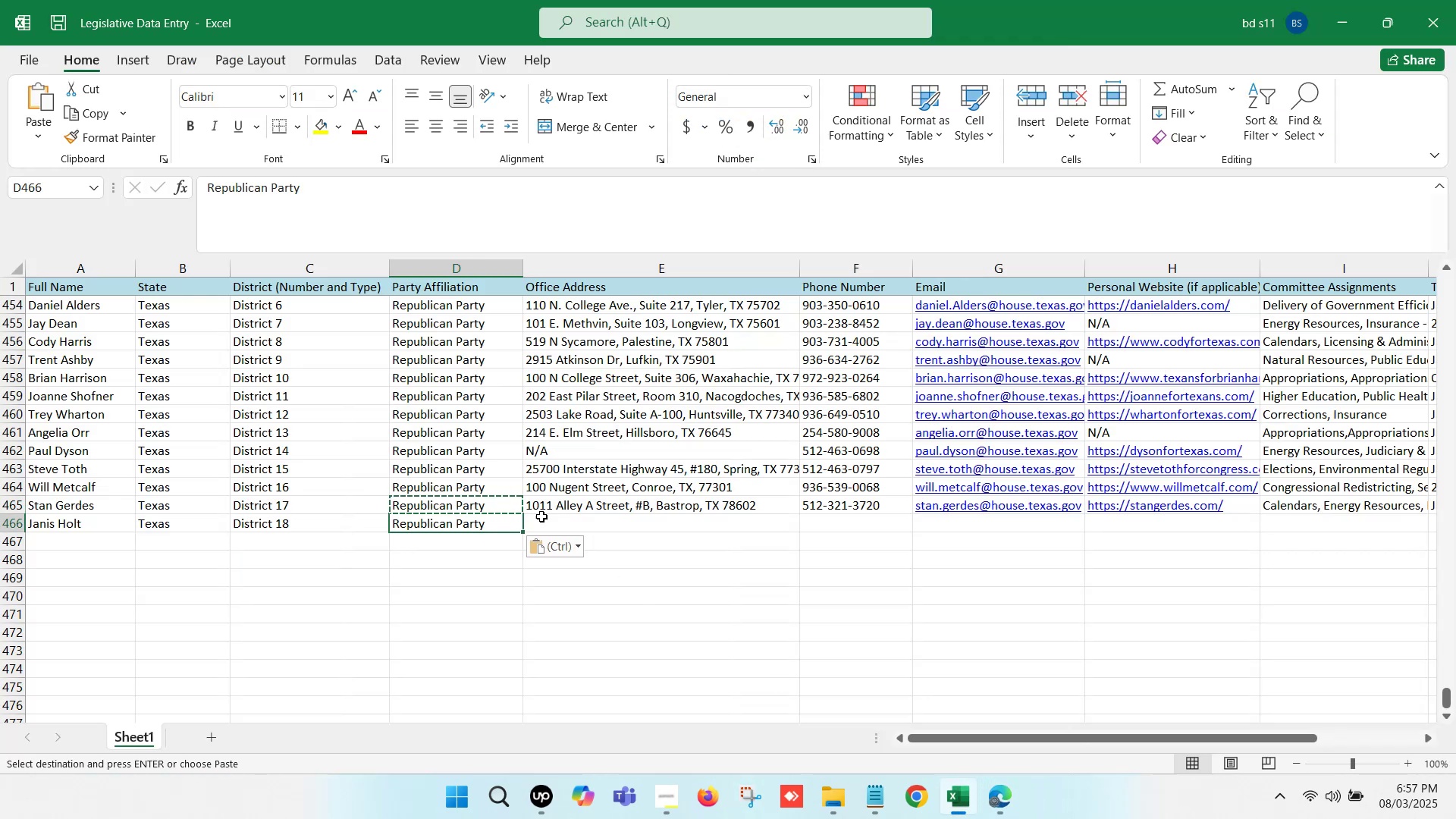 
left_click([563, 516])
 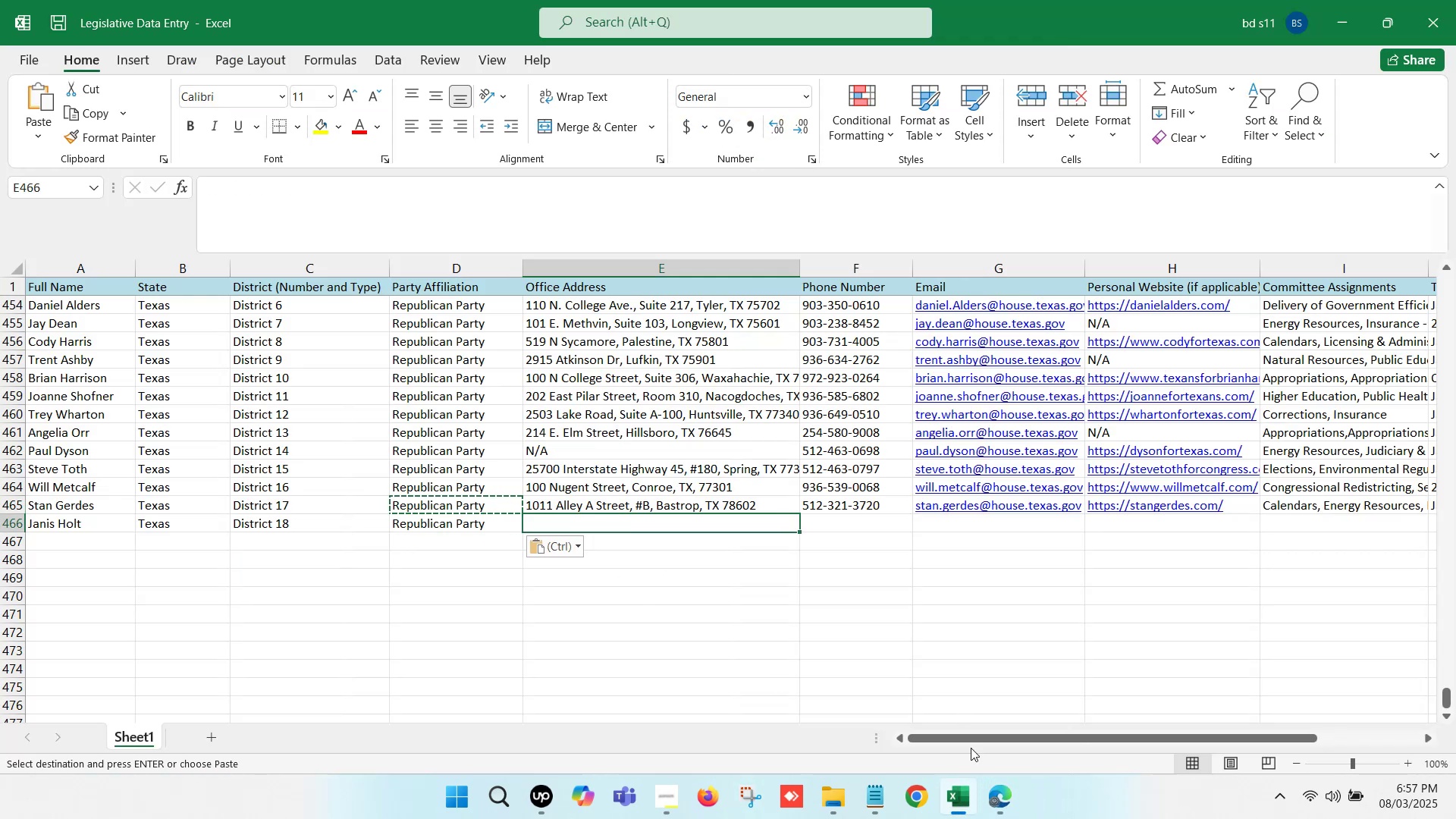 
left_click([981, 777])
 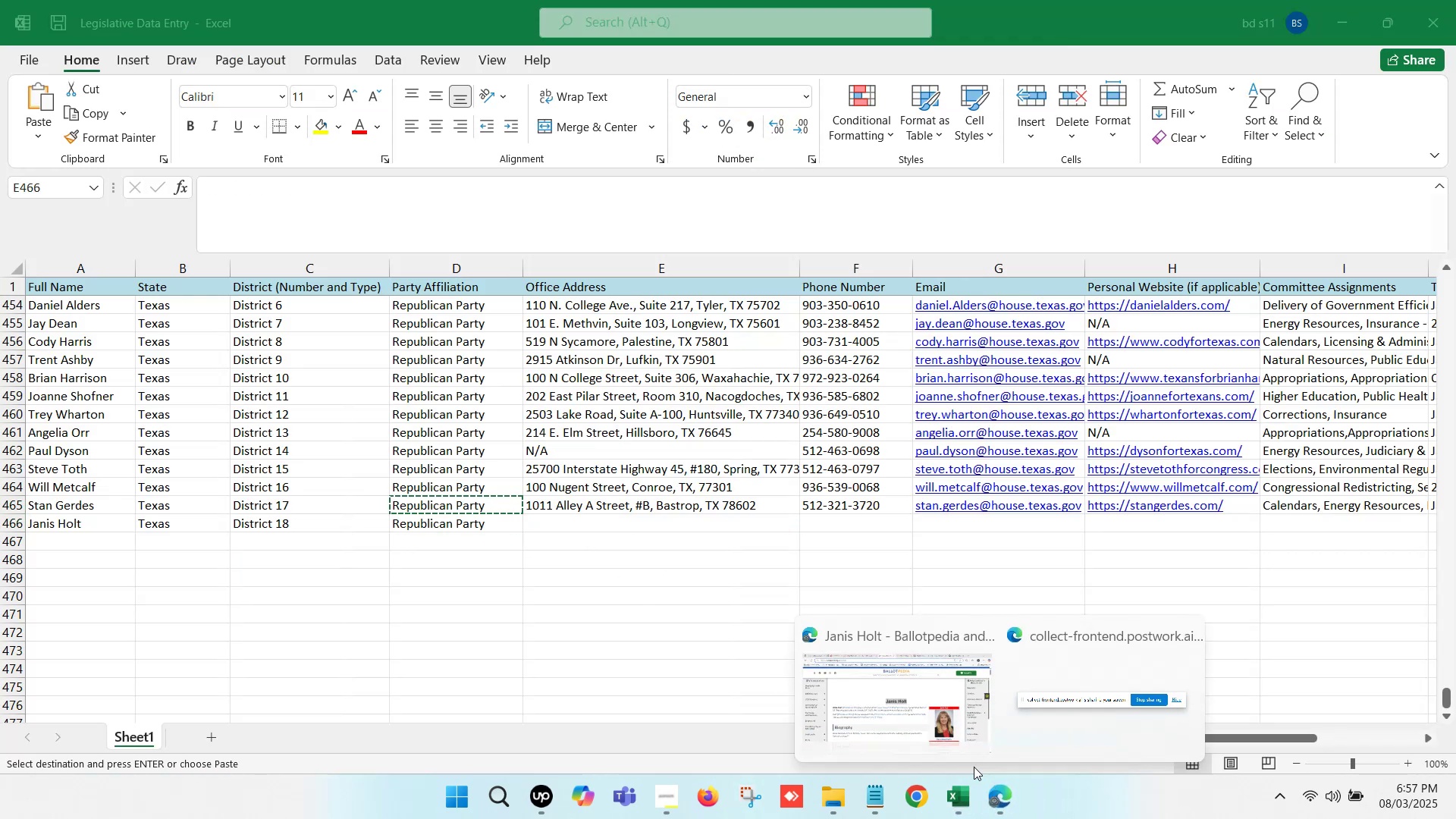 
left_click([899, 716])
 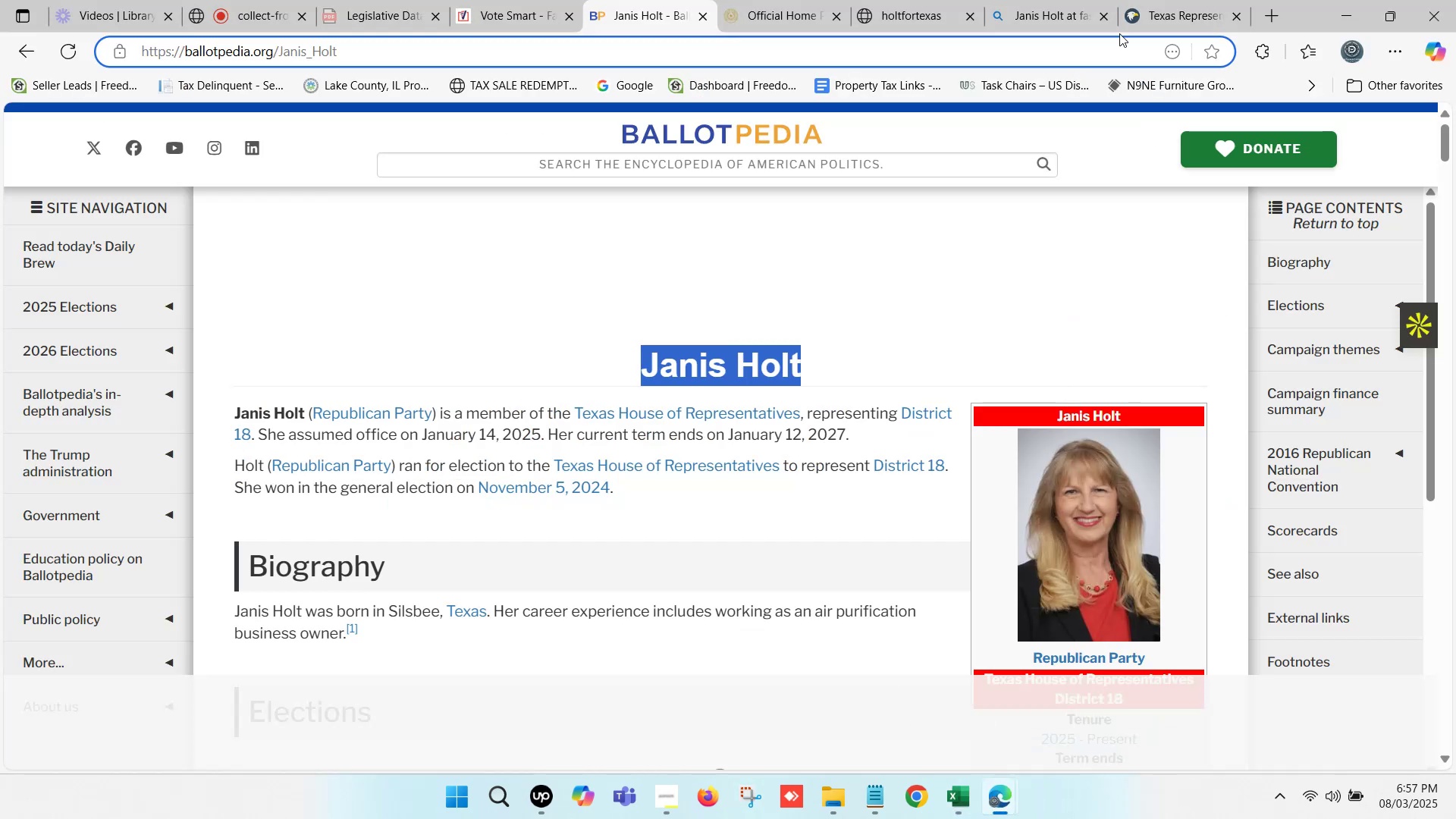 
left_click([1178, 0])
 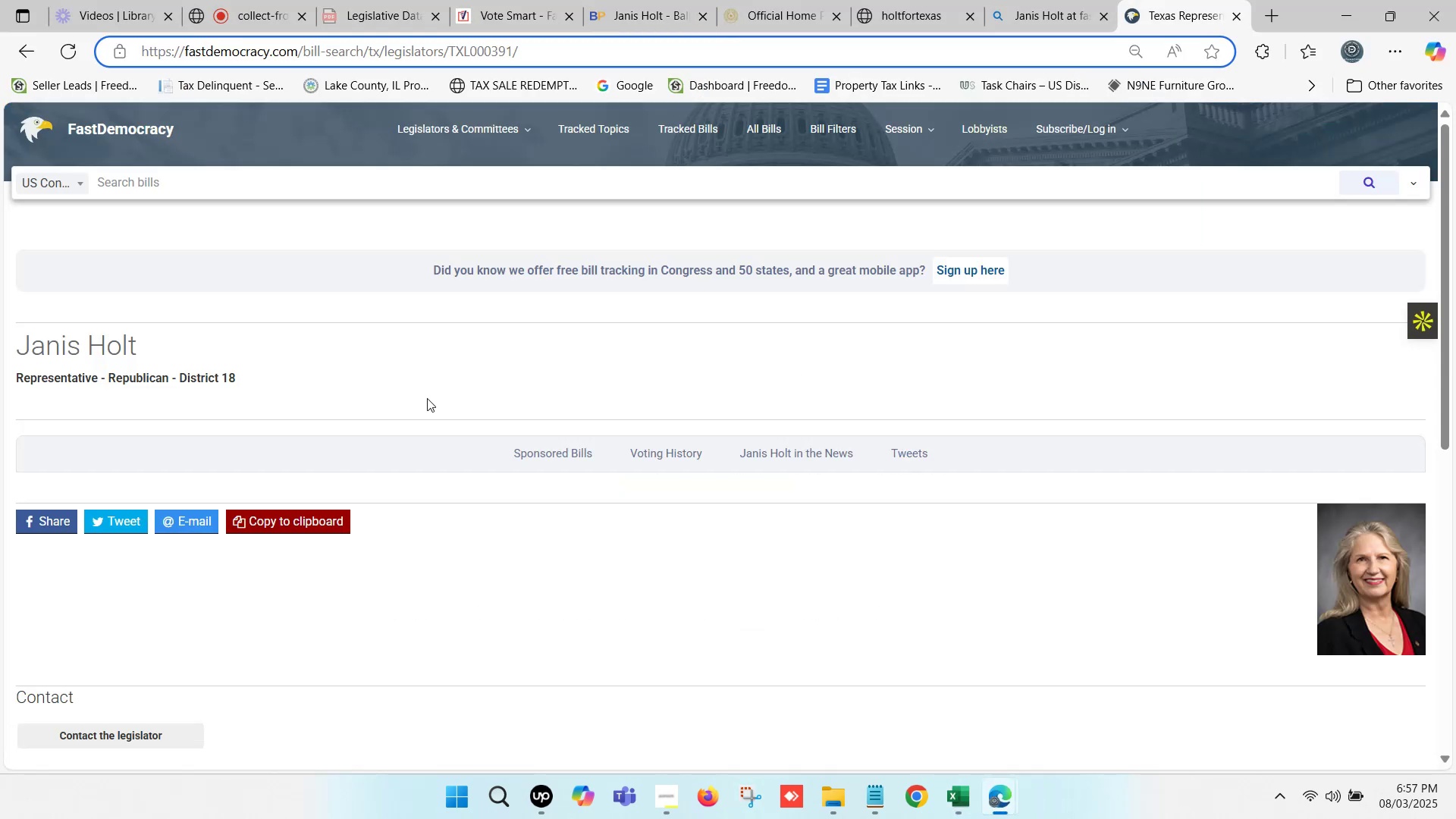 
scroll: coordinate [245, 530], scroll_direction: down, amount: 4.0
 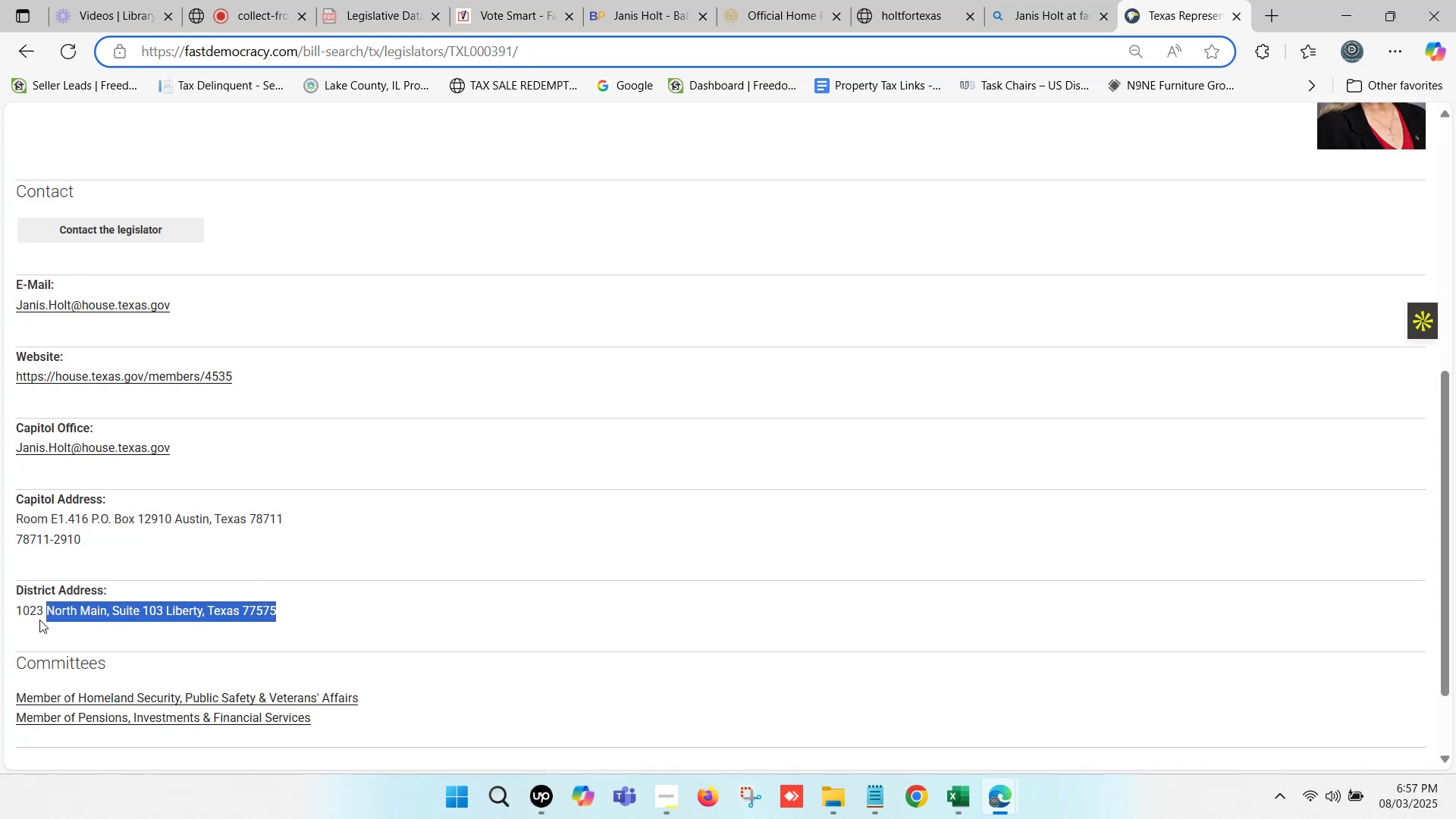 
key(Control+C)
 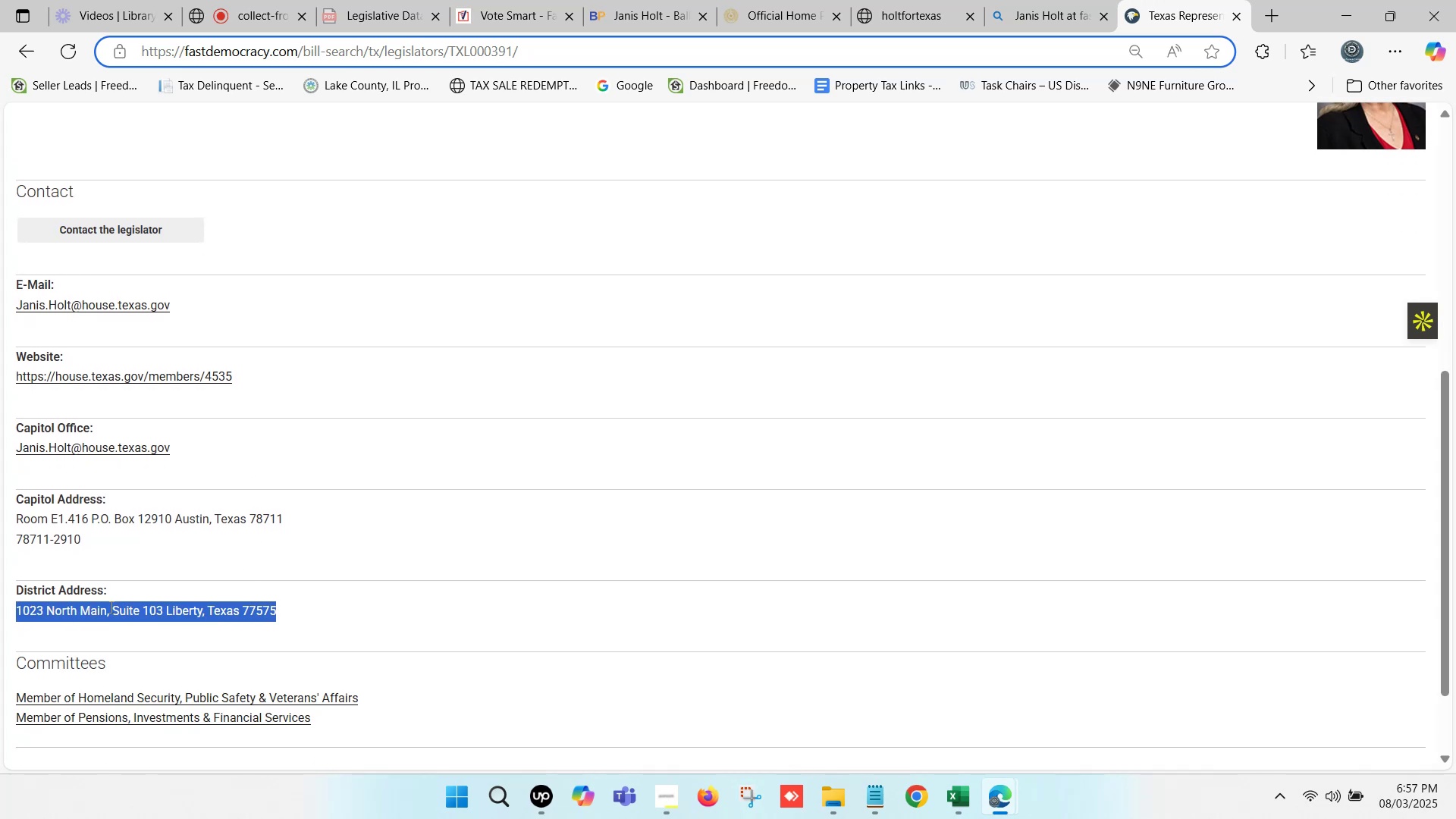 
key(Control+C)
 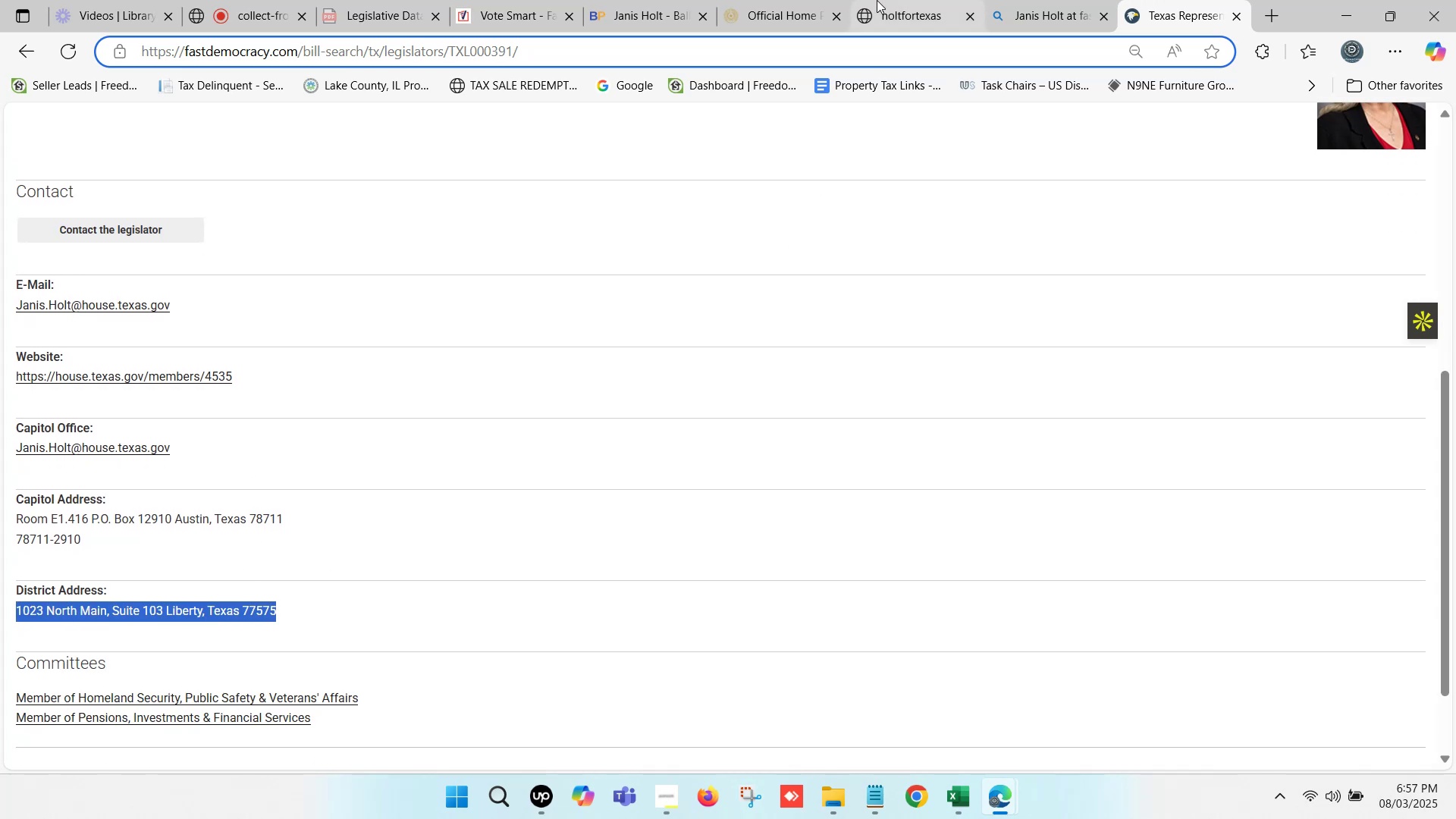 
left_click([905, 0])
 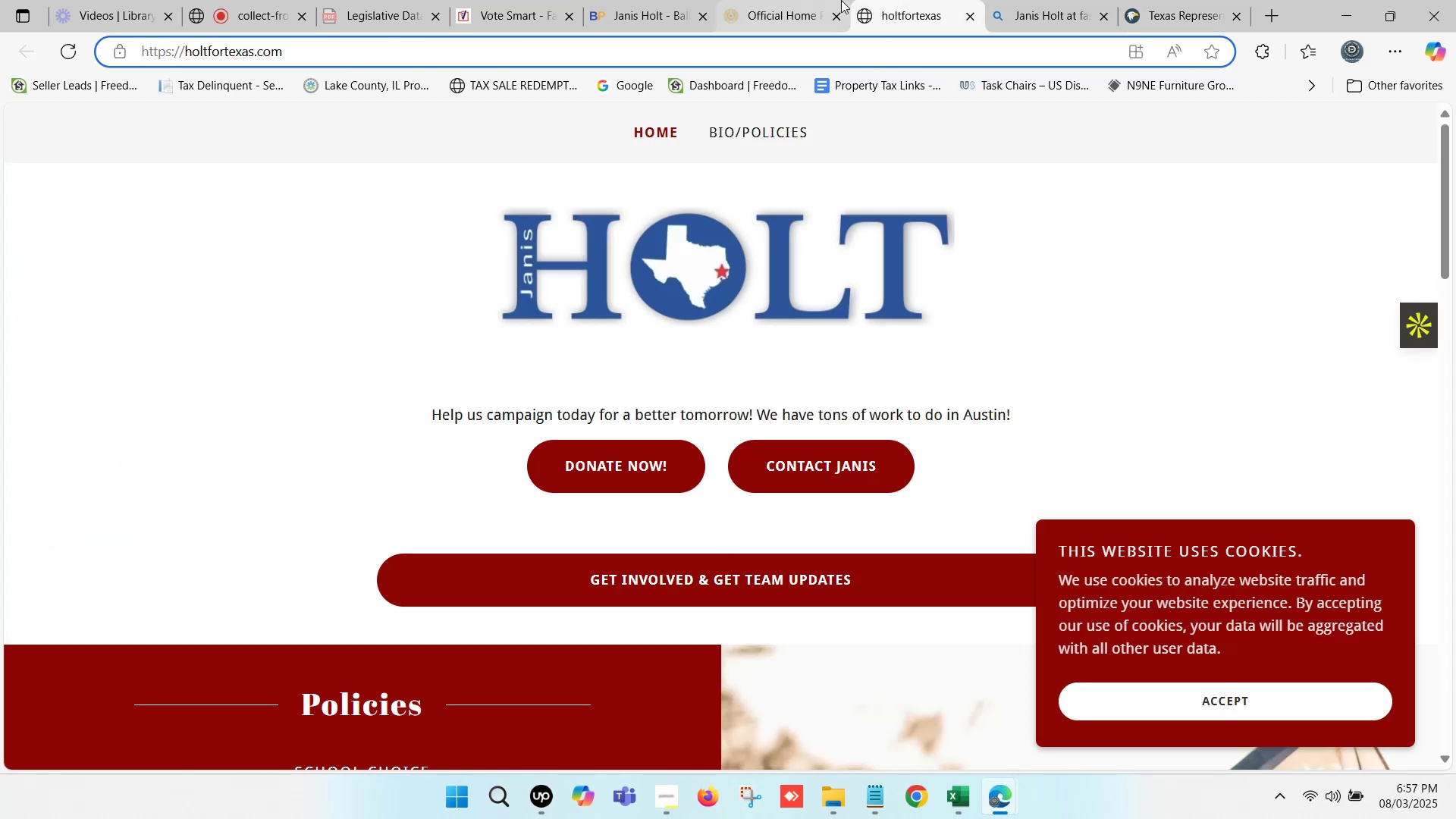 
left_click([808, 0])
 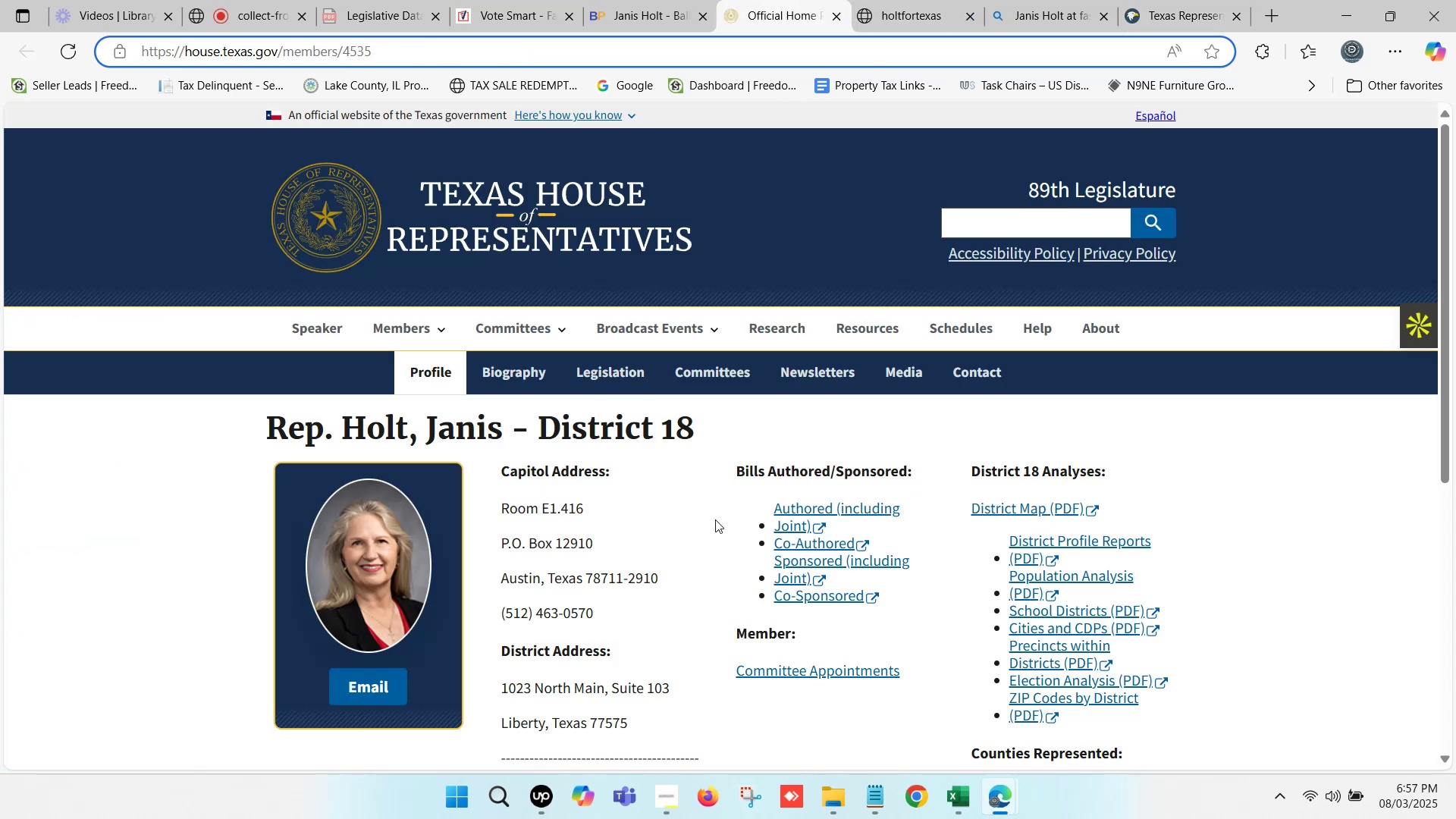 
scroll: coordinate [639, 547], scroll_direction: down, amount: 2.0
 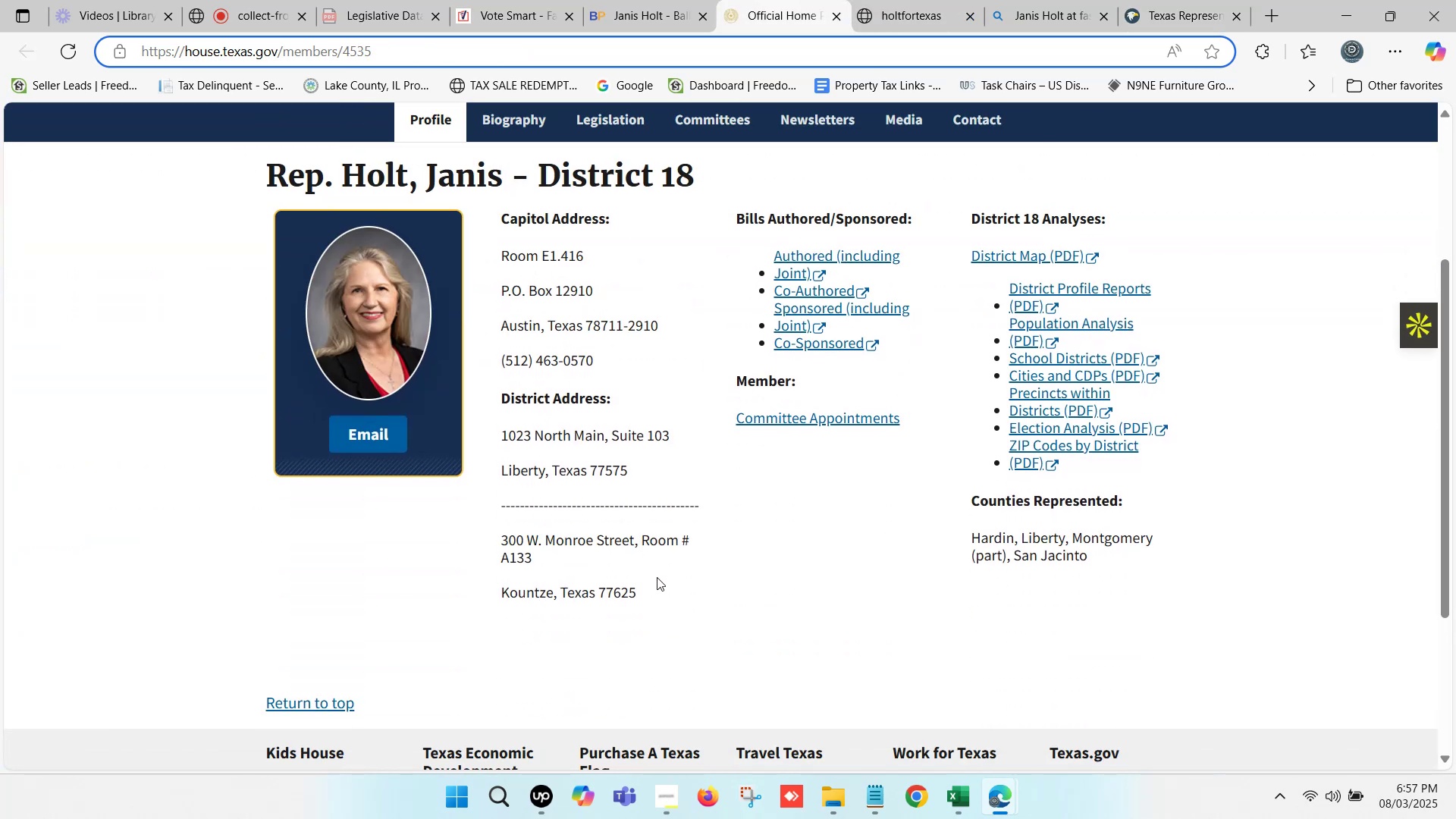 
mouse_move([1141, 22])
 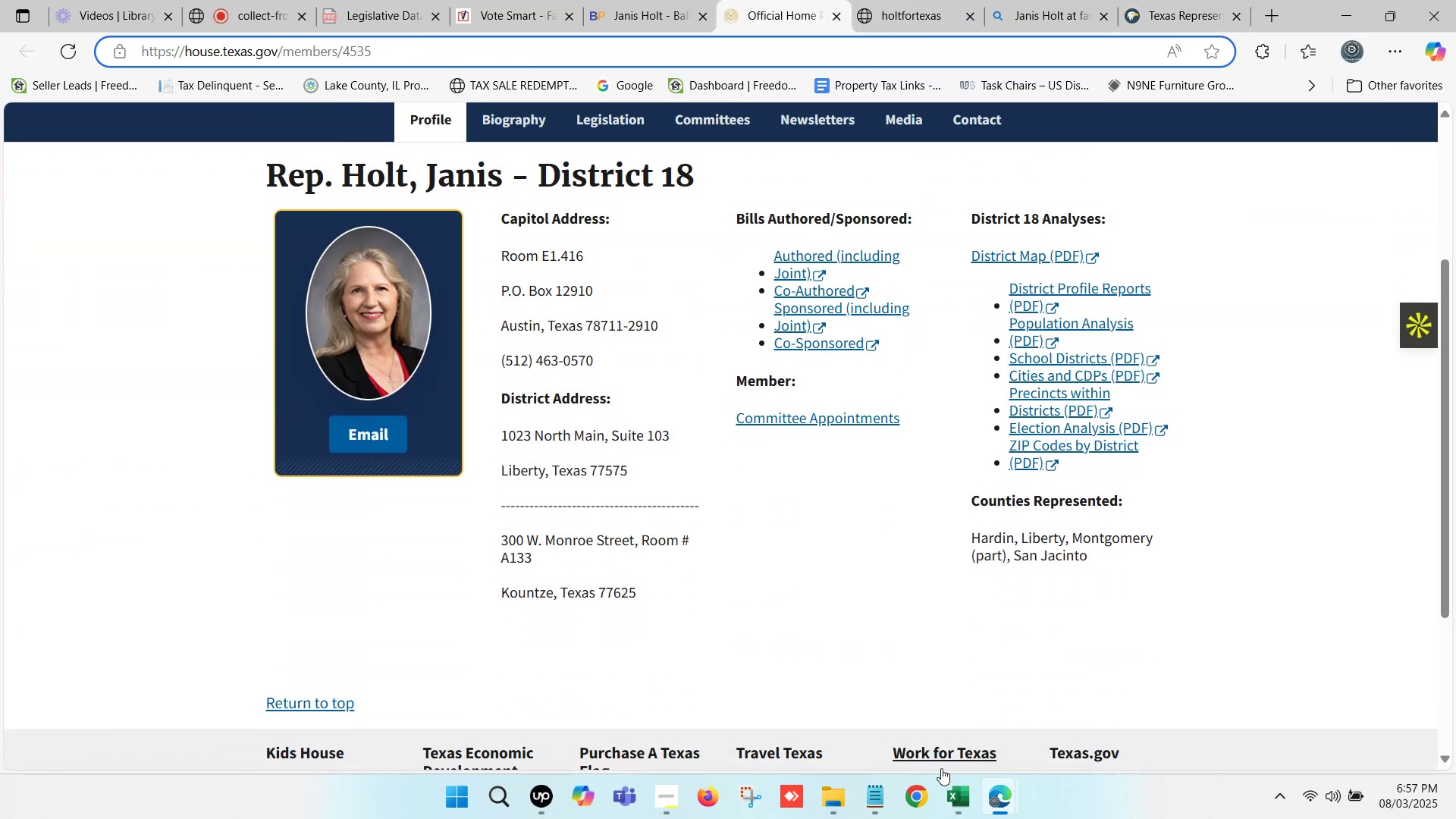 
left_click([950, 785])
 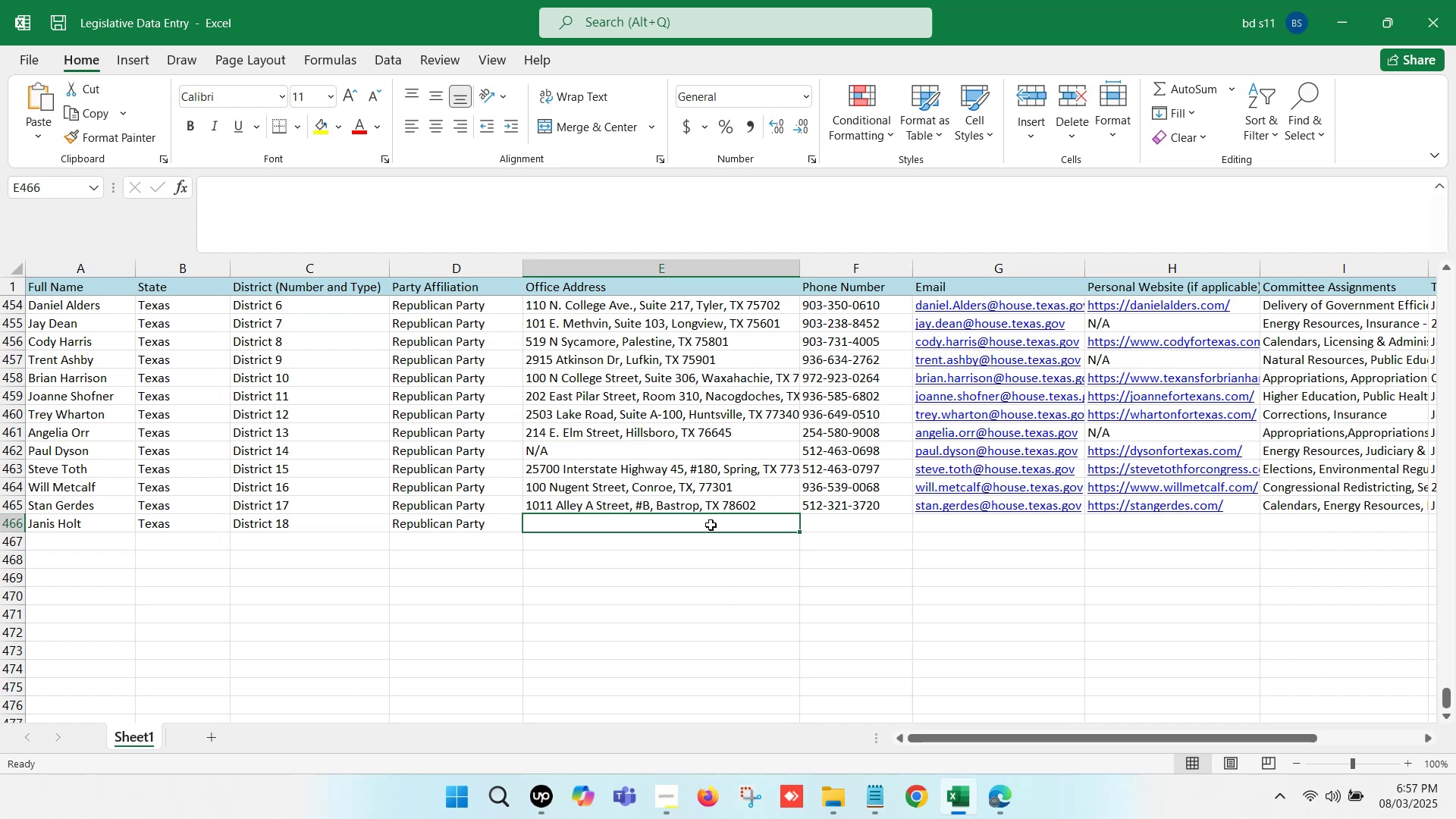 
double_click([710, 525])
 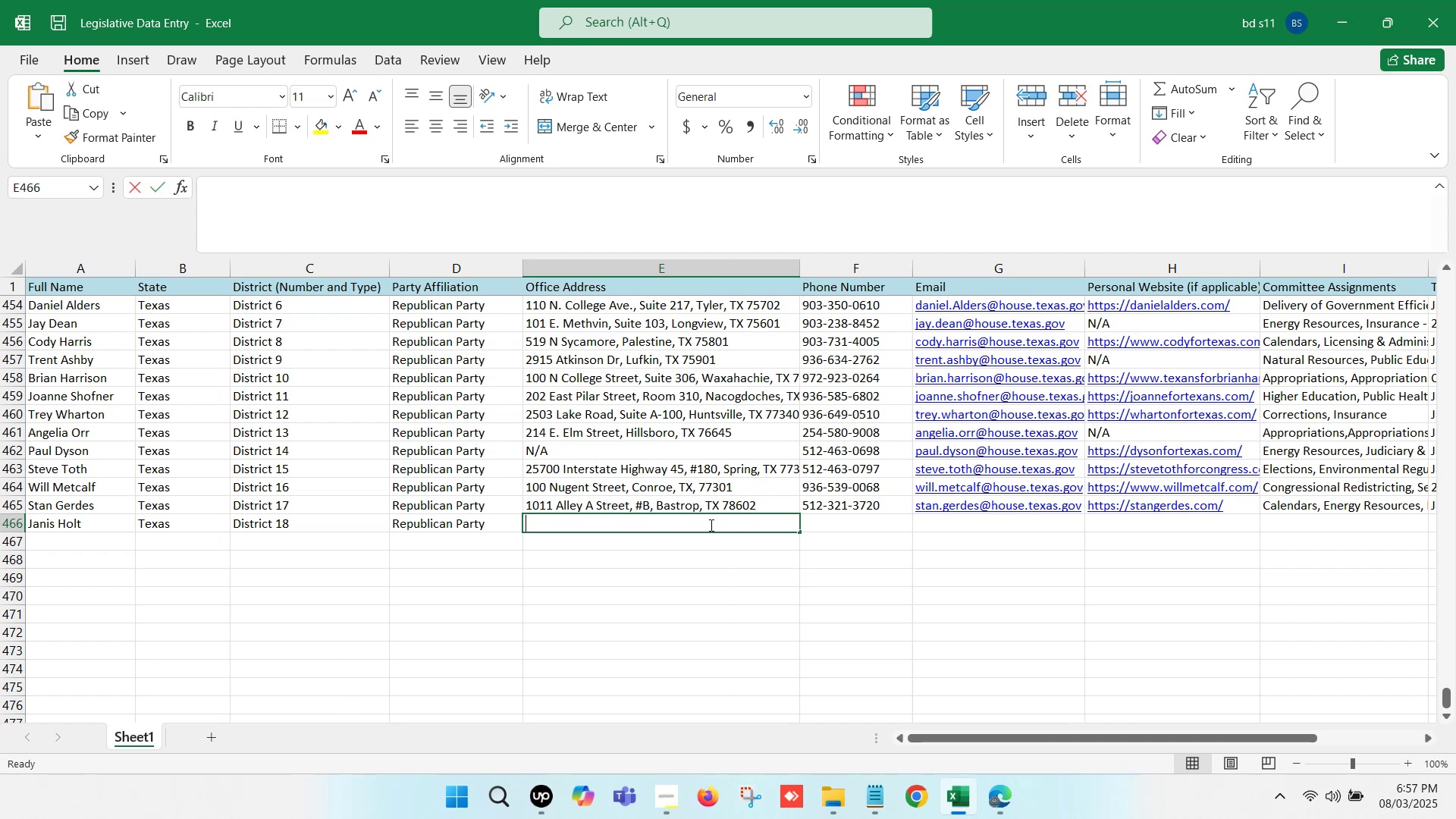 
key(Control+ControlLeft)
 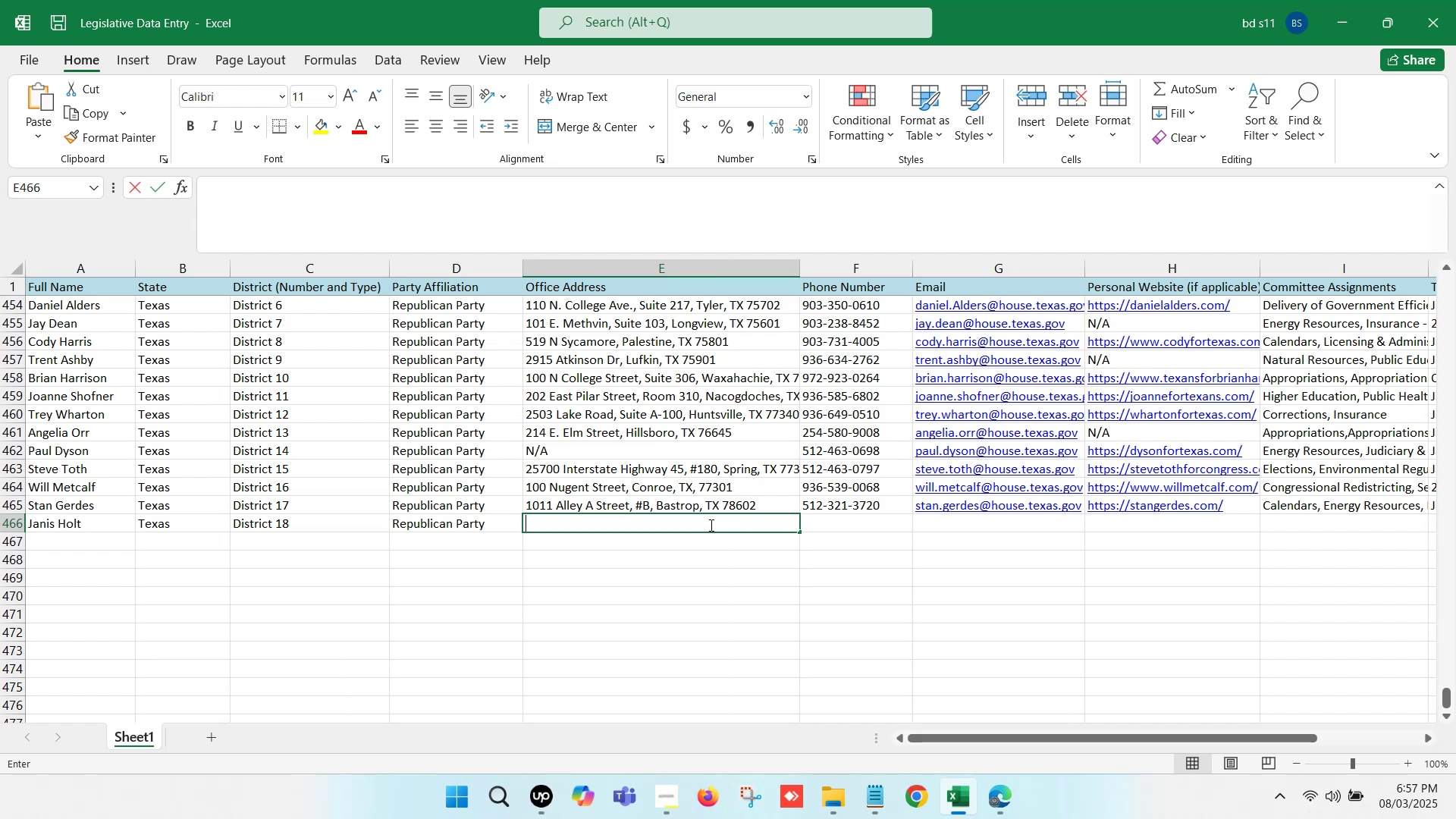 
key(Control+V)
 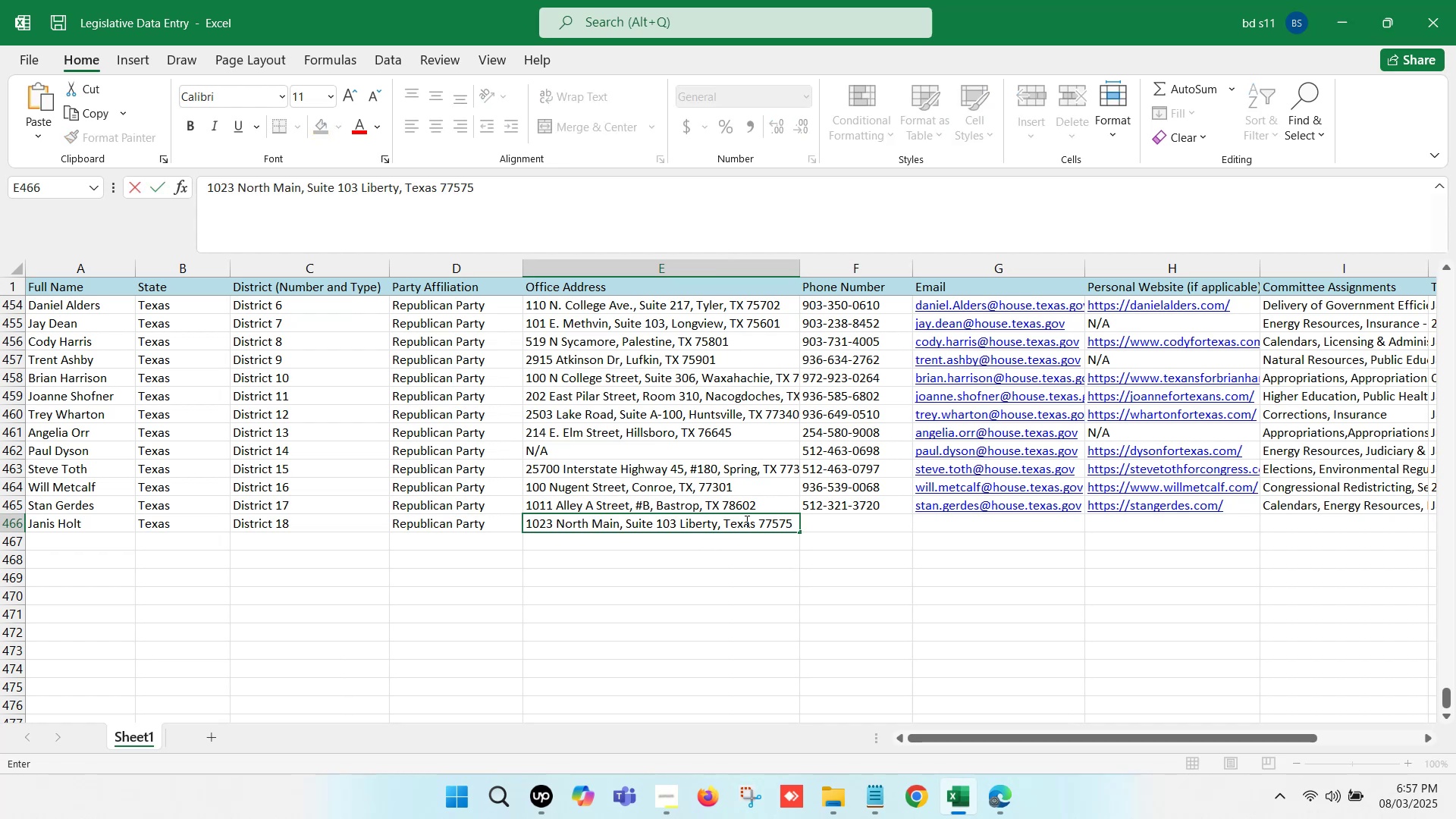 
left_click([754, 516])
 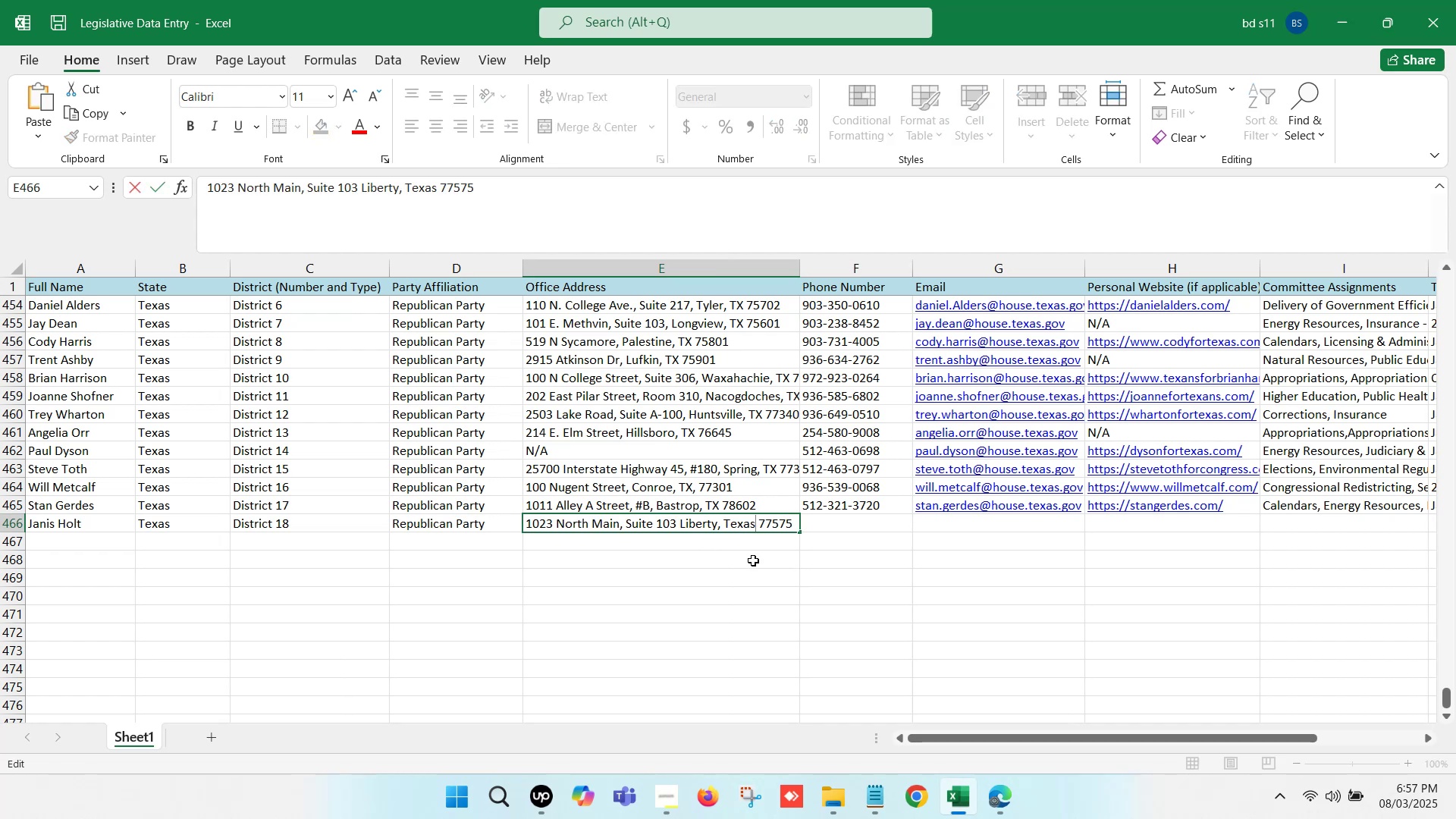 
key(Backspace)
 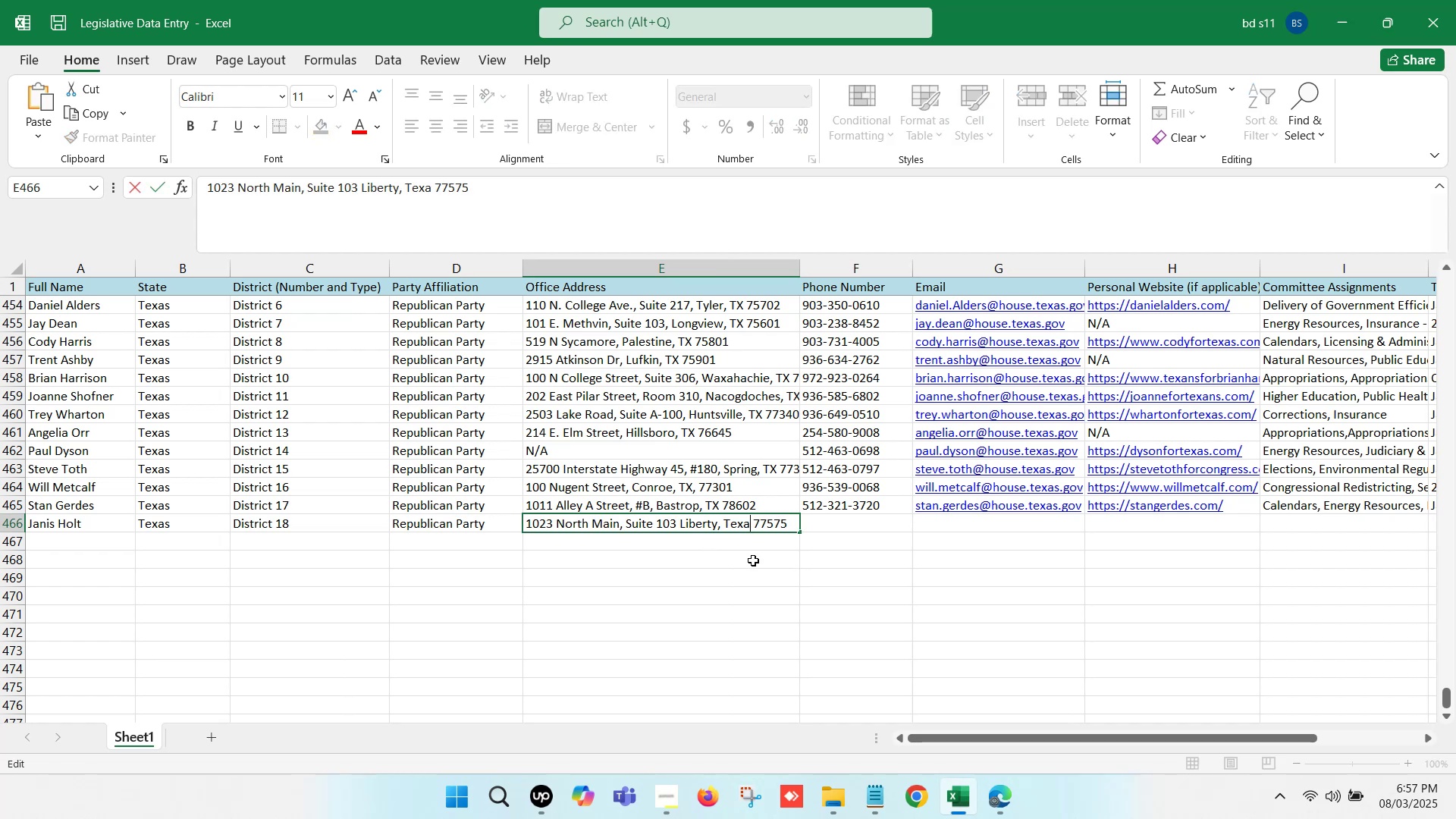 
key(Backspace)
 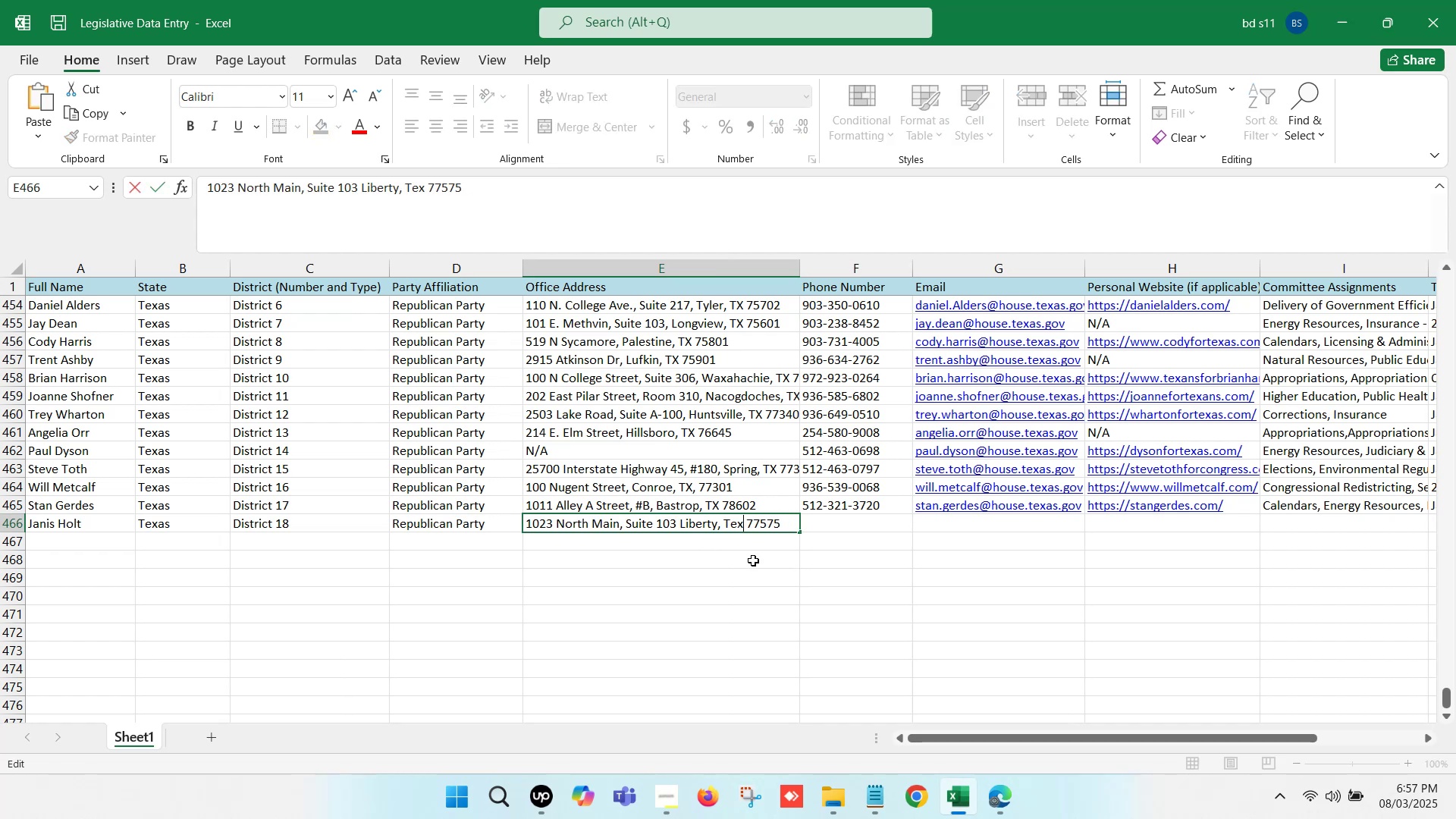 
key(Backspace)
 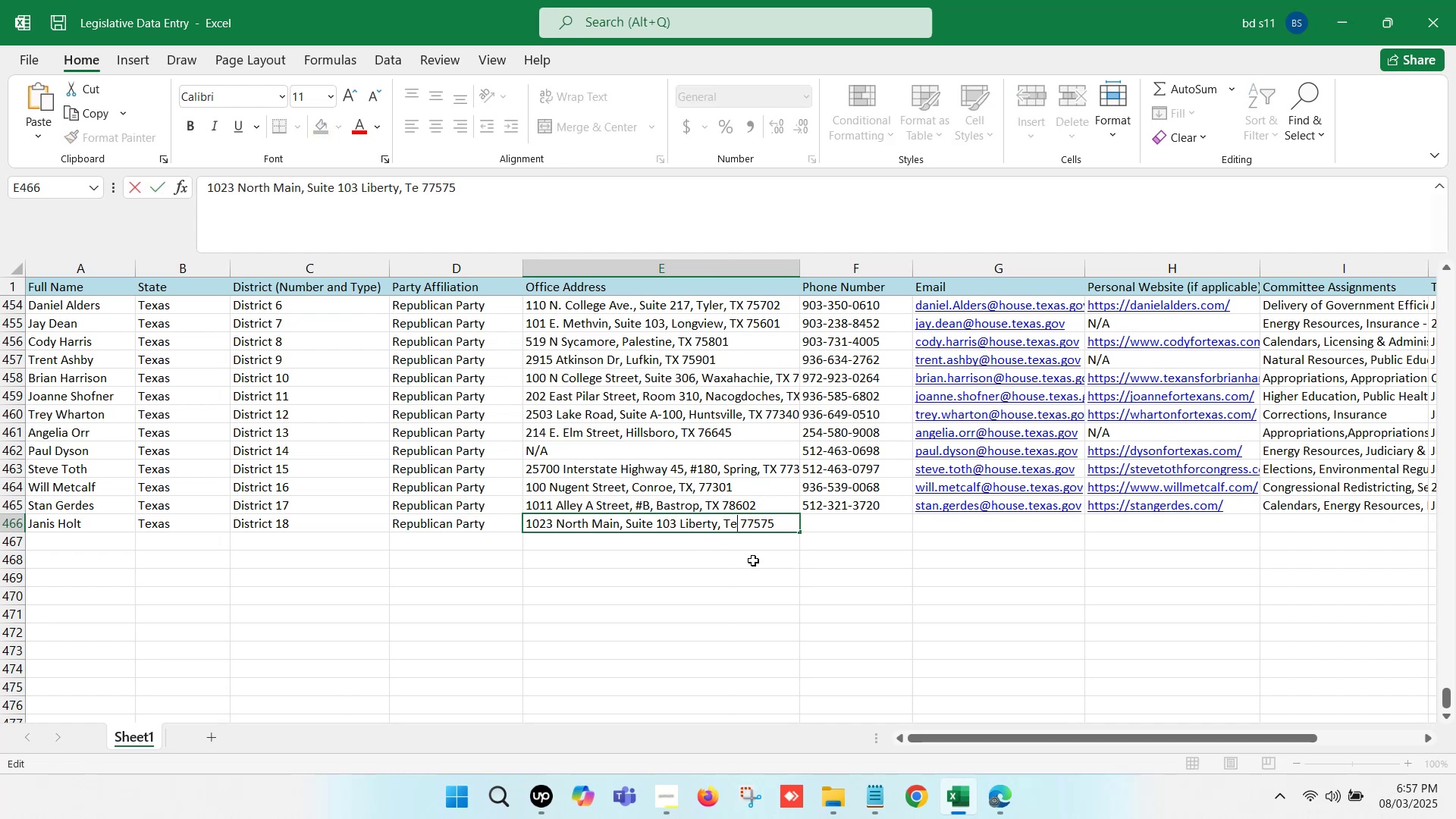 
key(Backspace)
 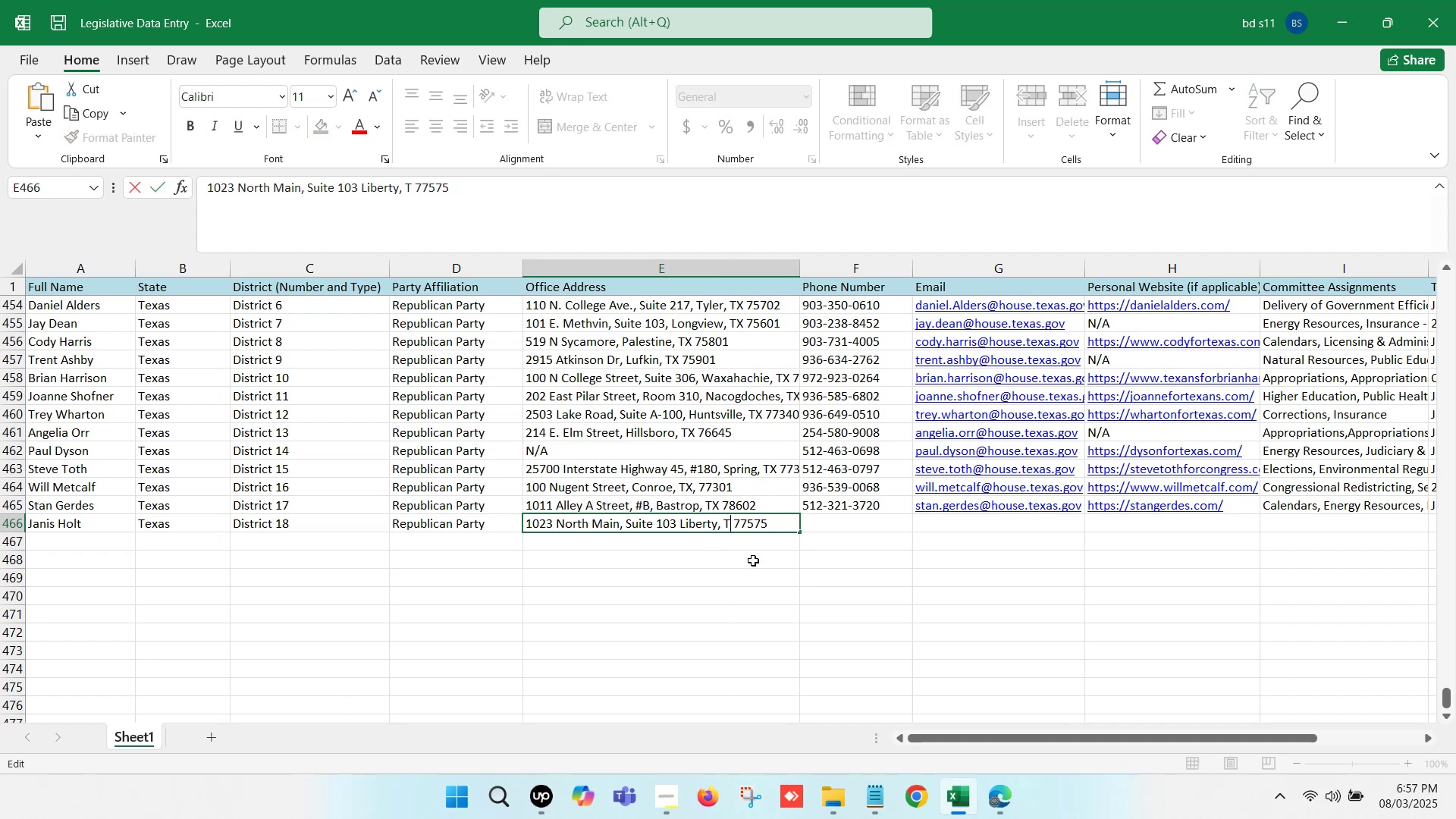 
key(Shift+X)
 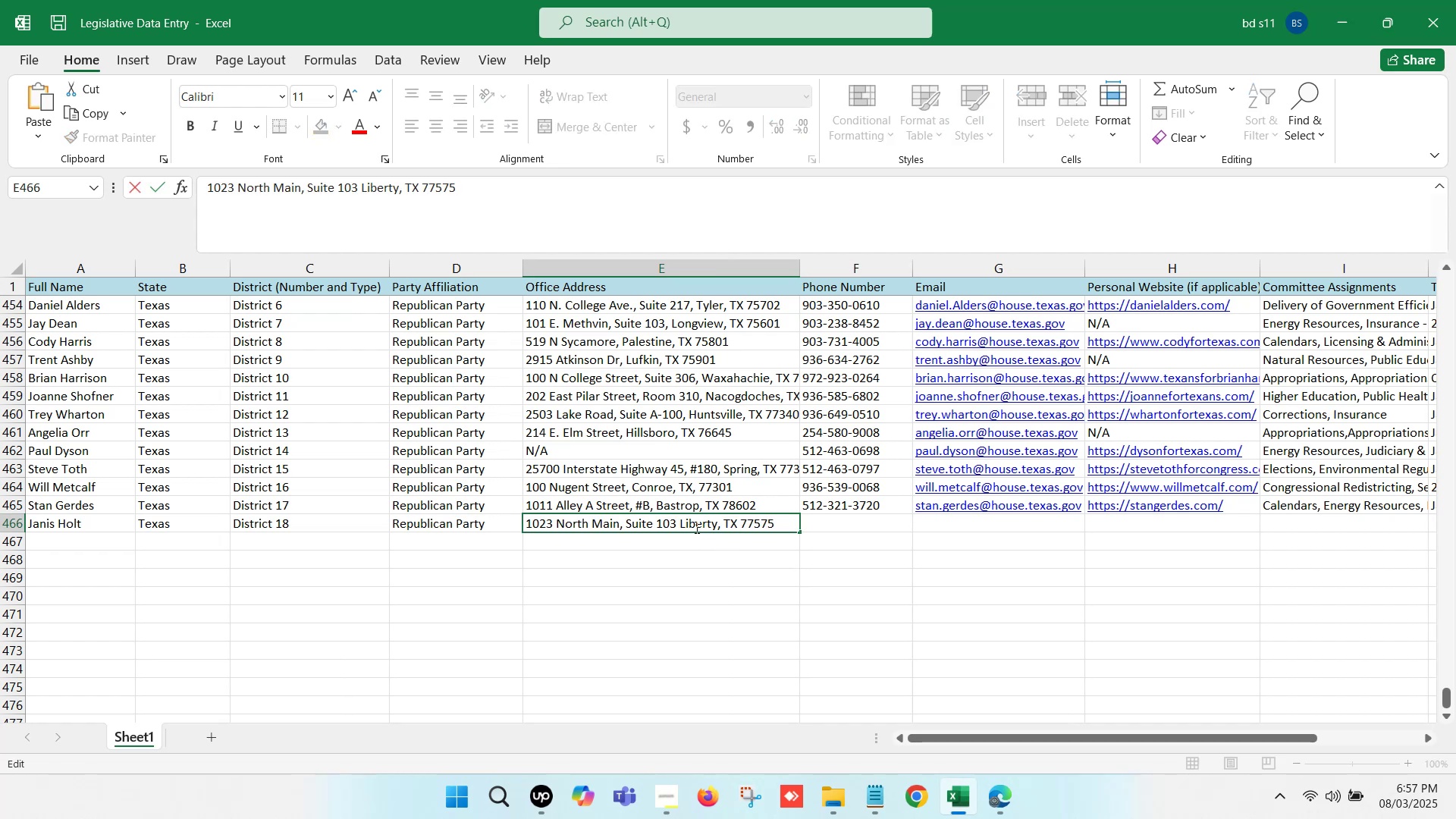 
left_click([676, 518])
 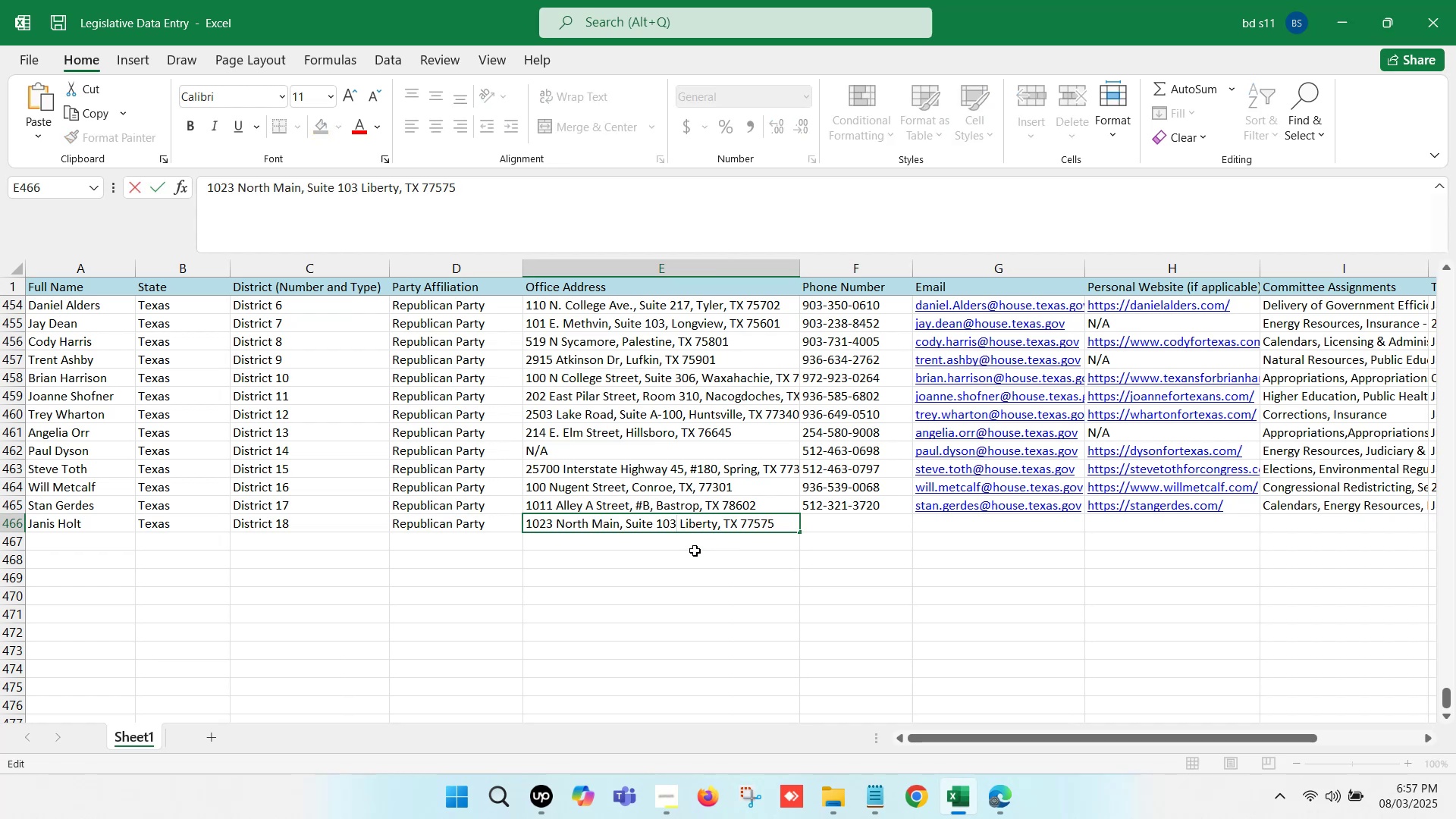 
key(Comma)
 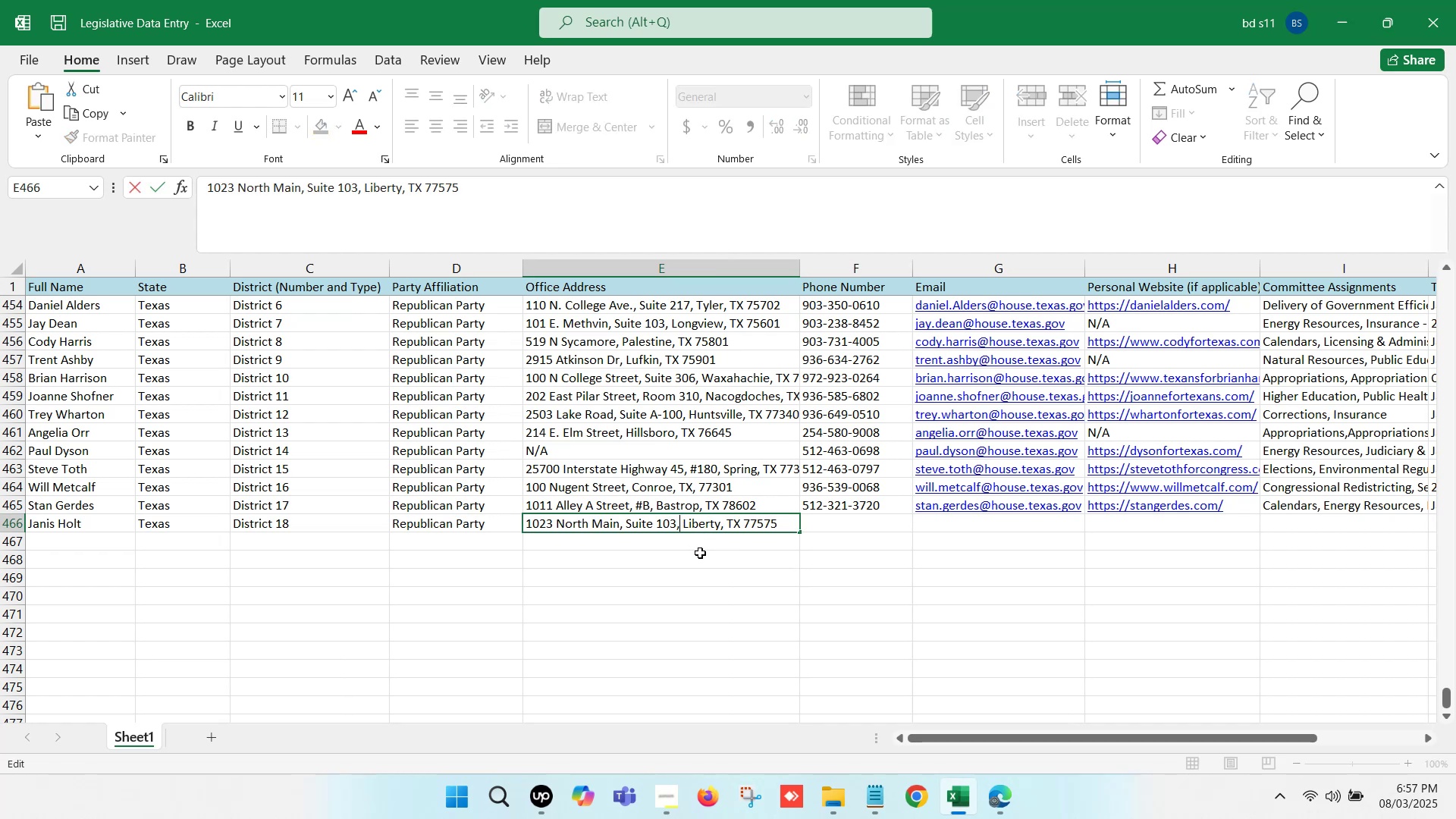 
left_click([701, 556])
 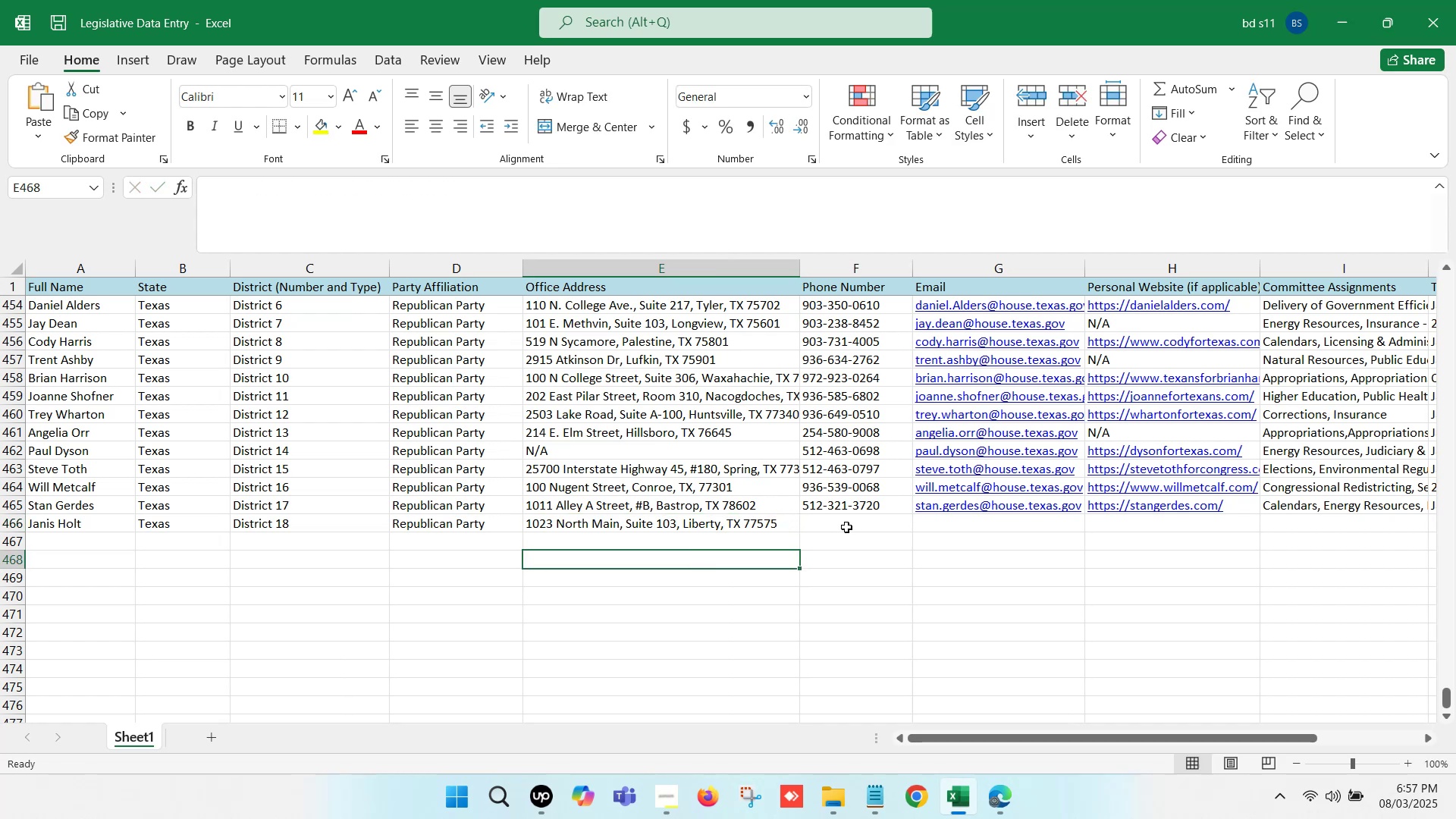 
left_click([851, 519])
 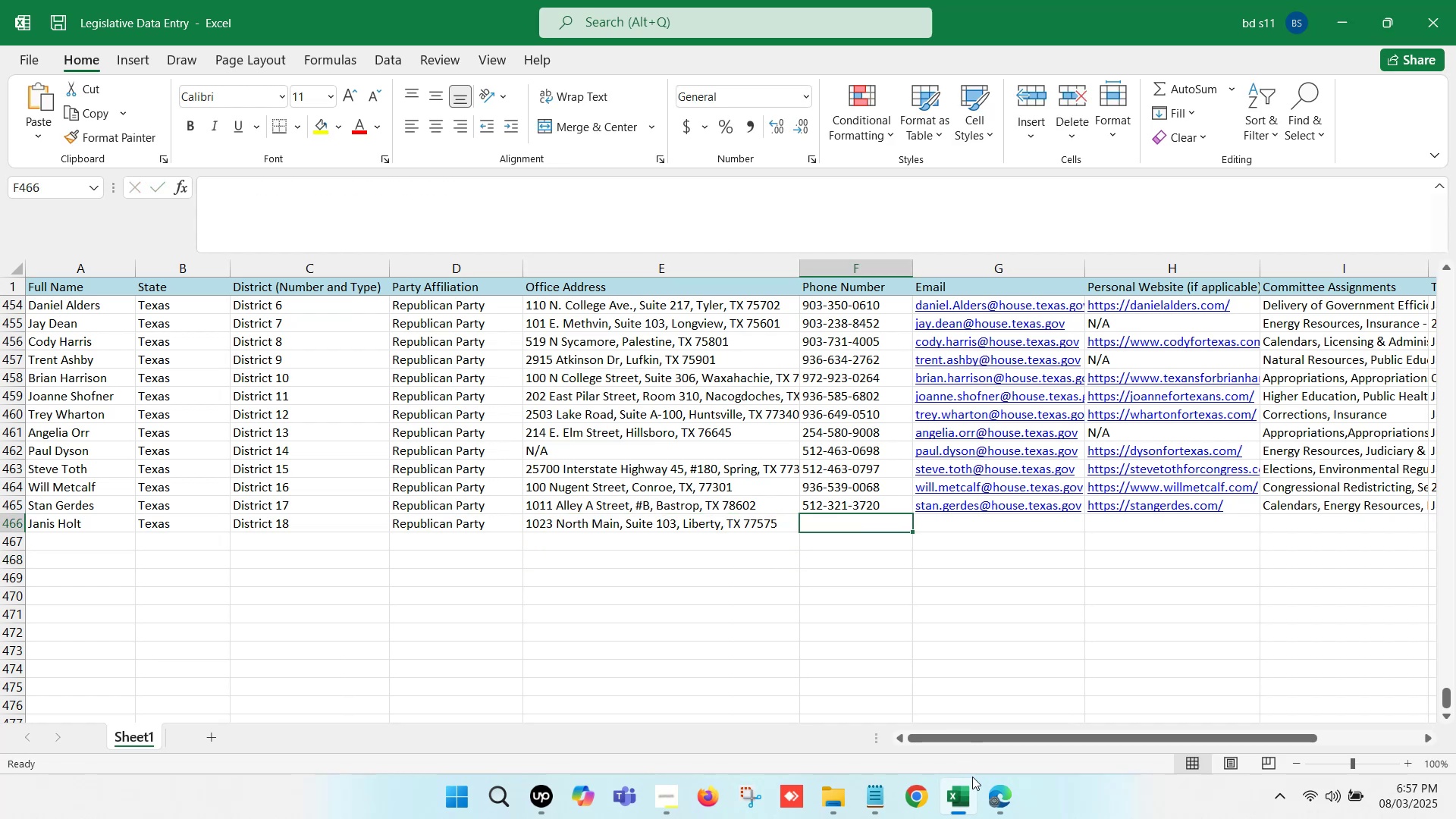 
left_click([991, 792])
 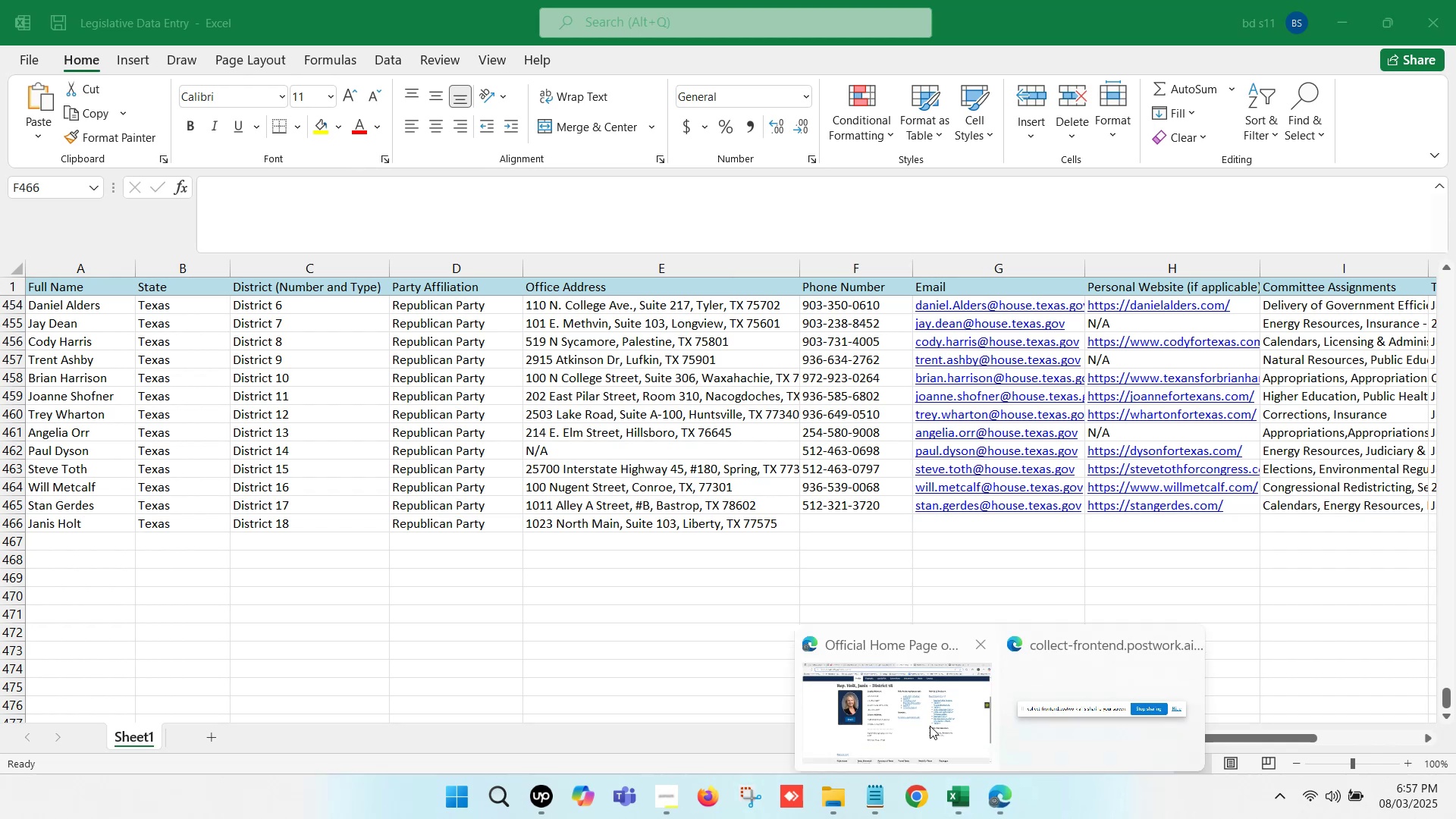 
left_click([903, 705])
 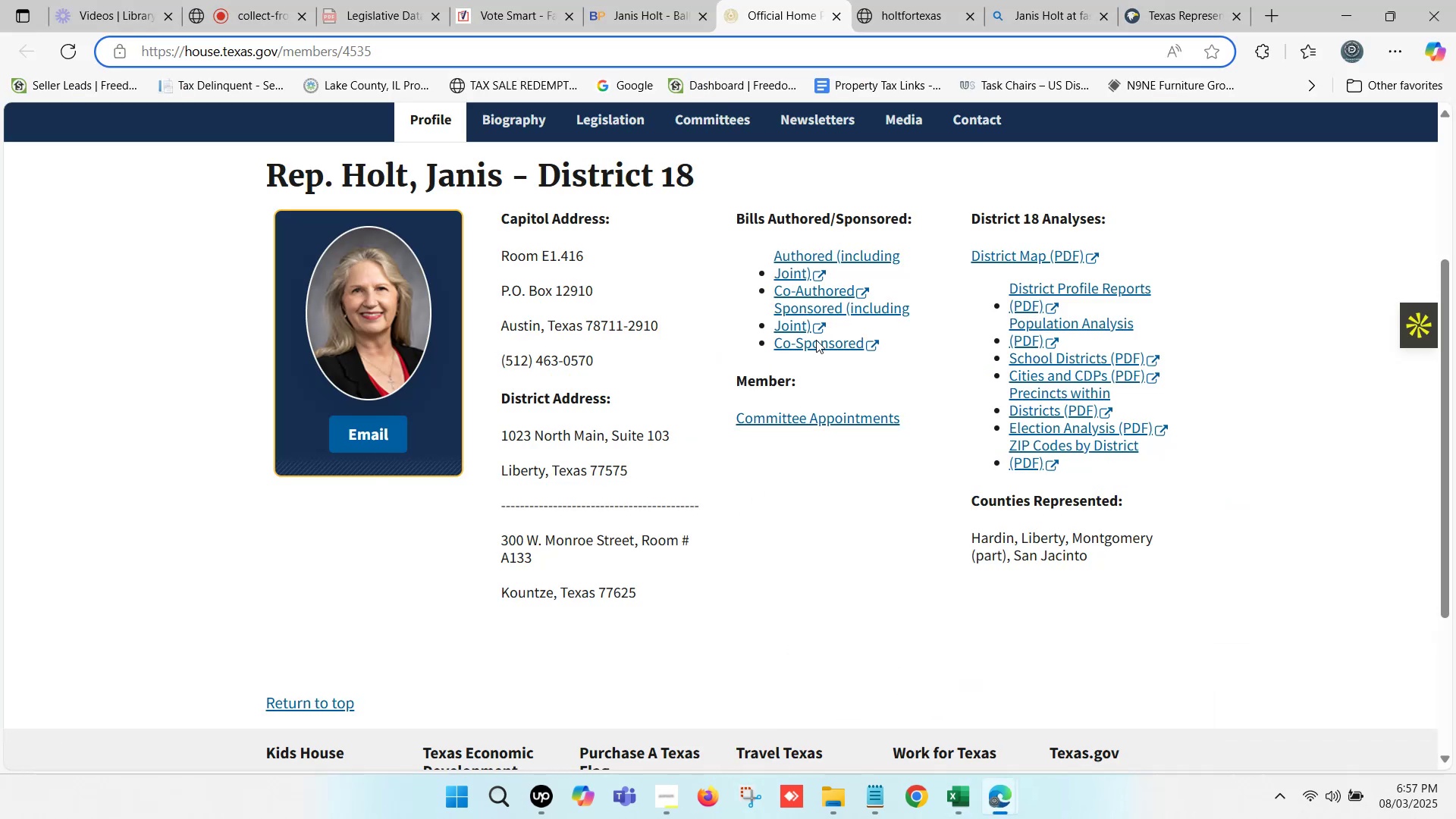 
left_click([1168, 0])
 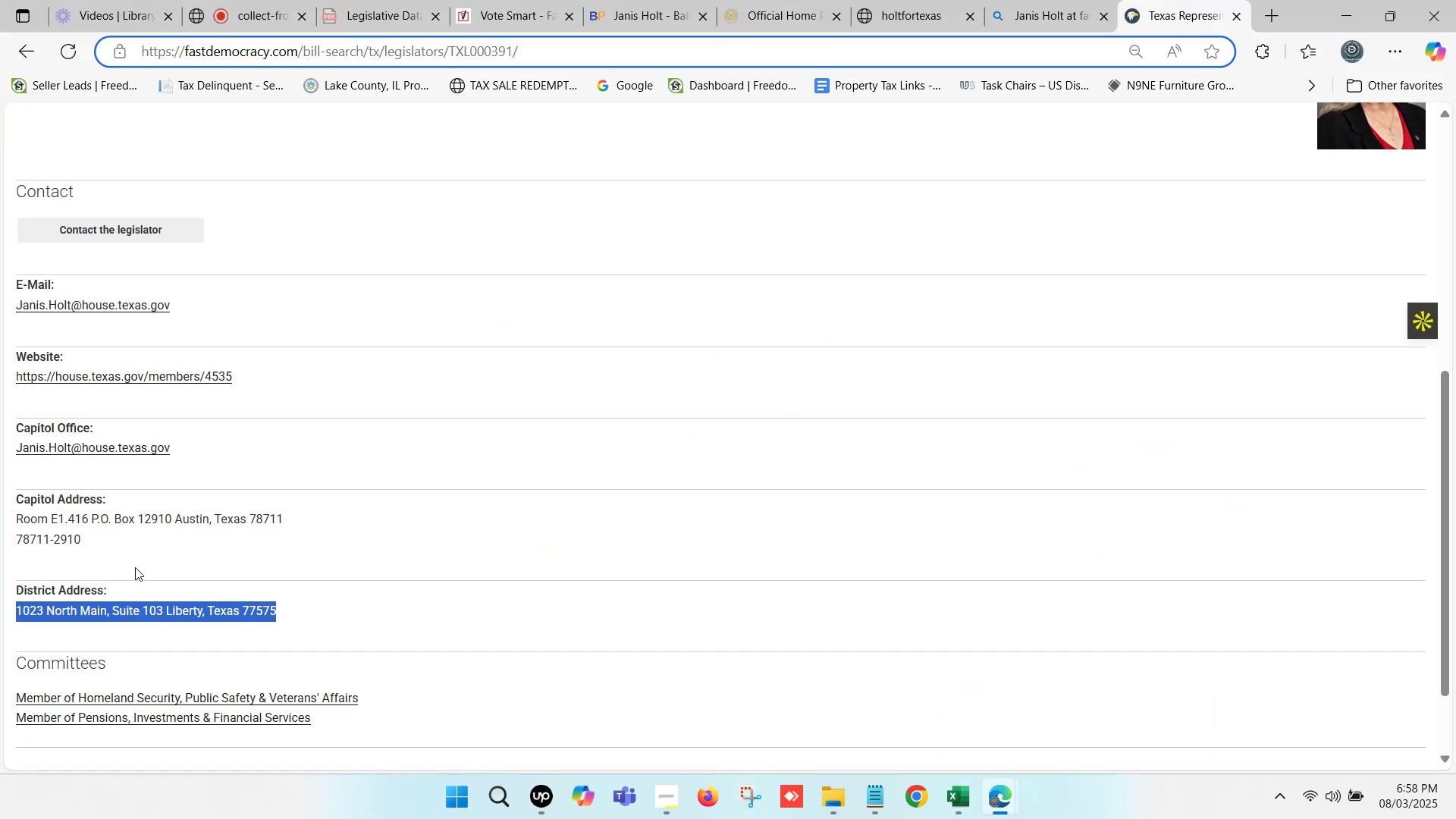 
scroll: coordinate [146, 554], scroll_direction: down, amount: 1.0
 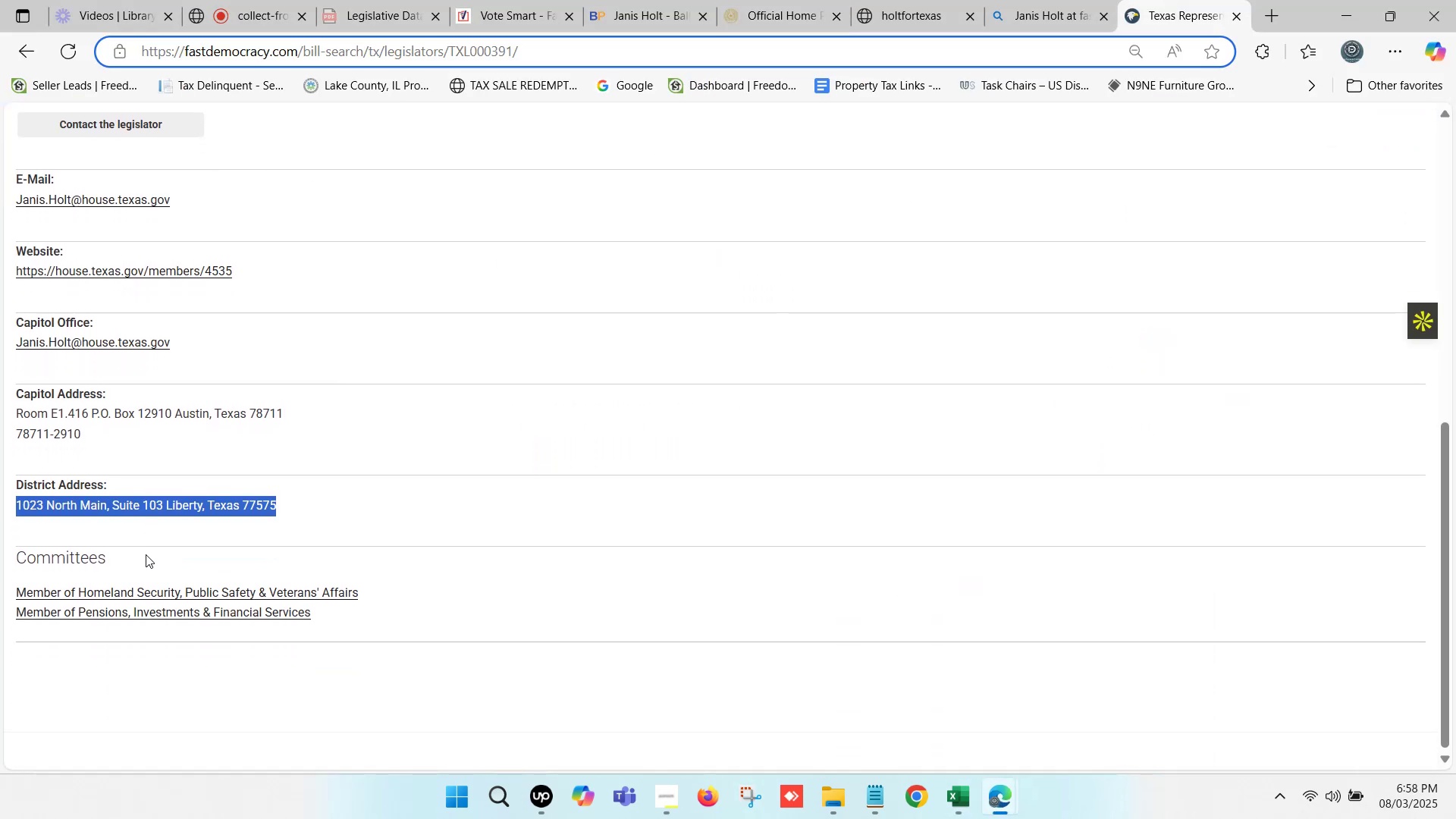 
scroll: coordinate [146, 554], scroll_direction: up, amount: 1.0
 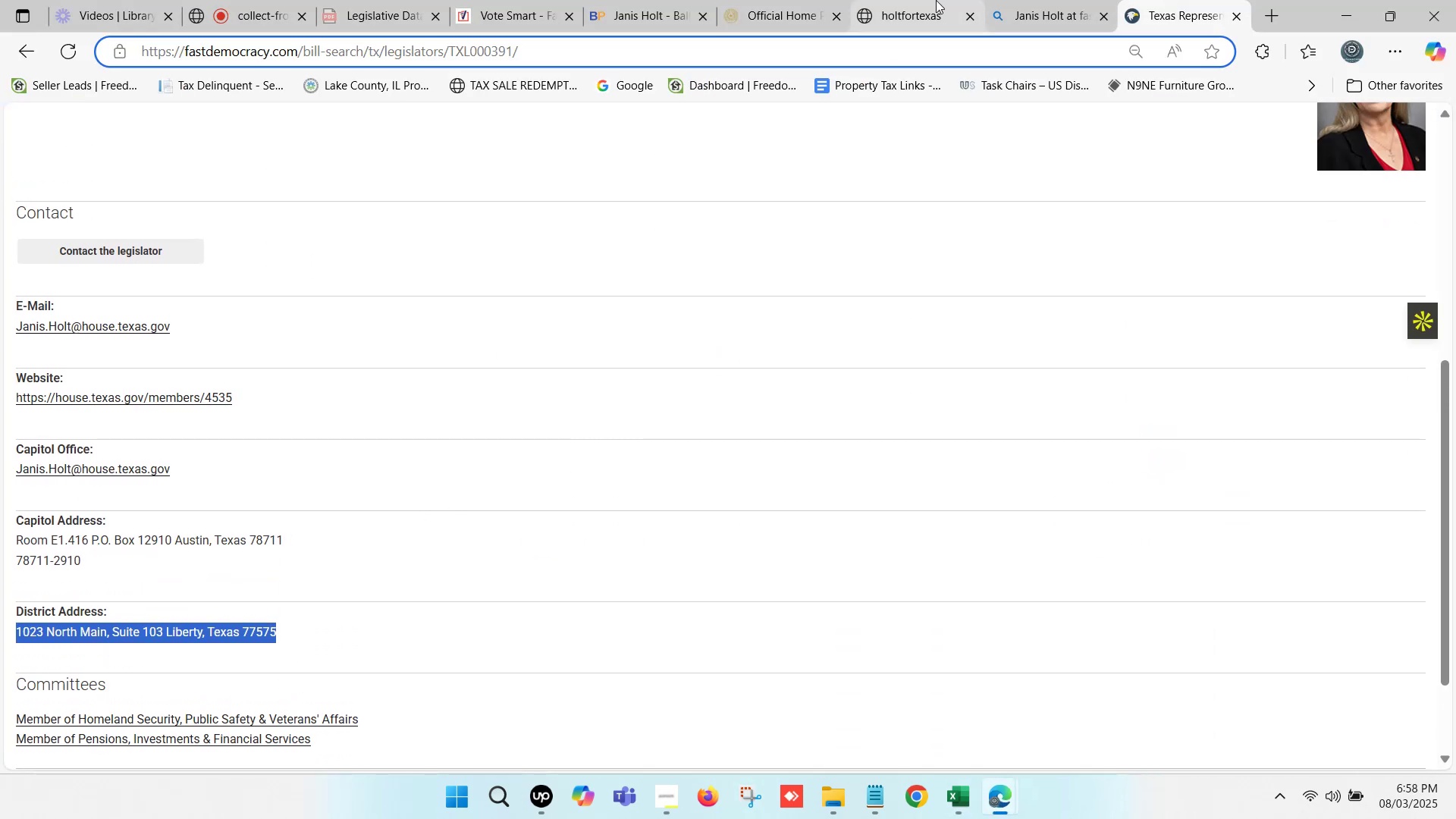 
left_click([801, 0])
 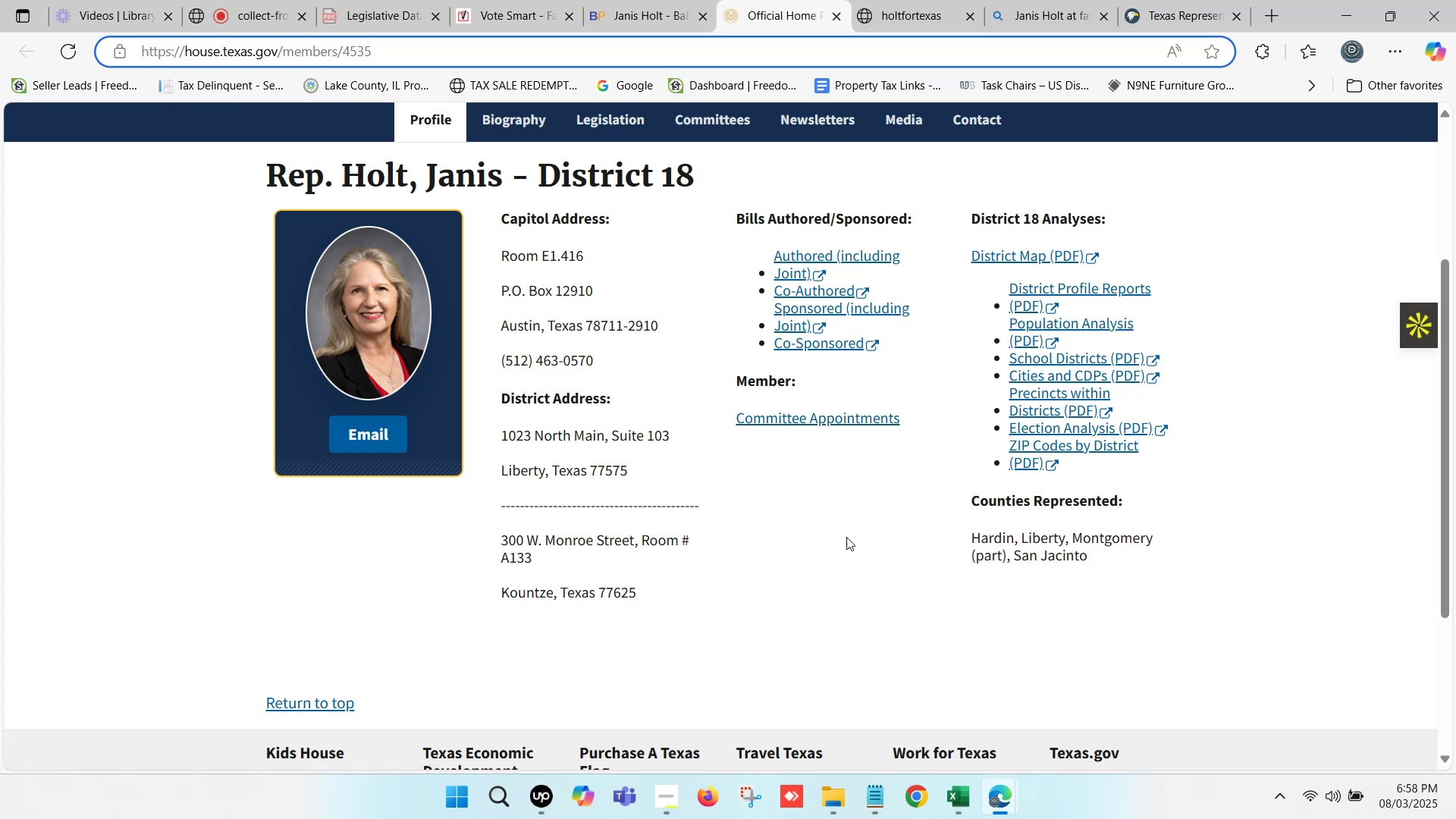 
left_click([822, 551])
 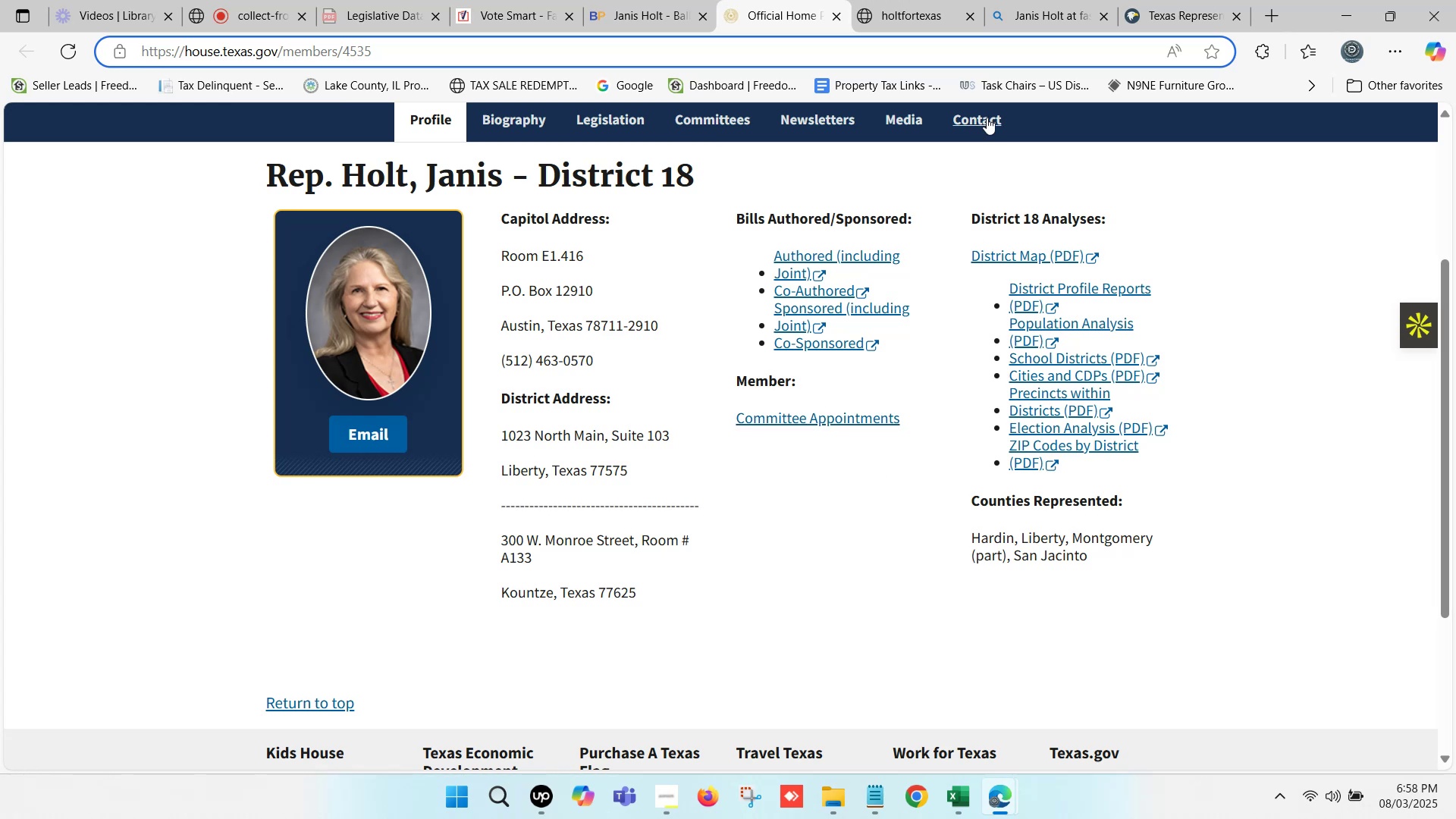 
left_click([930, 0])
 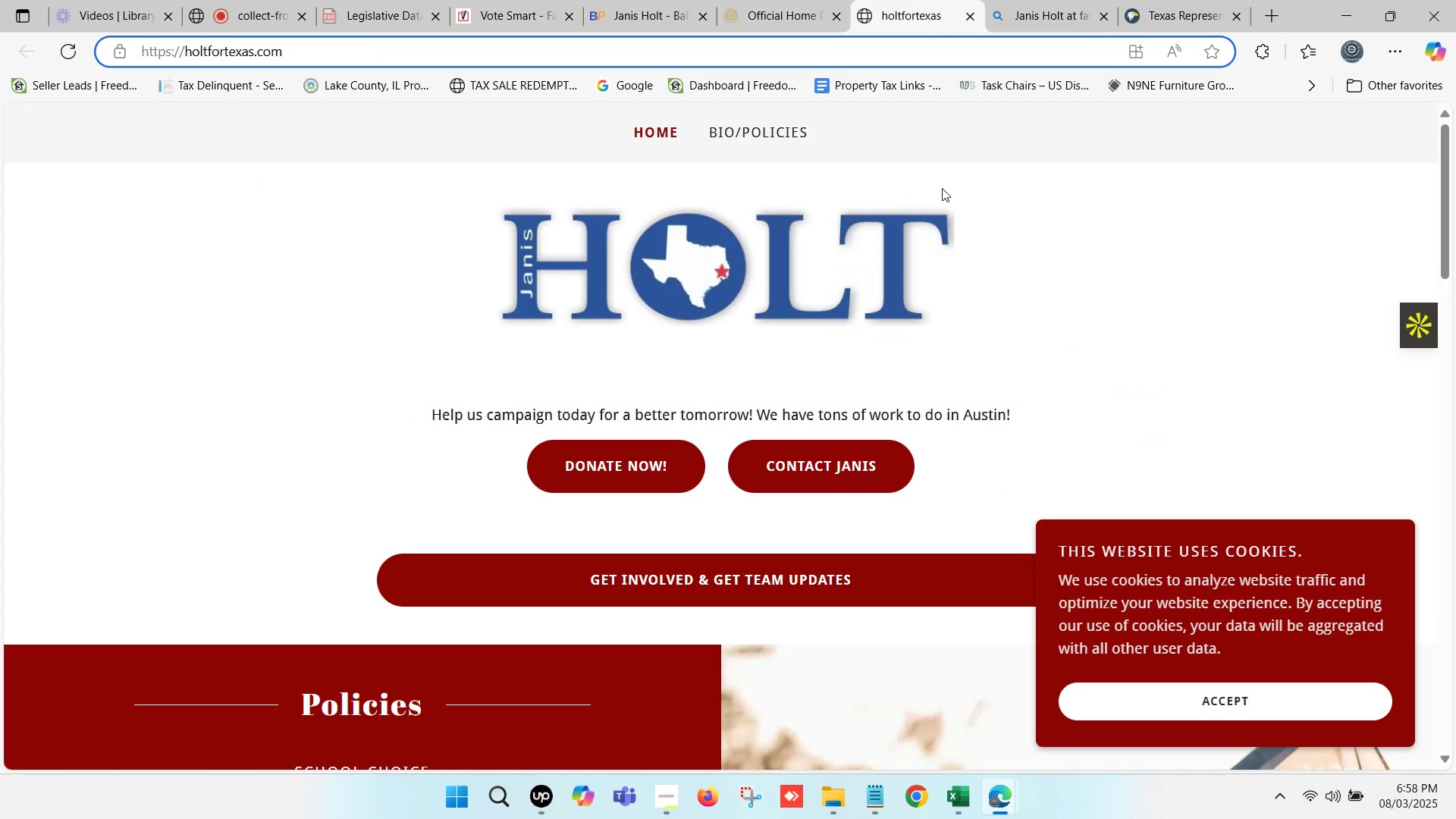 
scroll: coordinate [672, 437], scroll_direction: down, amount: 3.0
 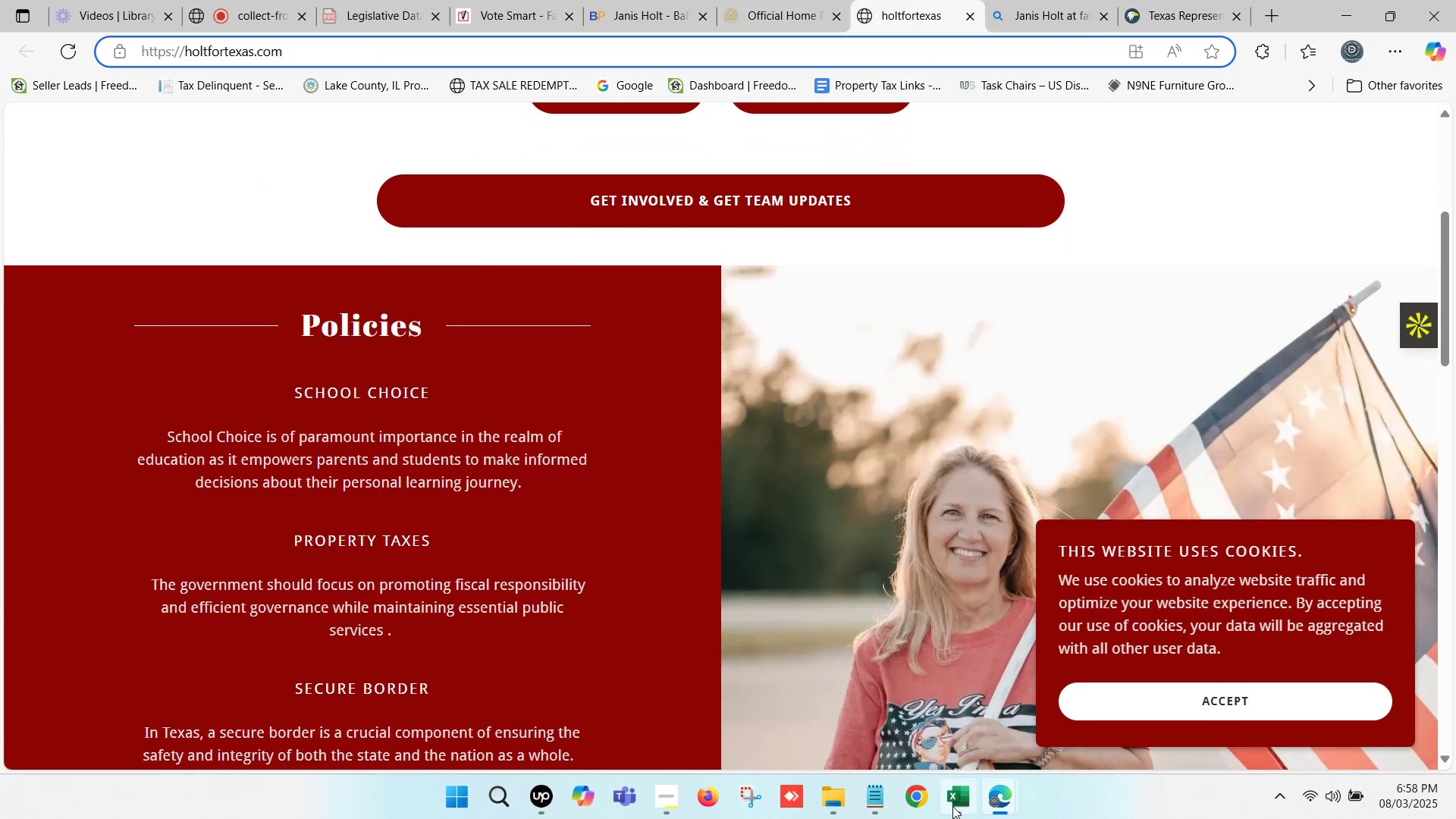 
left_click([952, 808])
 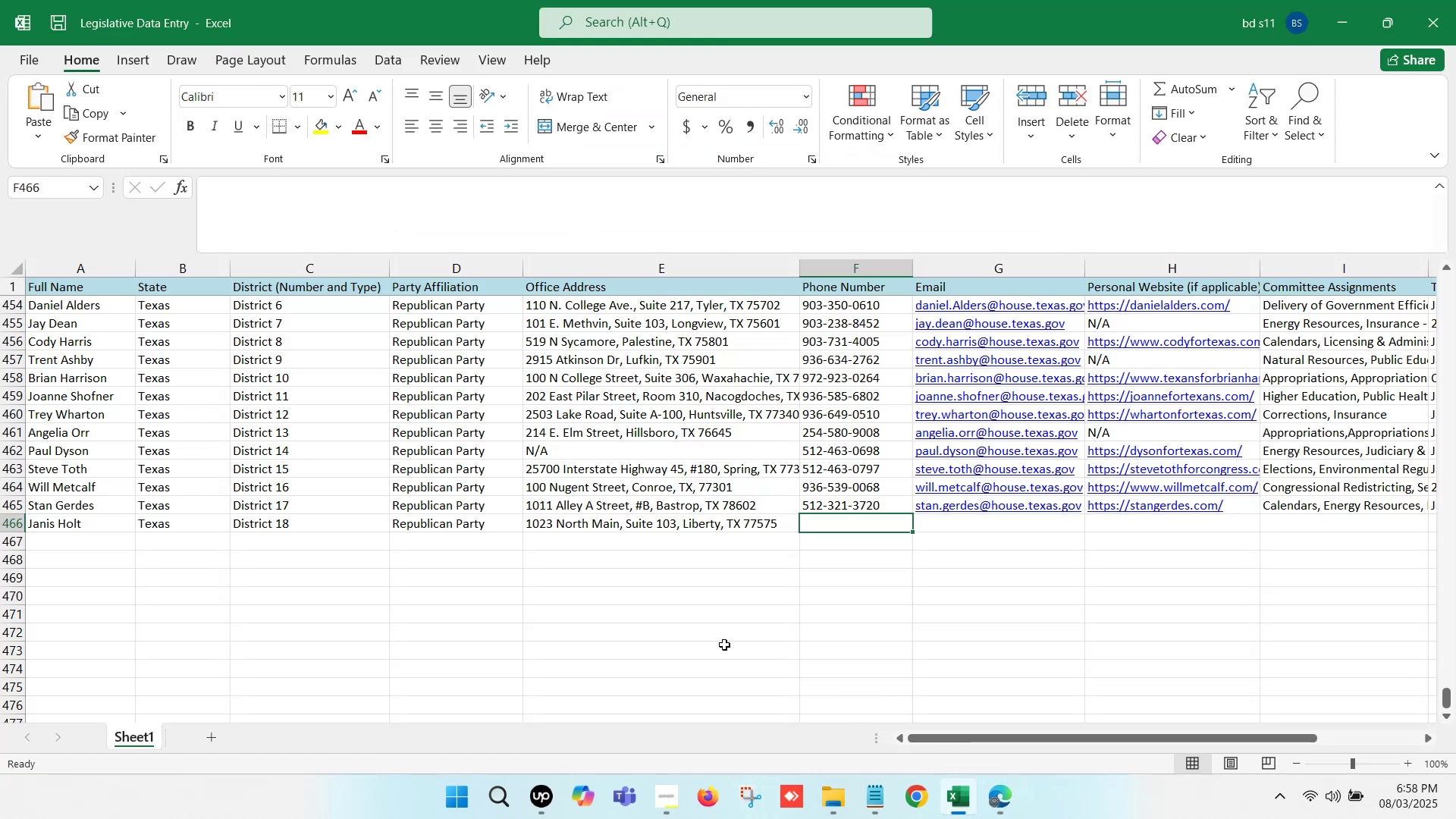 
left_click([656, 604])
 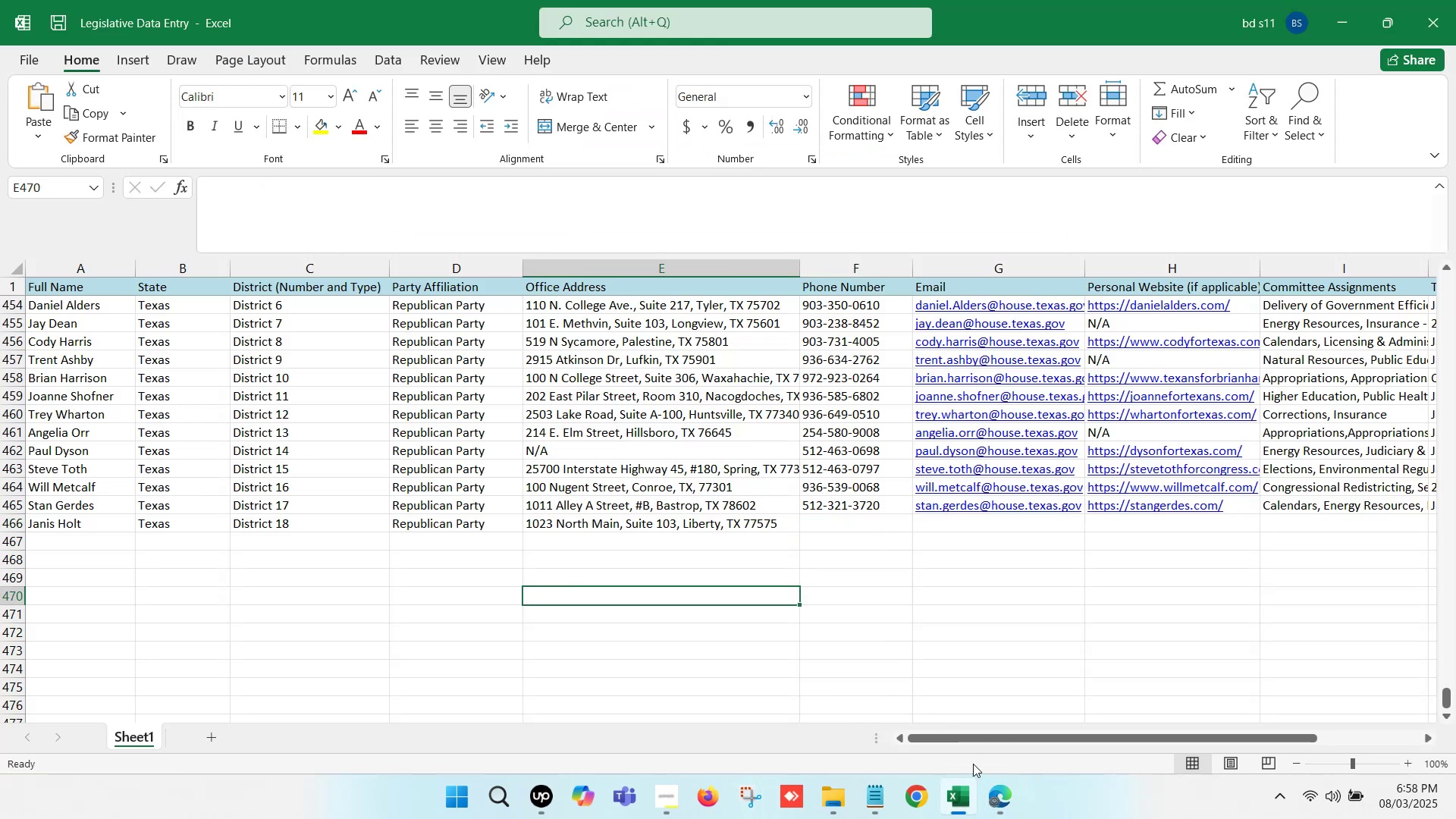 
left_click([1005, 788])
 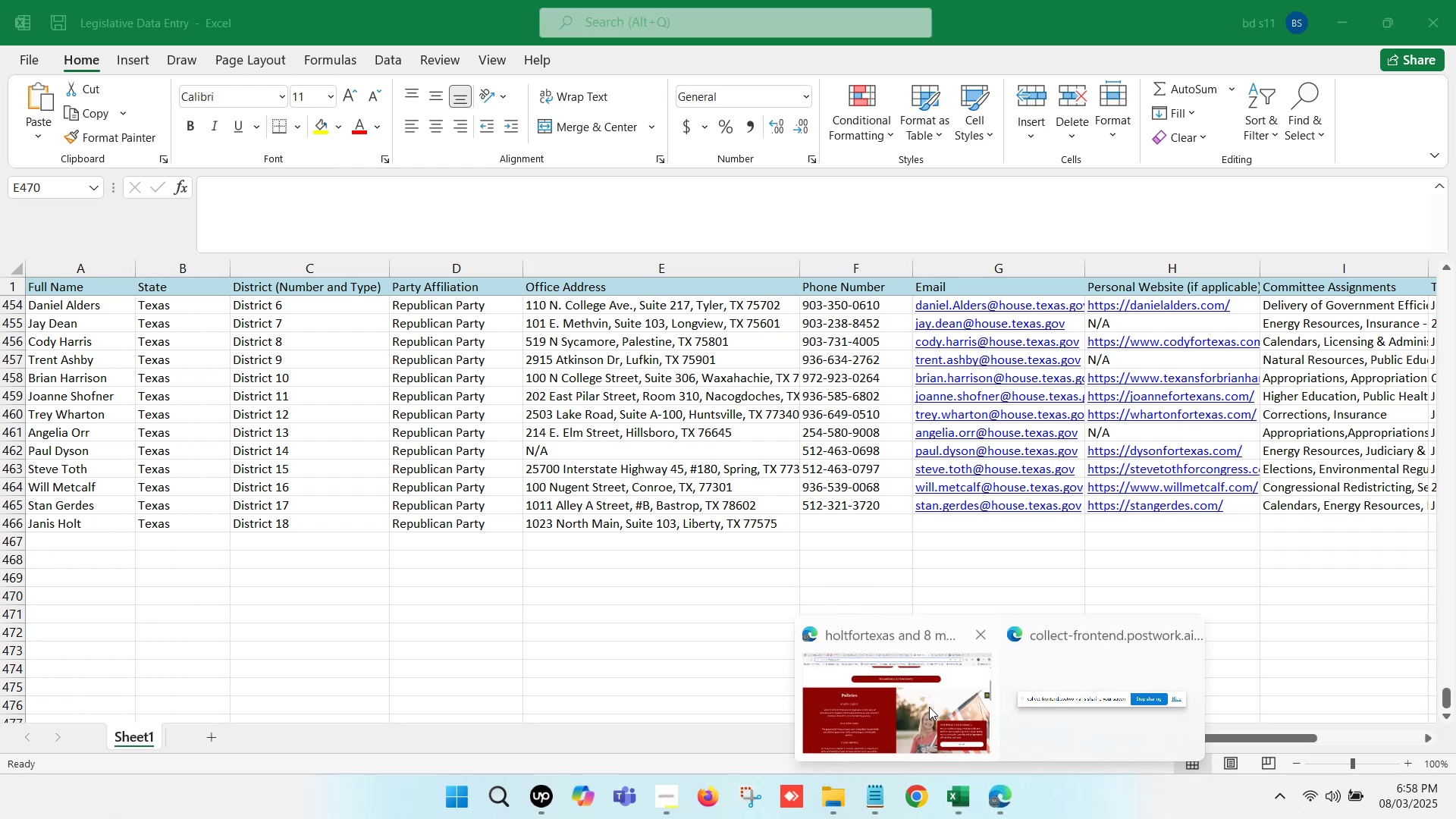 
left_click([929, 707])
 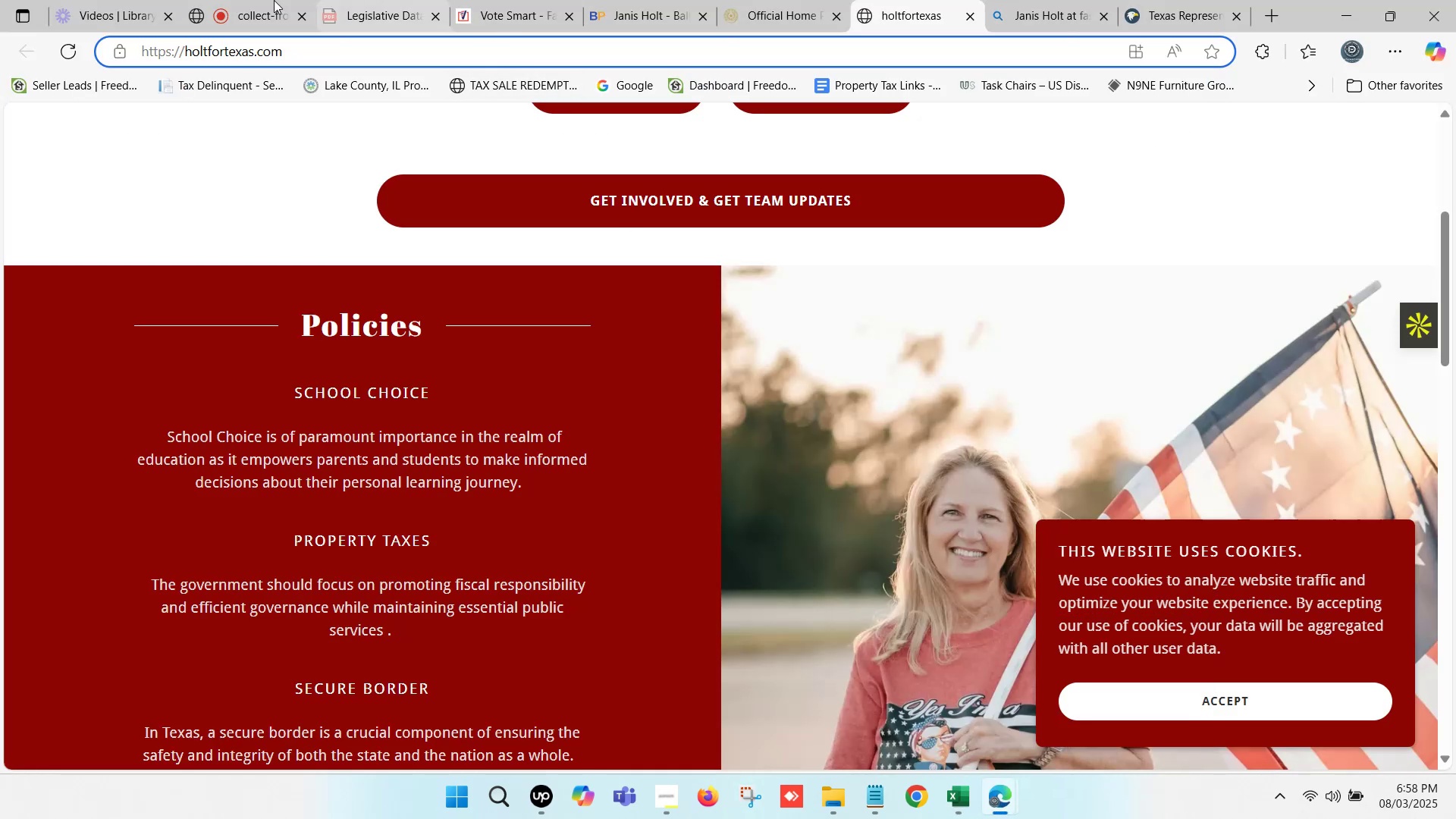 
left_click([268, 0])
 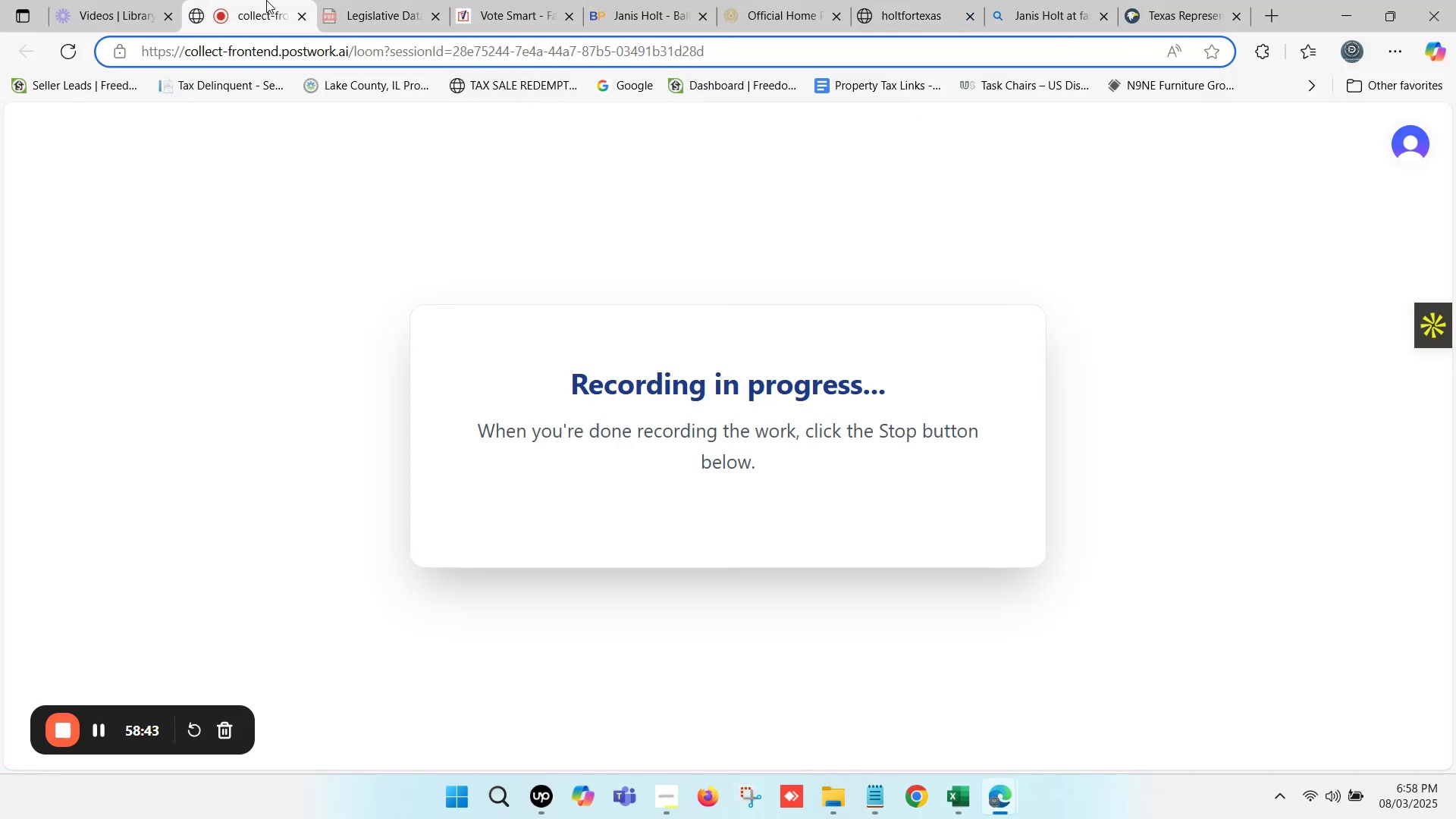 
left_click([911, 0])
 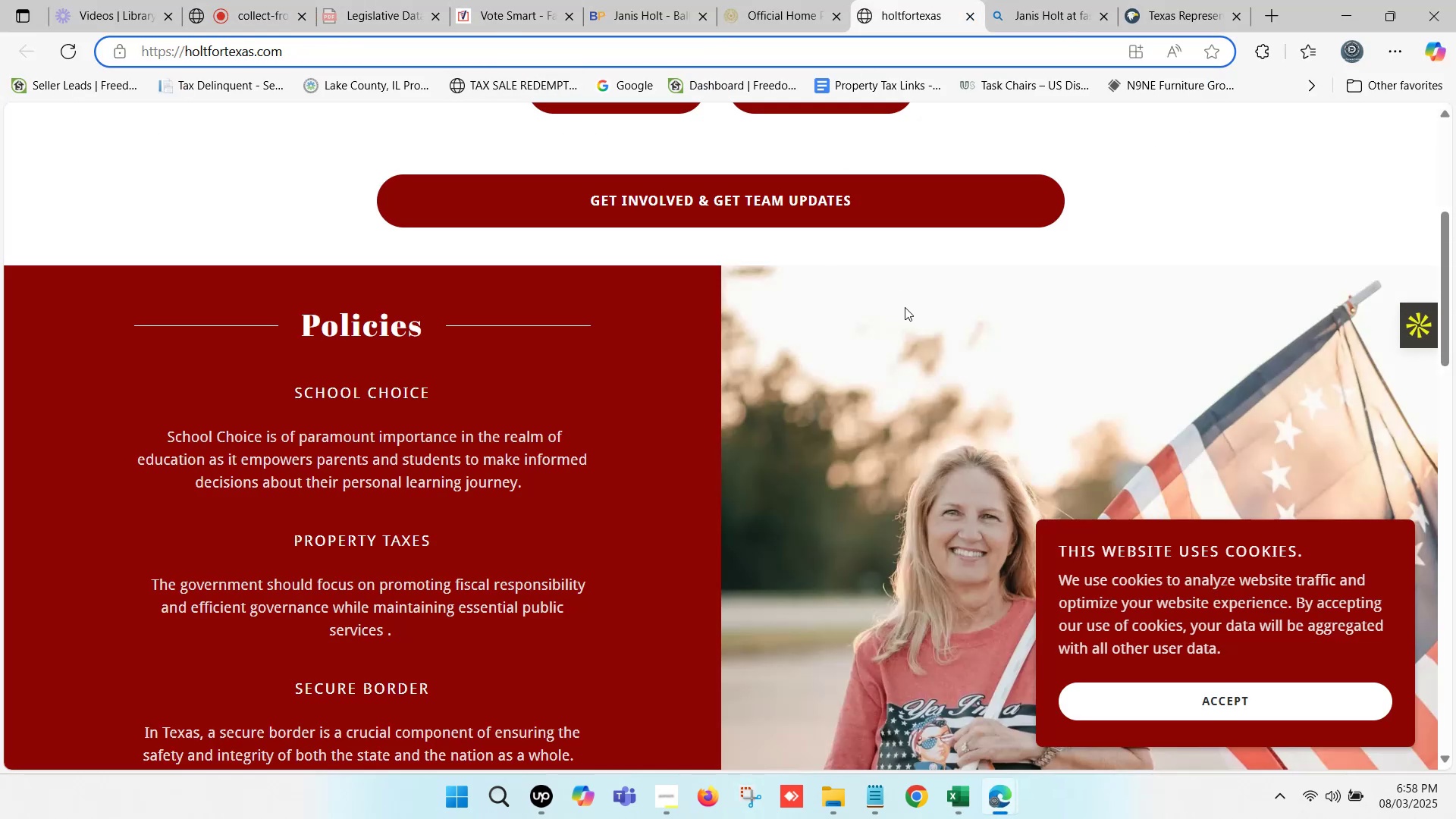 
scroll: coordinate [865, 403], scroll_direction: up, amount: 3.0
 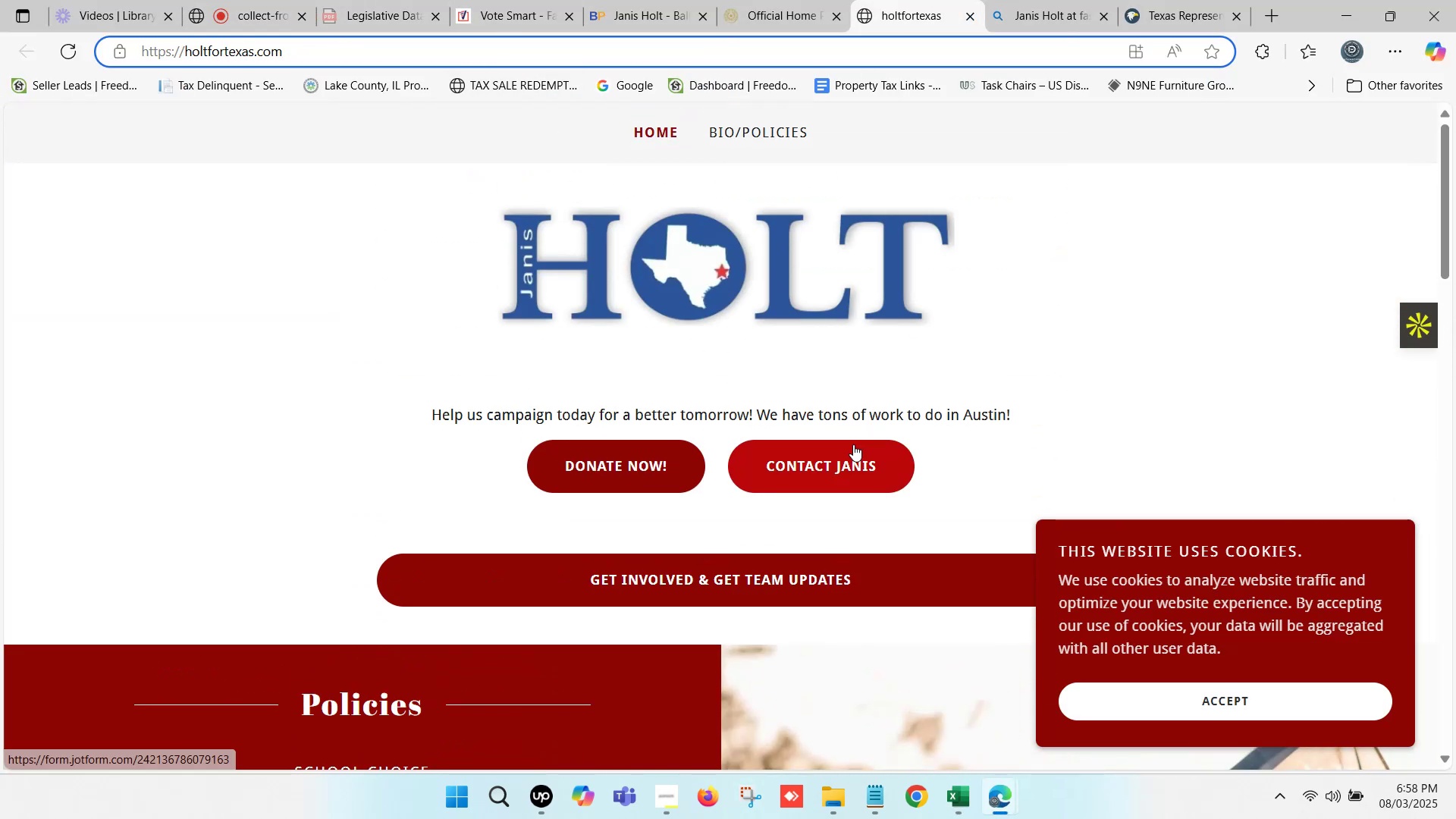 
left_click([843, 447])
 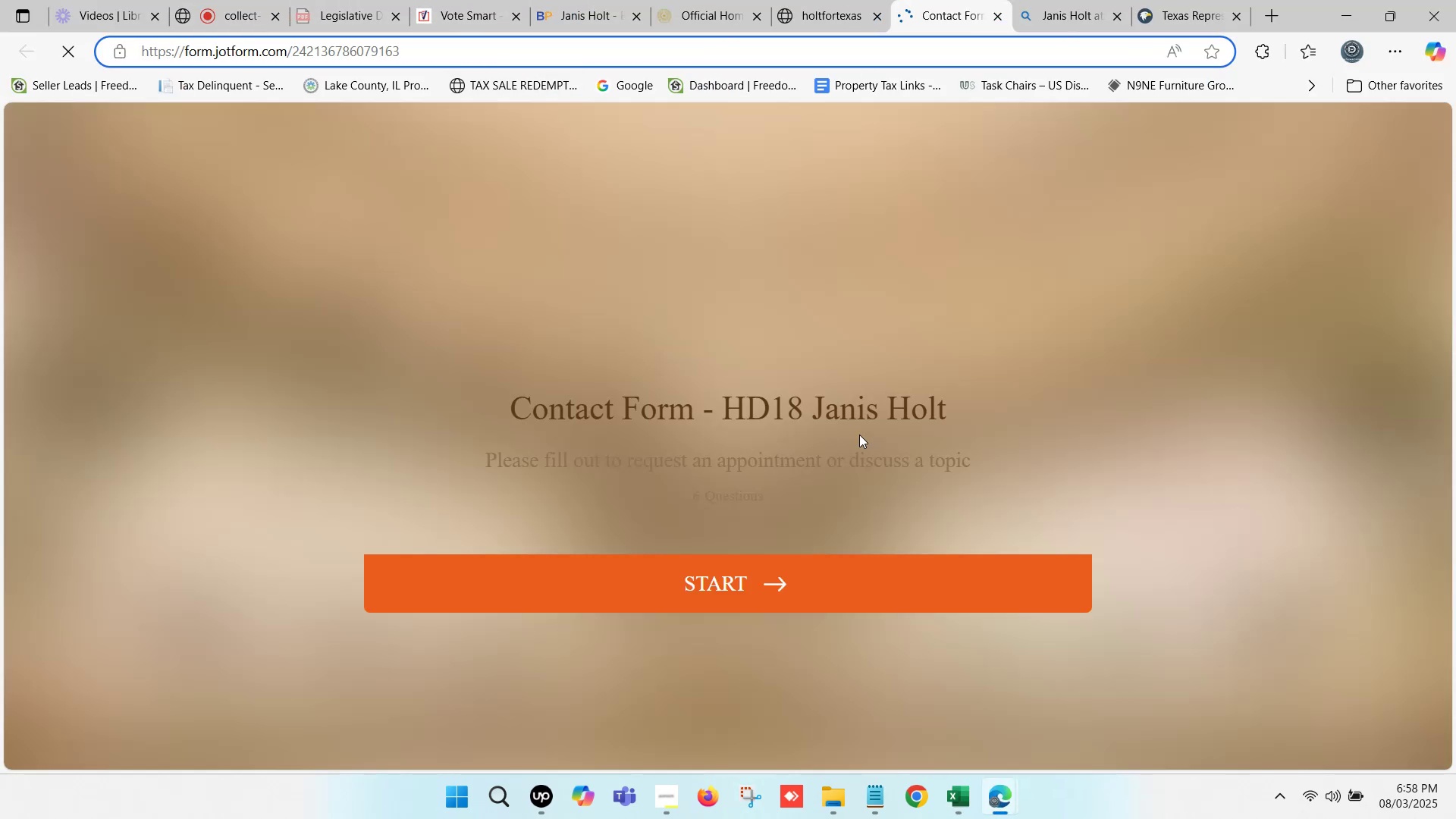 
scroll: coordinate [833, 349], scroll_direction: down, amount: 2.0
 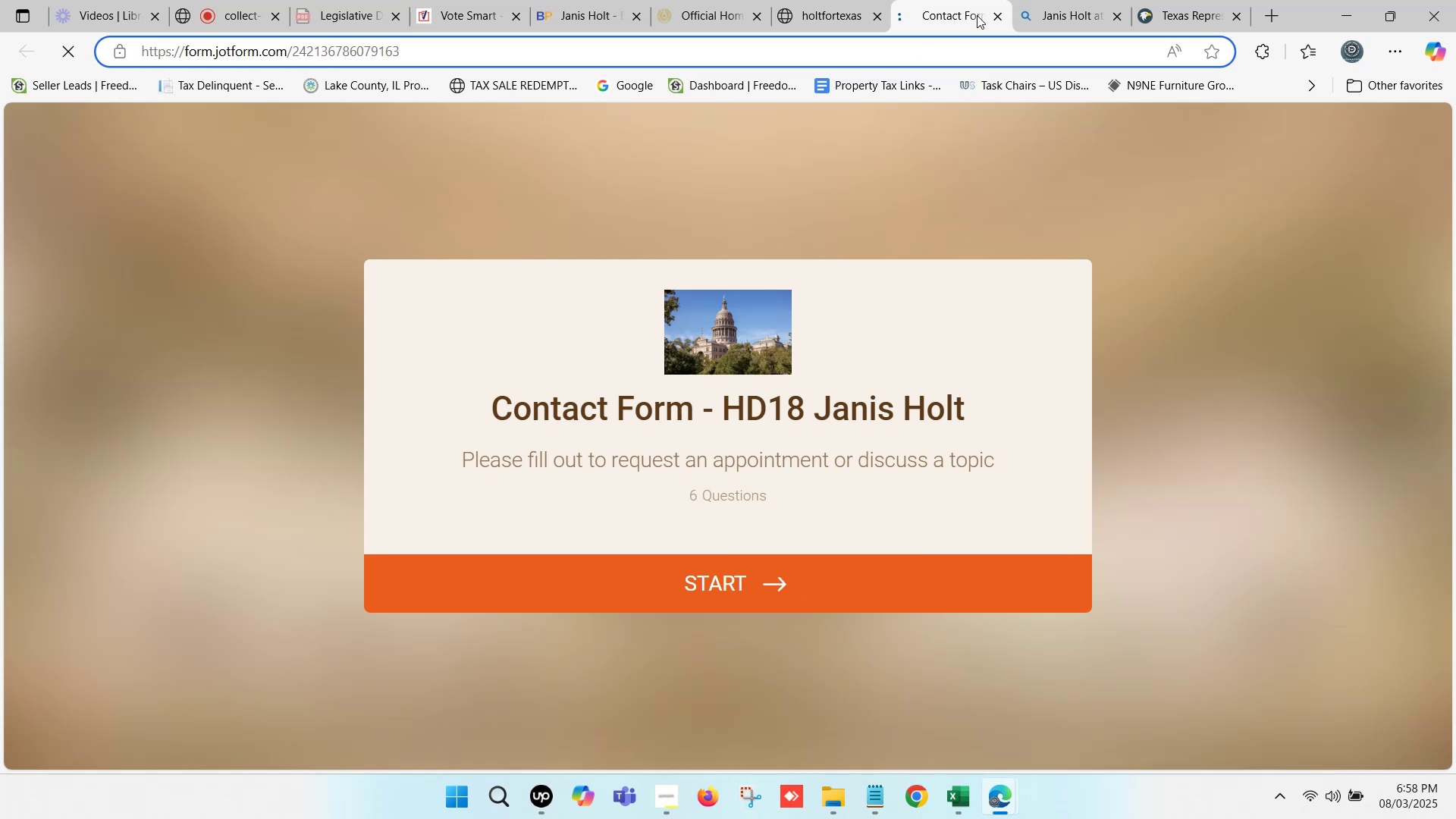 
left_click([993, 16])
 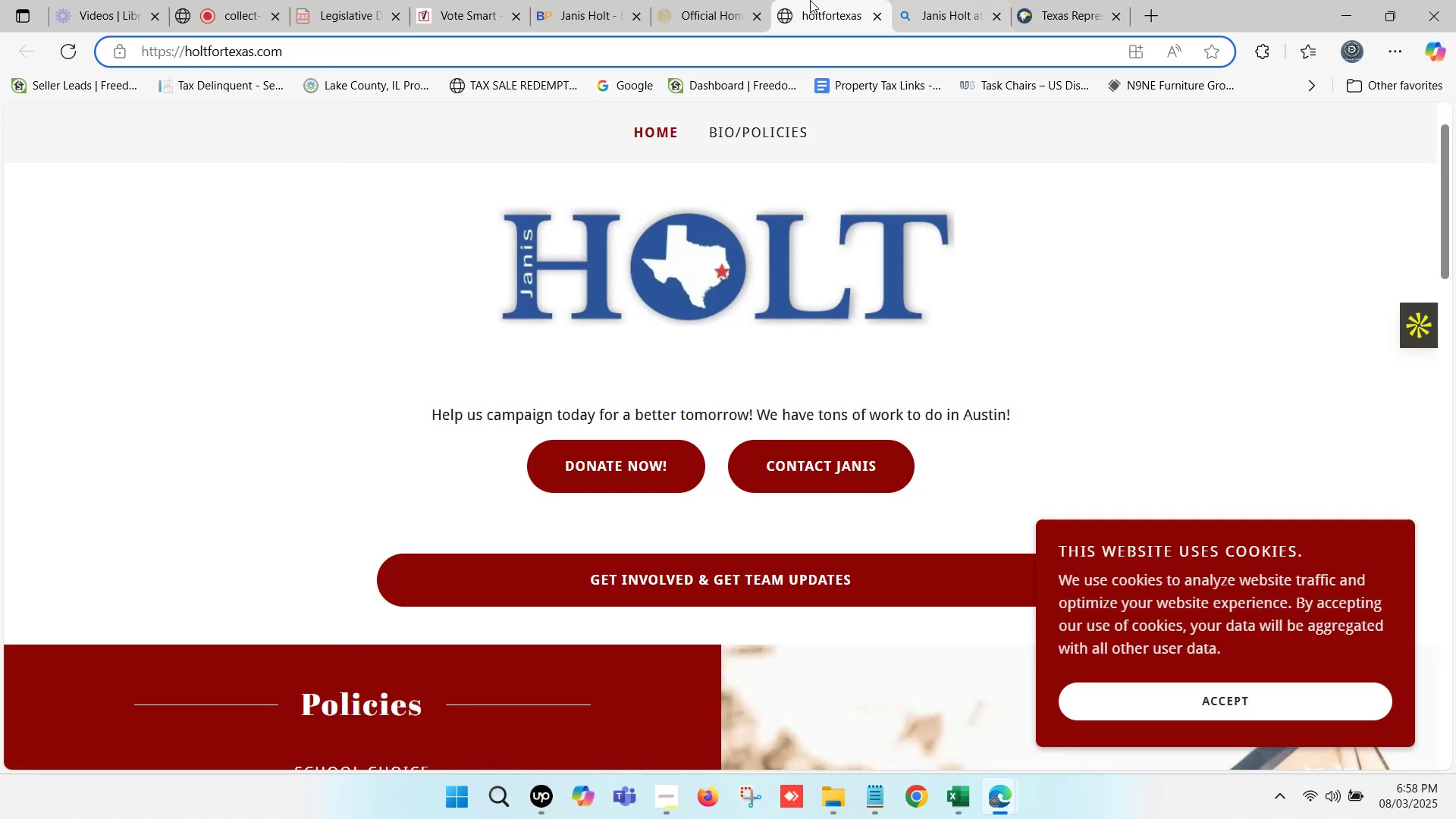 
left_click([720, 0])
 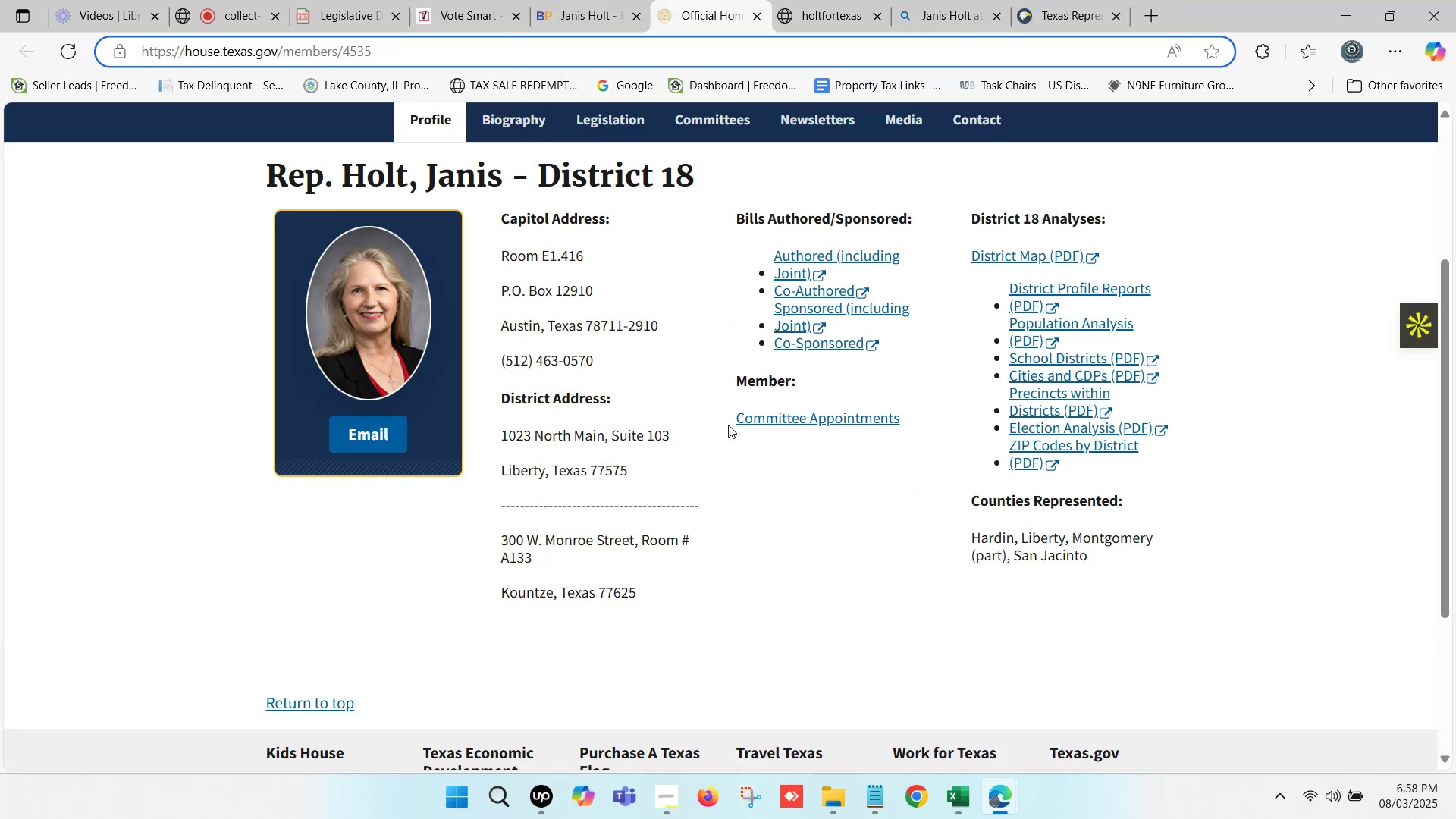 
scroll: coordinate [733, 472], scroll_direction: down, amount: 1.0
 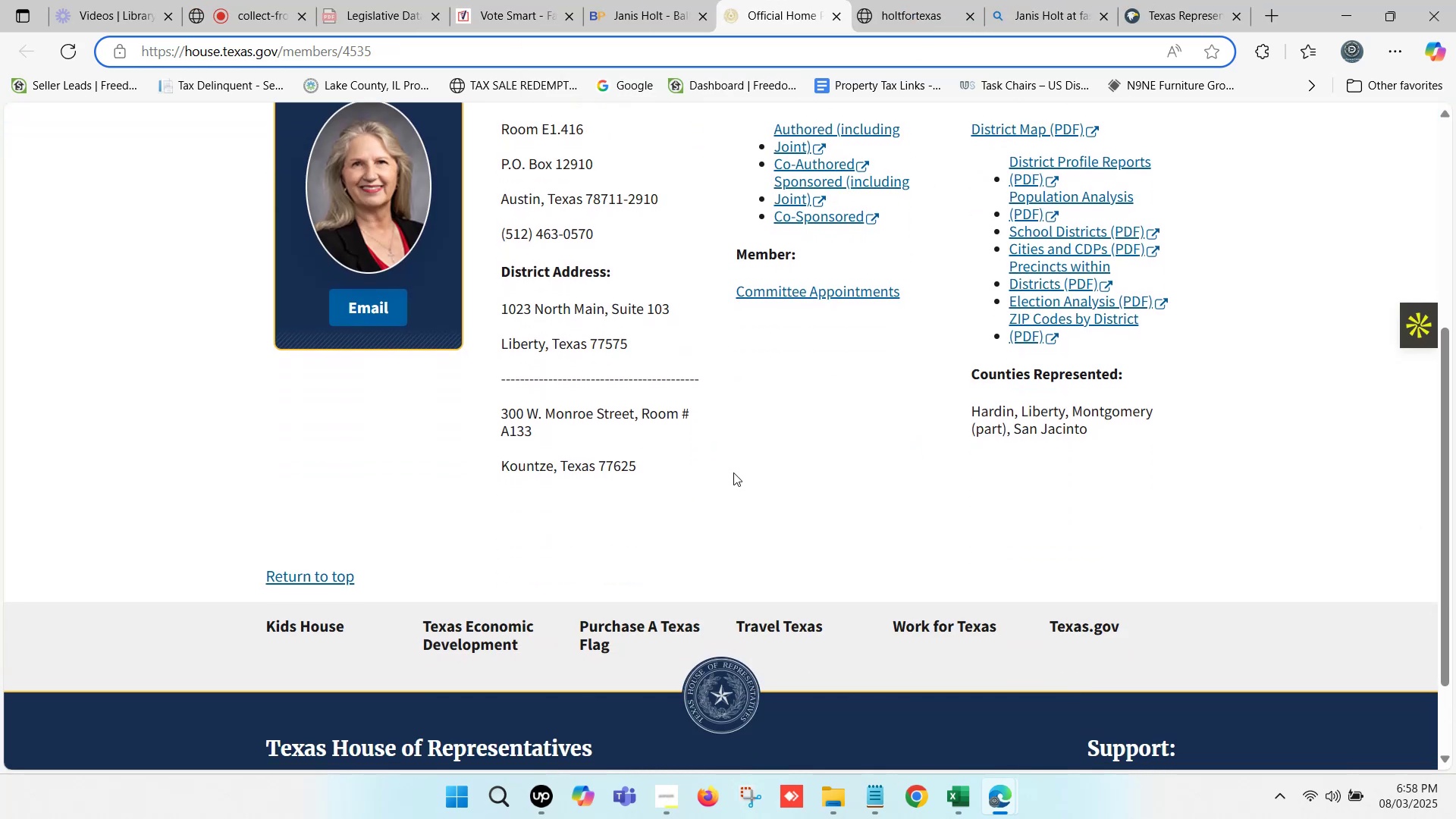 
scroll: coordinate [733, 472], scroll_direction: up, amount: 2.0
 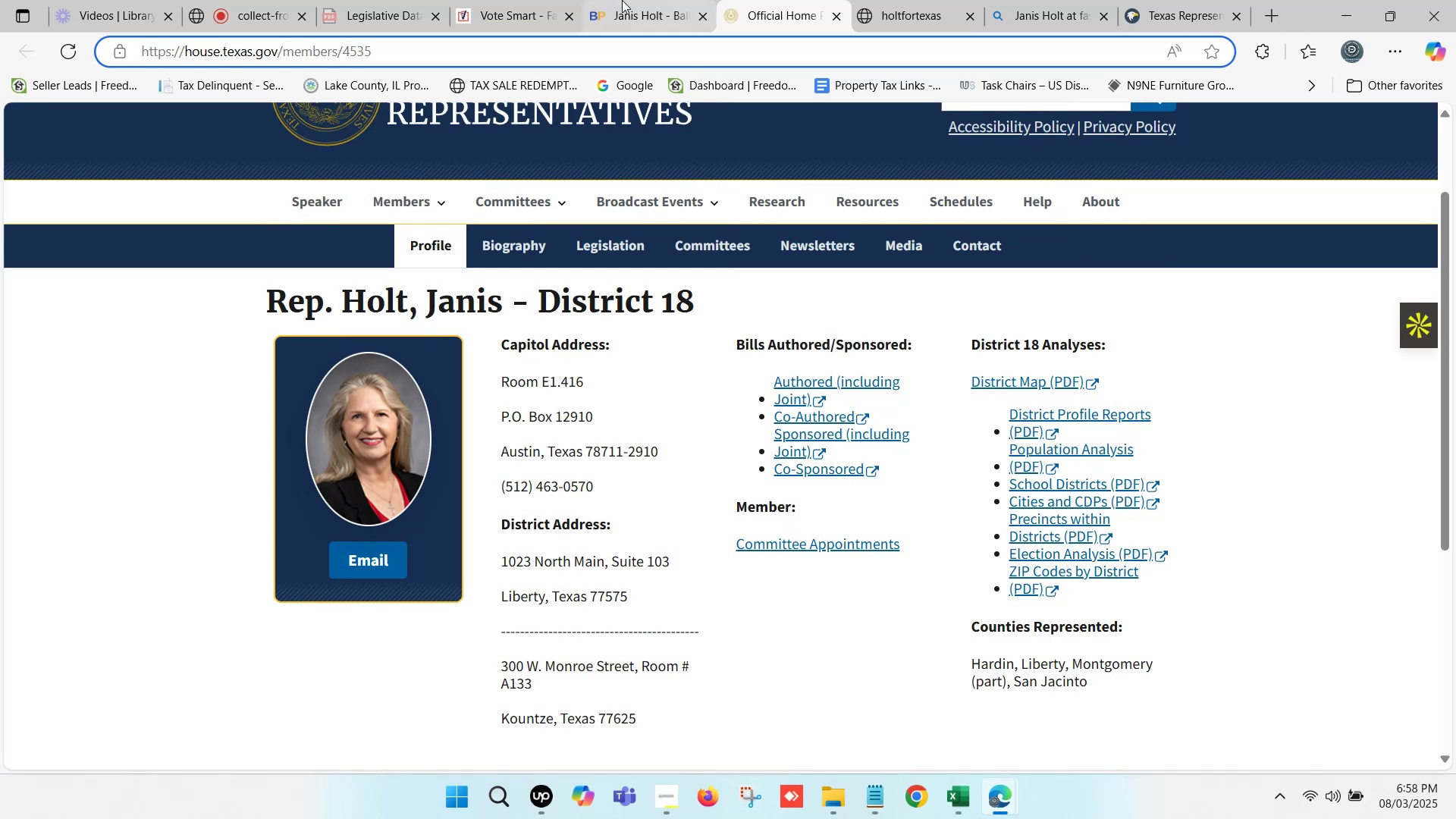 
scroll: coordinate [797, 319], scroll_direction: down, amount: 4.0
 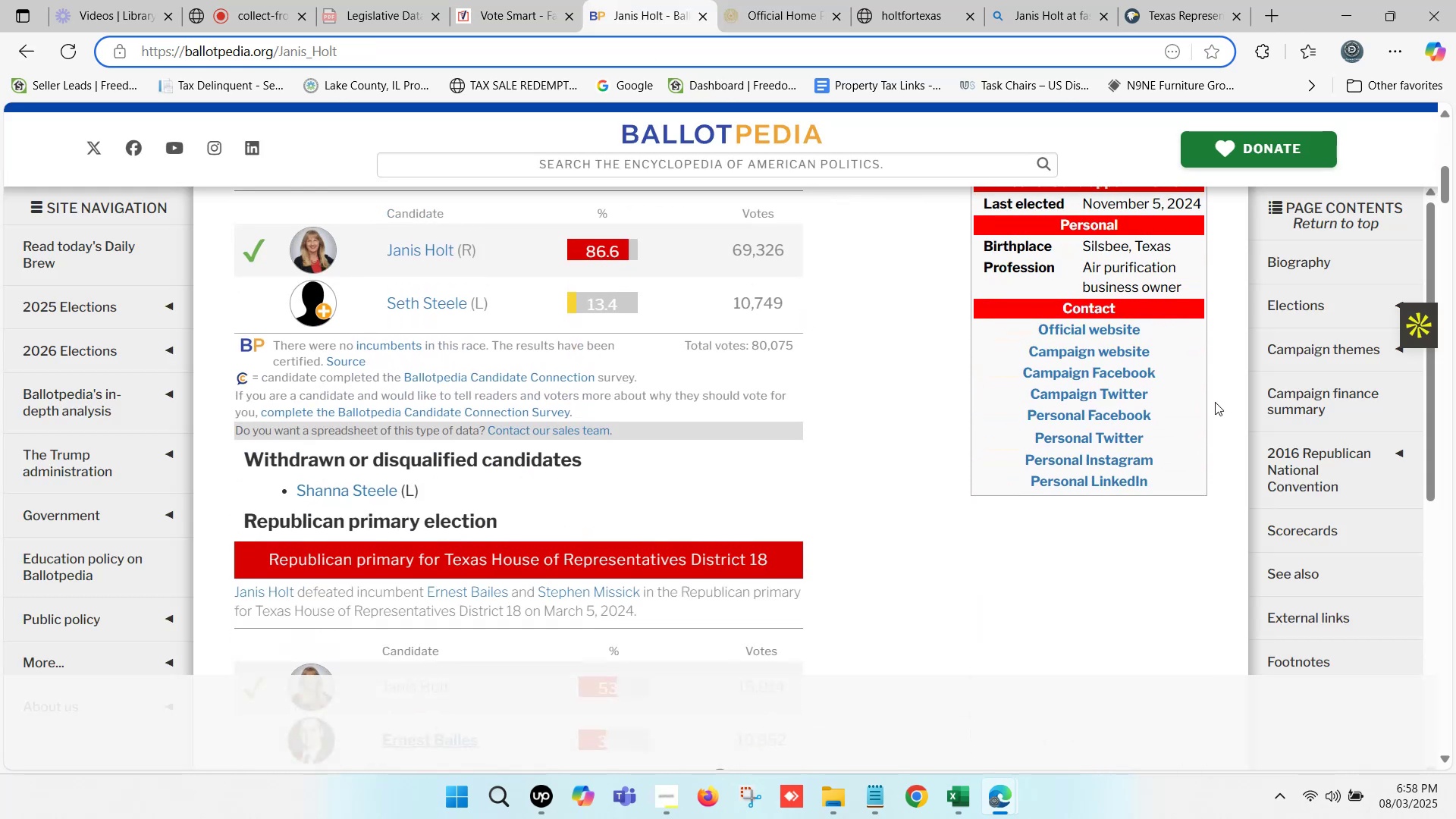 
hold_key(key=ControlLeft, duration=1.52)
 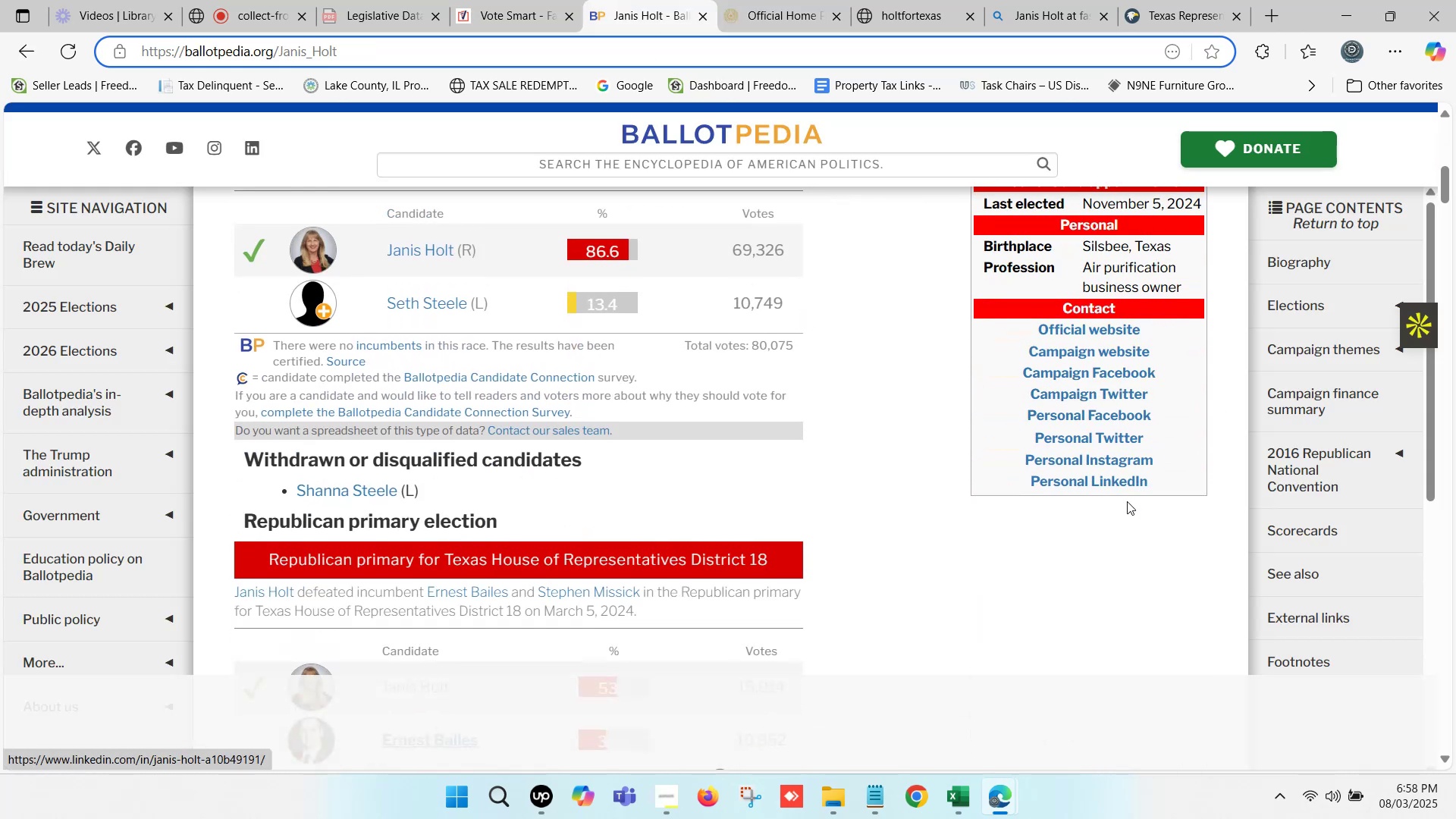 
hold_key(key=ControlLeft, duration=1.14)
 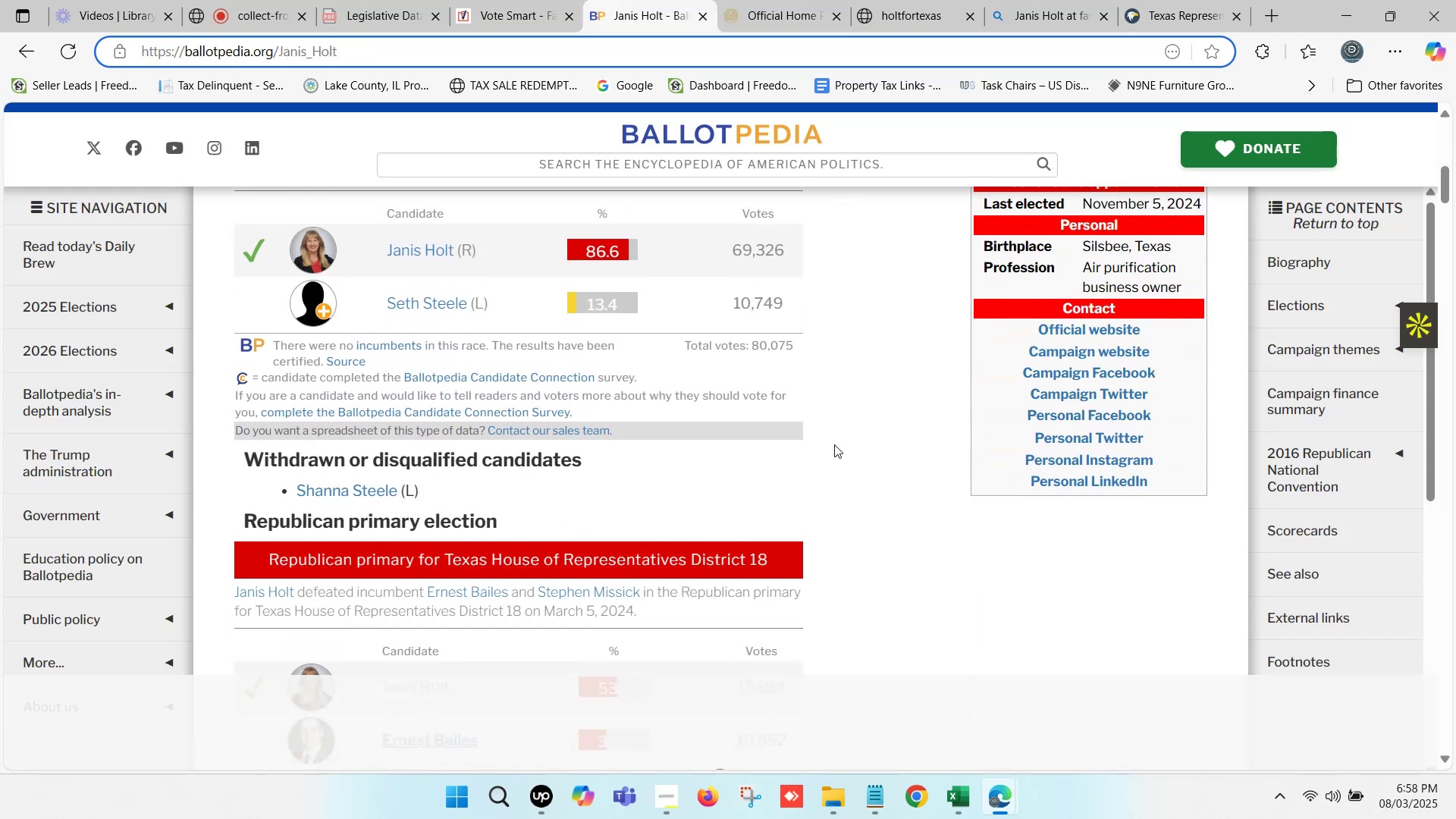 
scroll: coordinate [941, 205], scroll_direction: up, amount: 2.0
 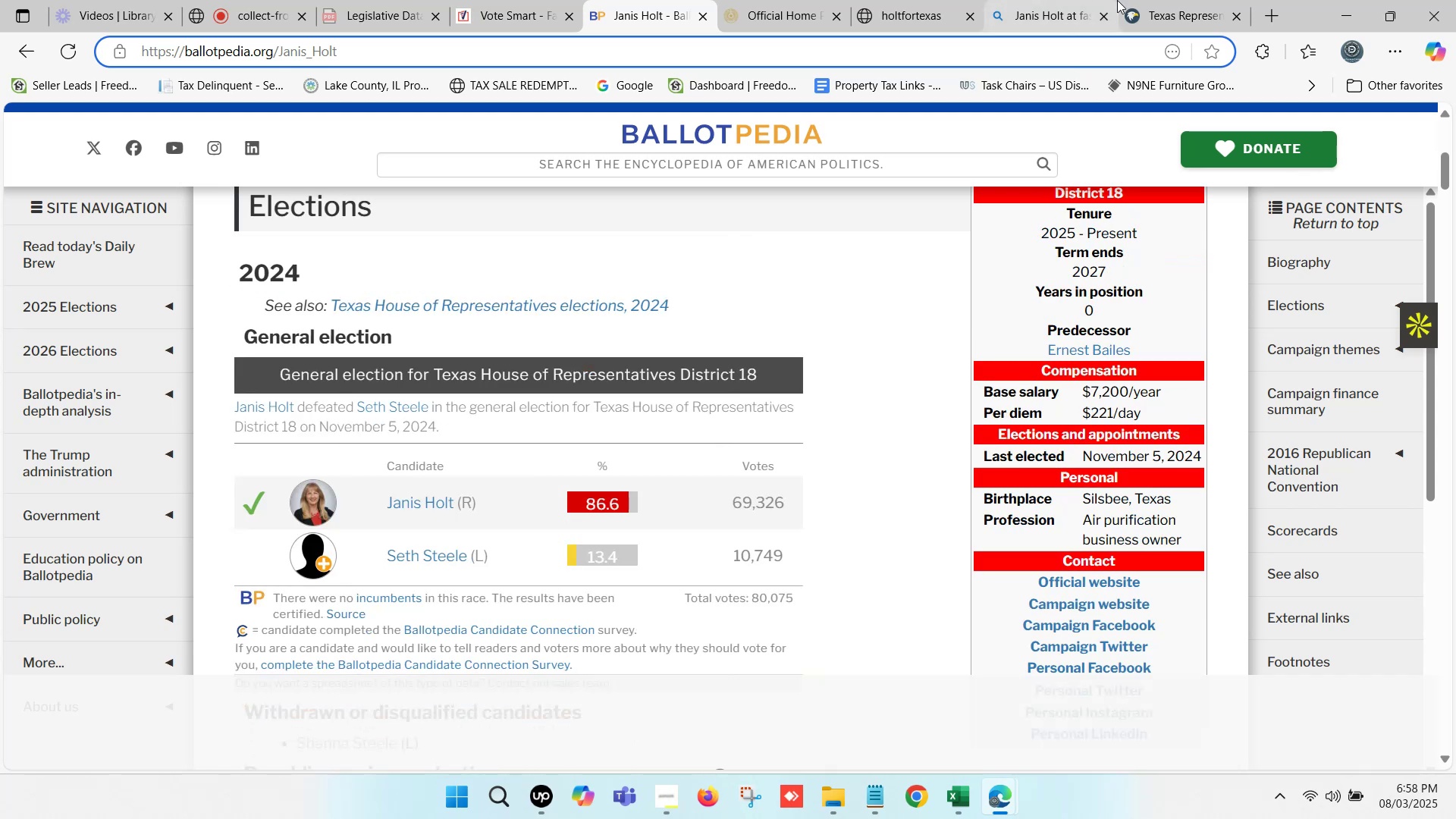 
left_click([1183, 0])
 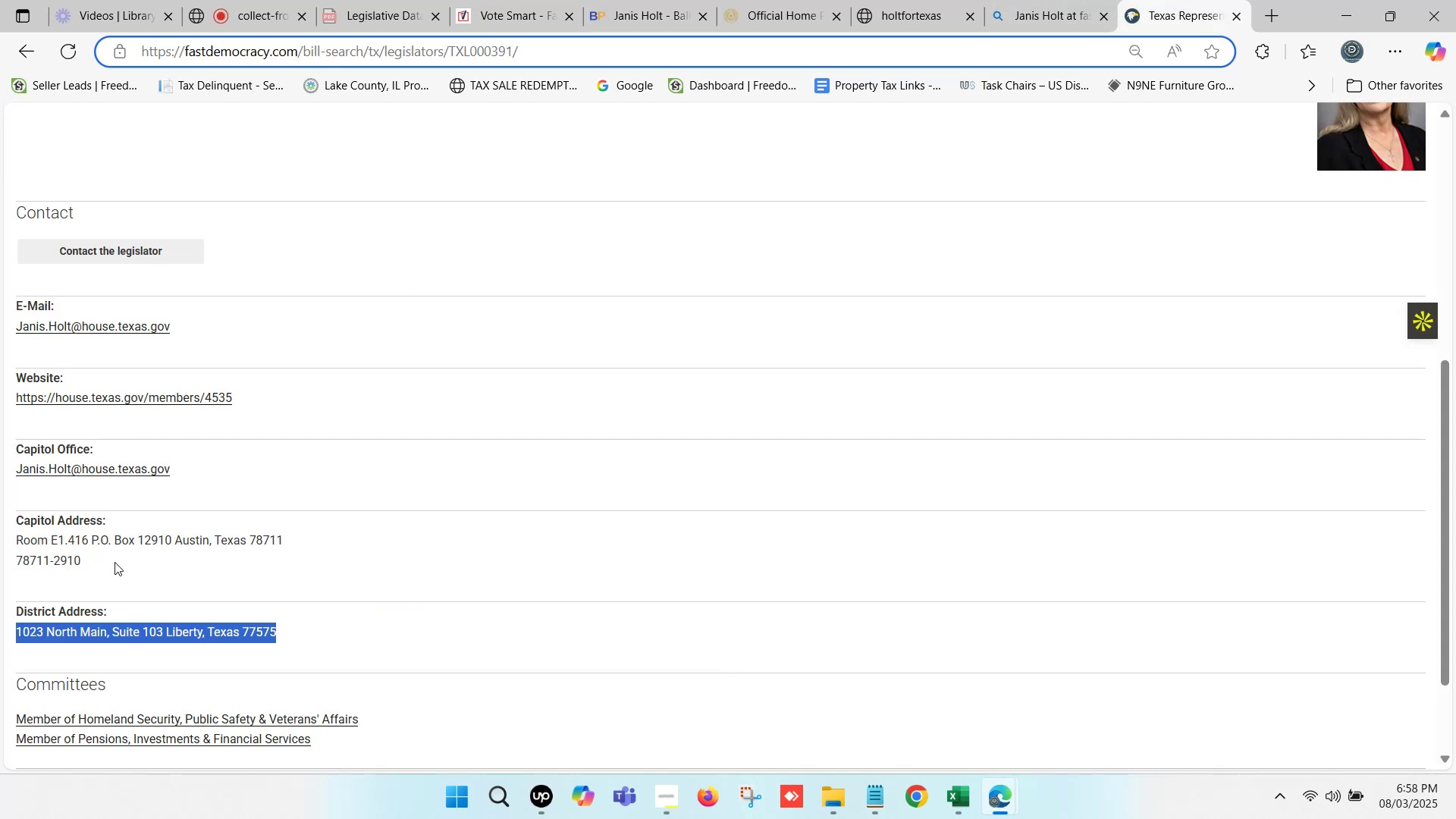 
scroll: coordinate [323, 467], scroll_direction: down, amount: 2.0
 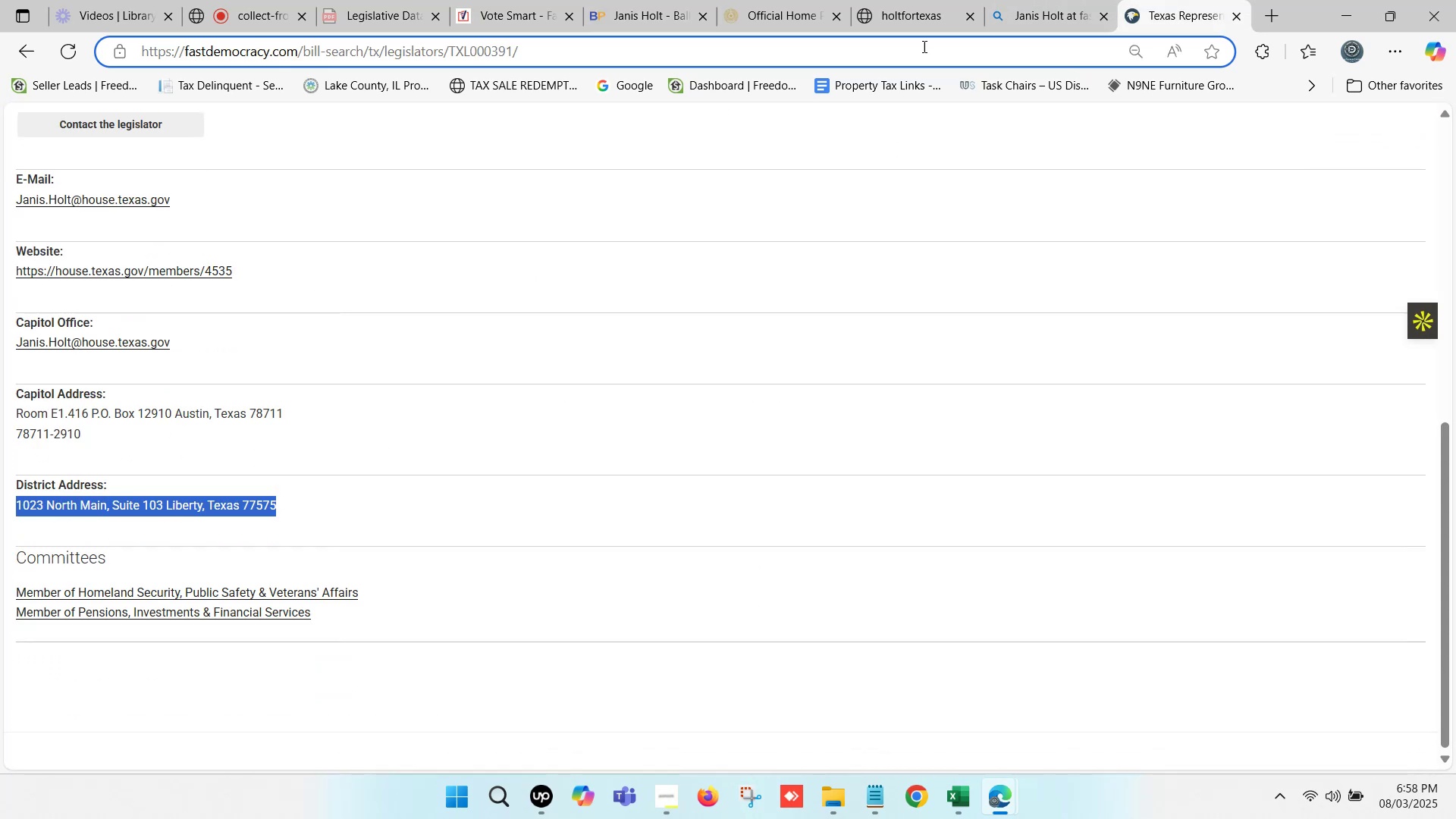 
left_click([920, 0])
 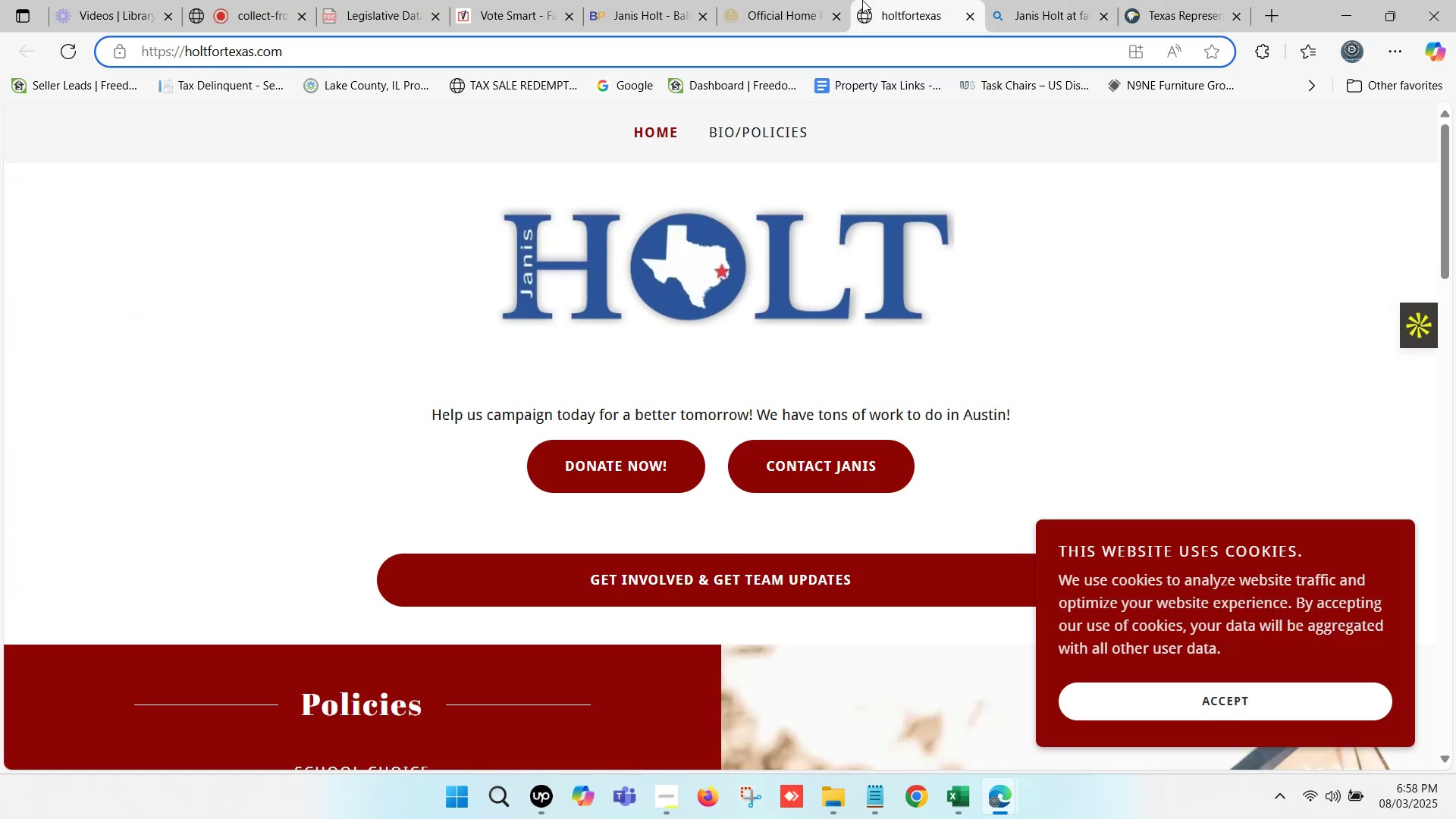 
left_click([817, 0])
 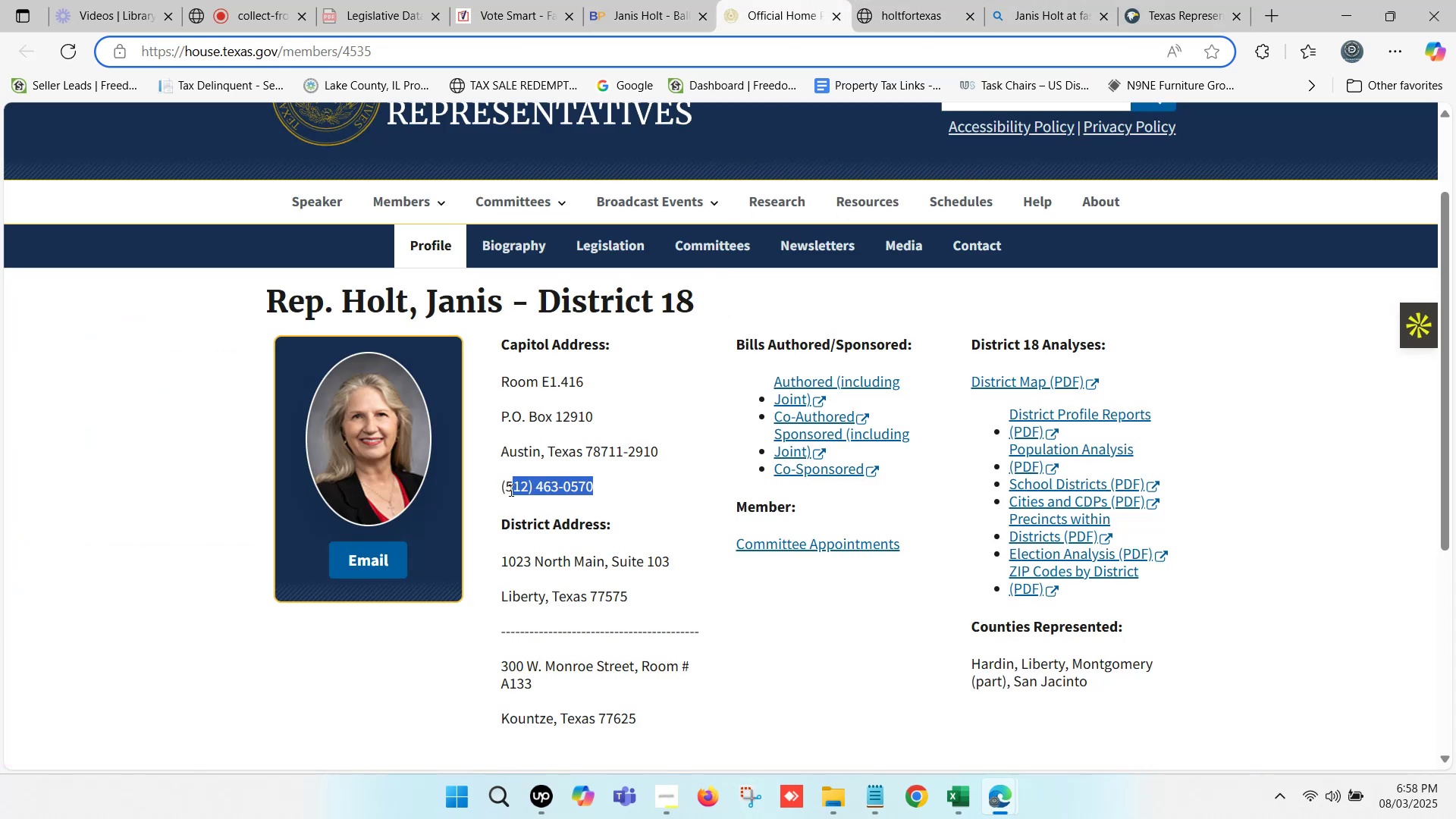 
key(Control+C)
 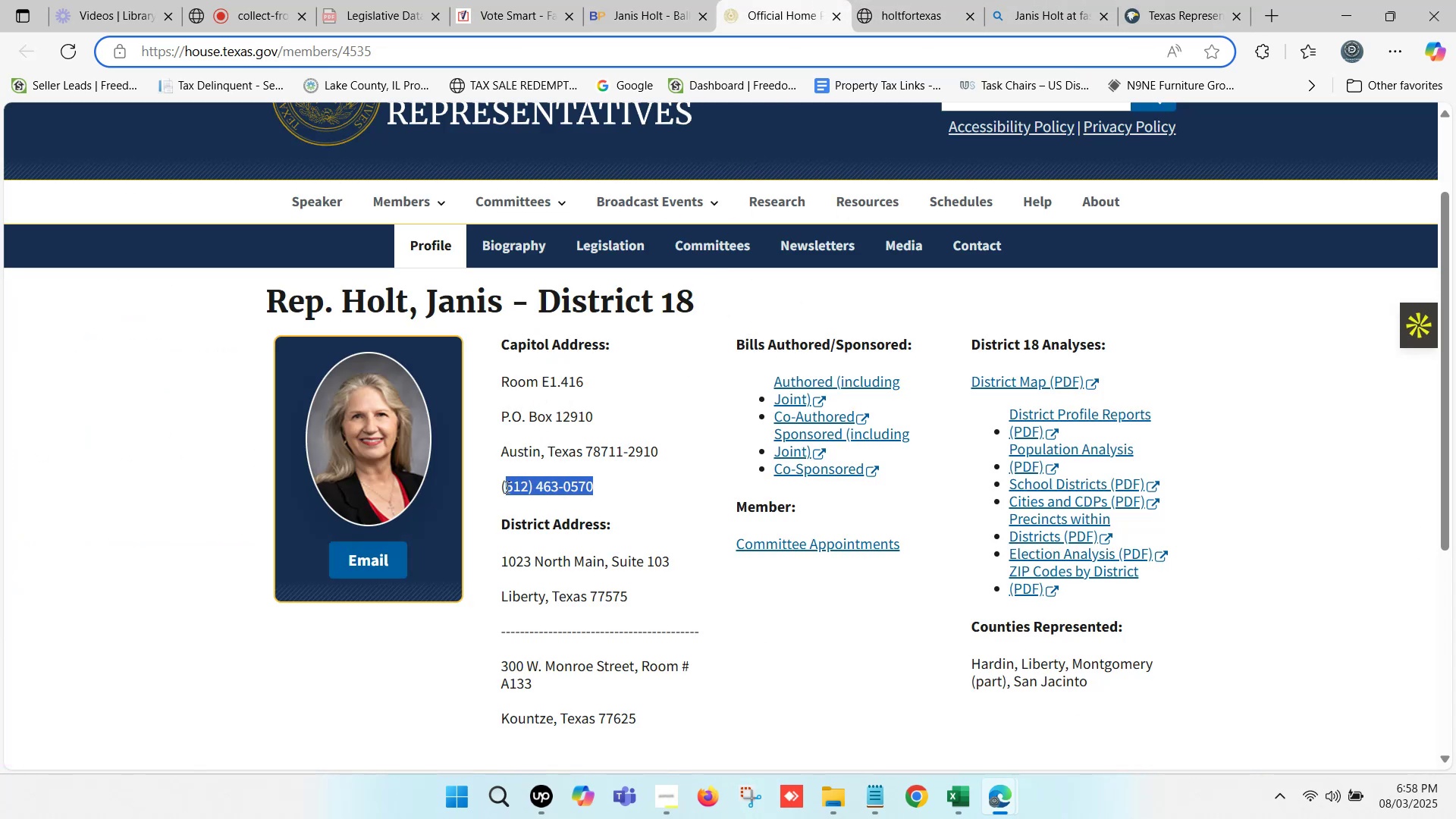 
key(Control+C)
 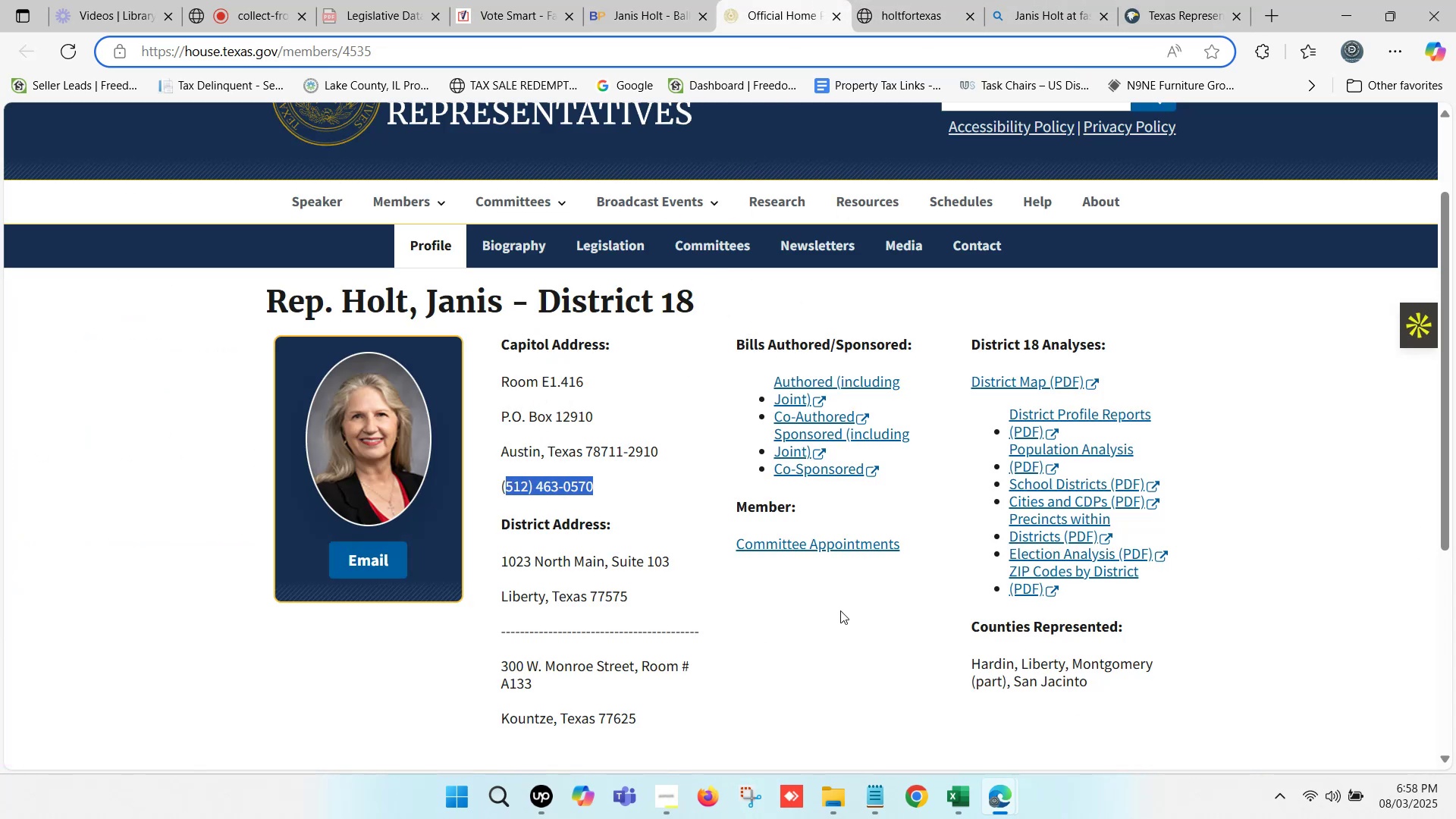 
scroll: coordinate [878, 619], scroll_direction: down, amount: 1.0
 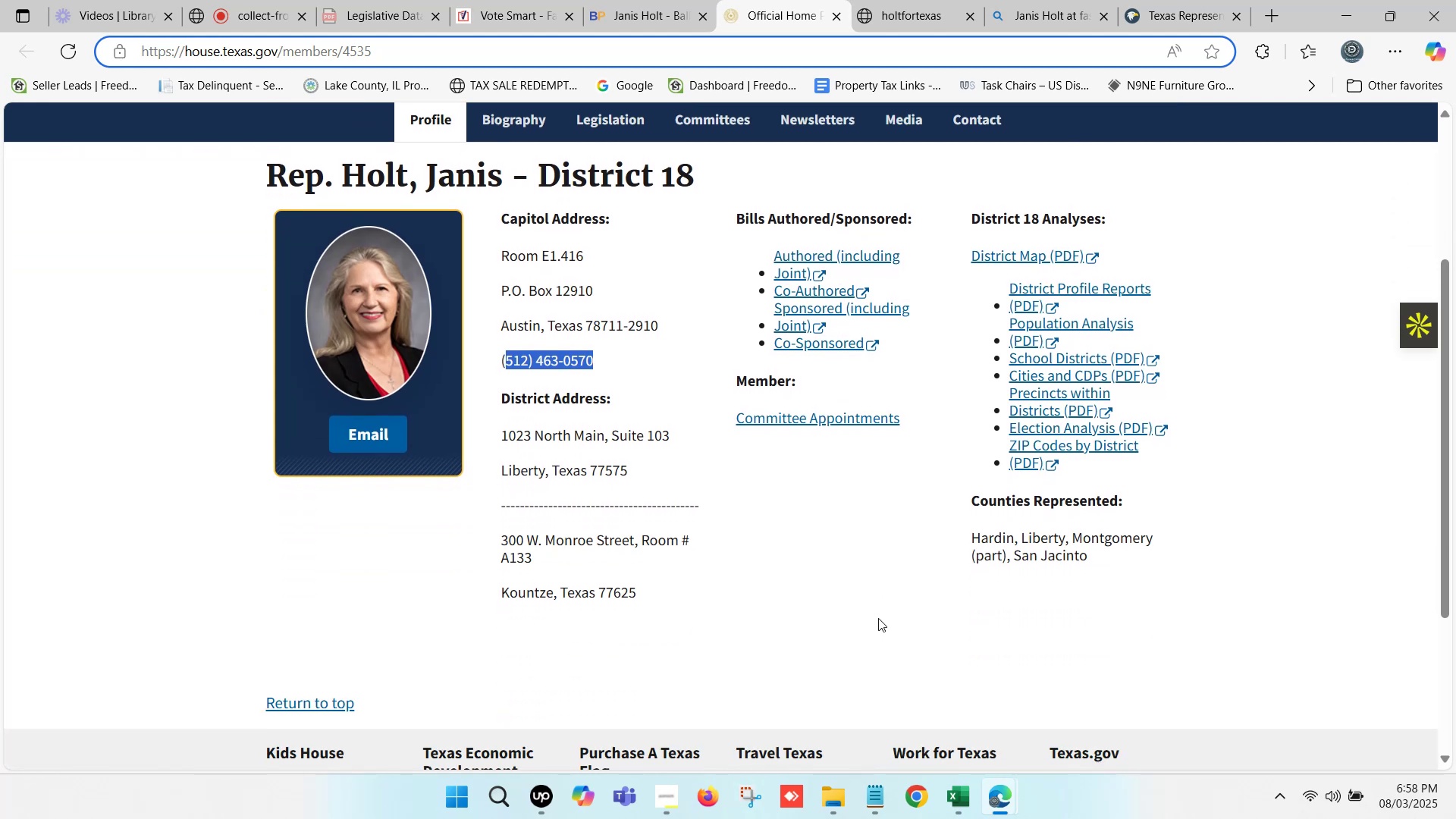 
left_click([877, 615])
 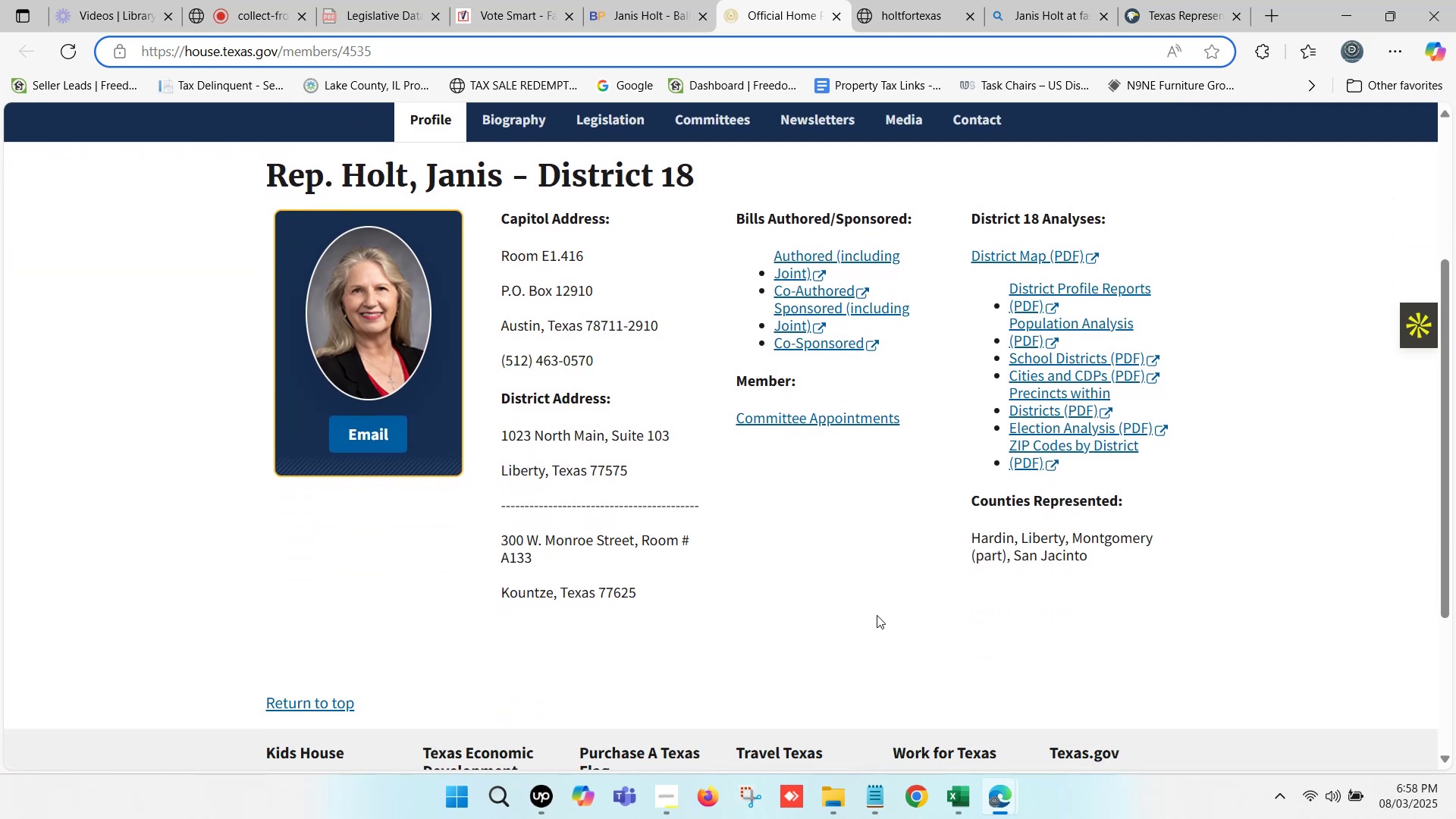 
scroll: coordinate [877, 615], scroll_direction: down, amount: 1.0
 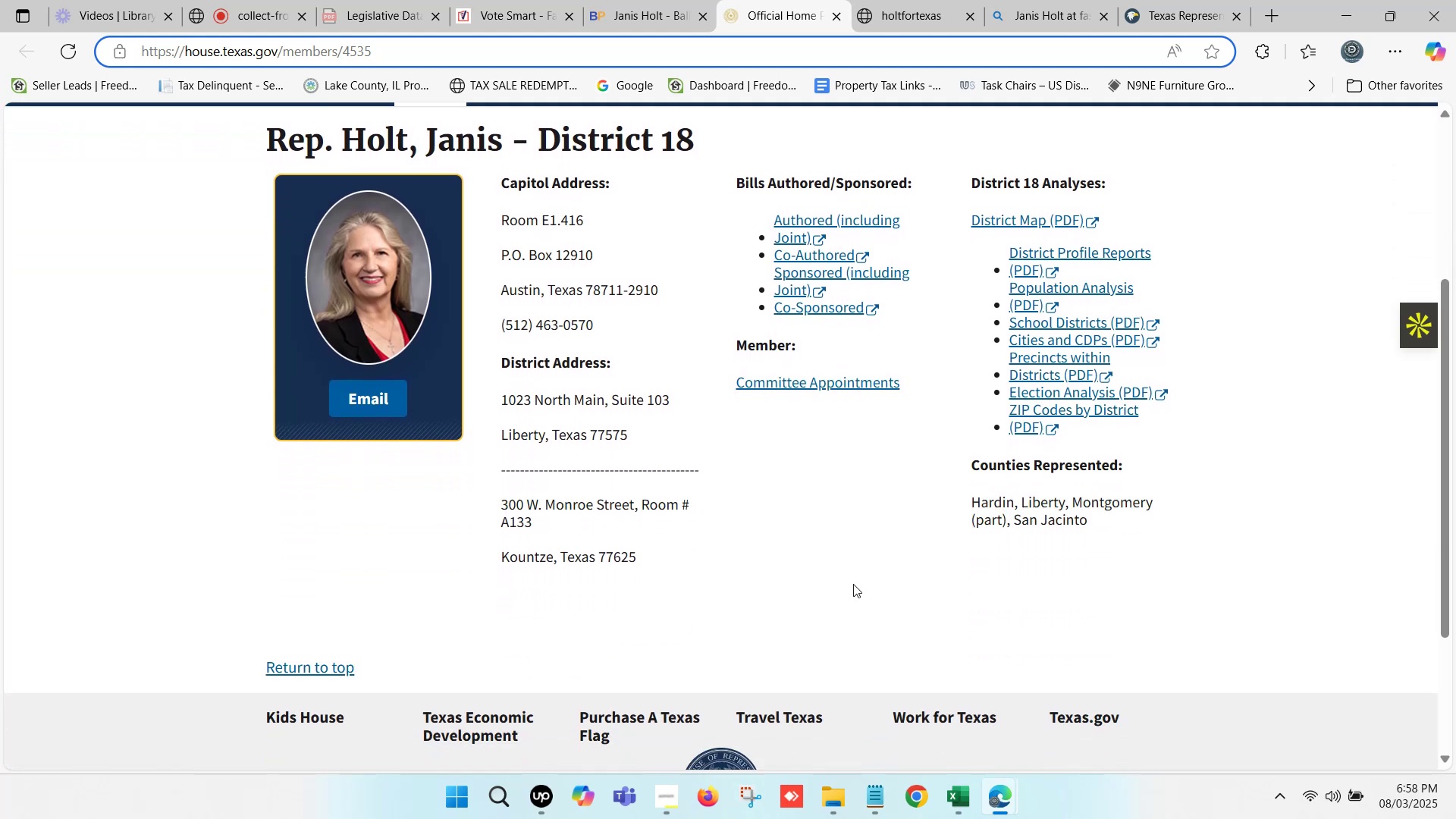 
left_click([844, 572])
 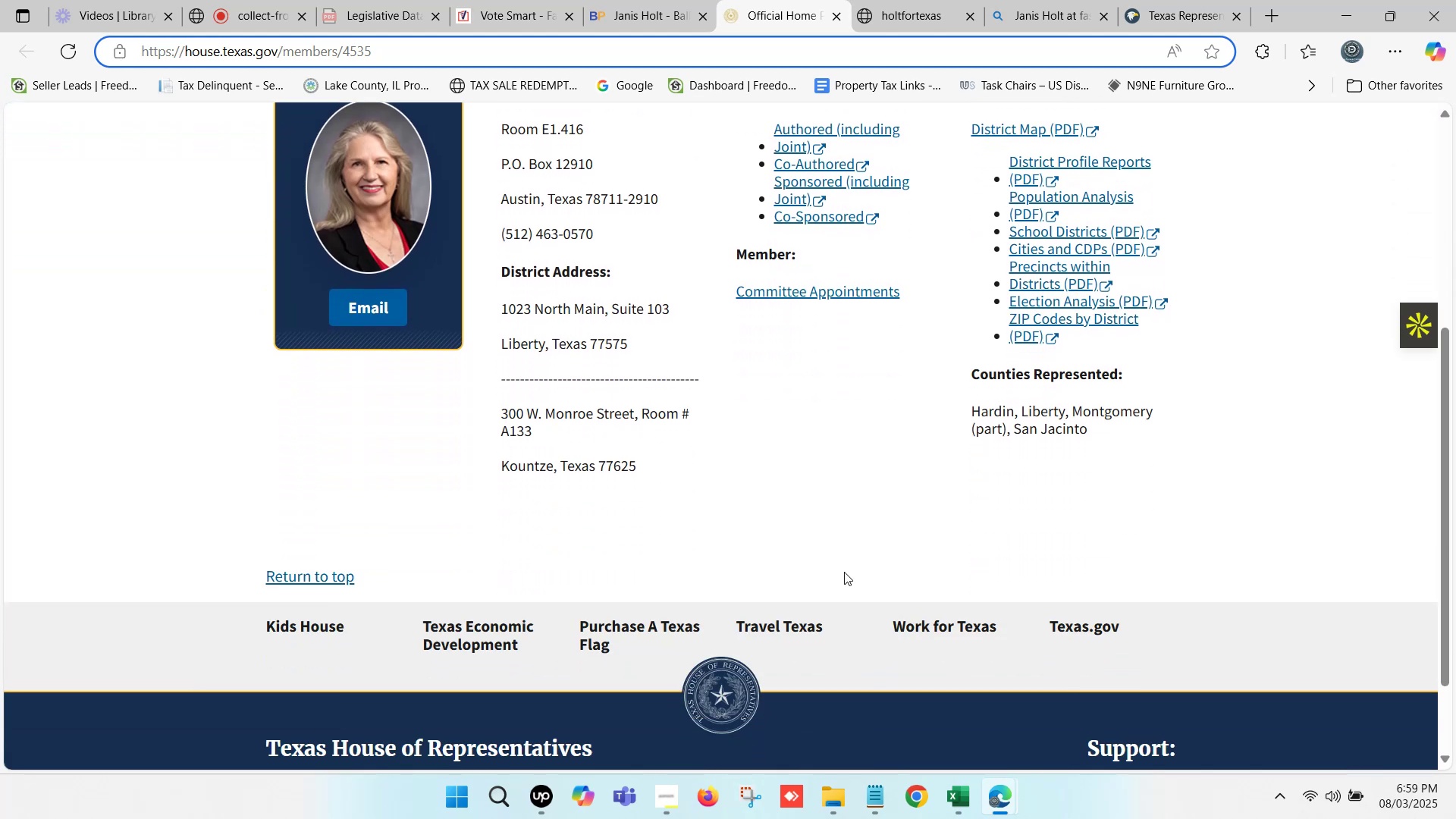 
scroll: coordinate [955, 0], scroll_direction: up, amount: 3.0
 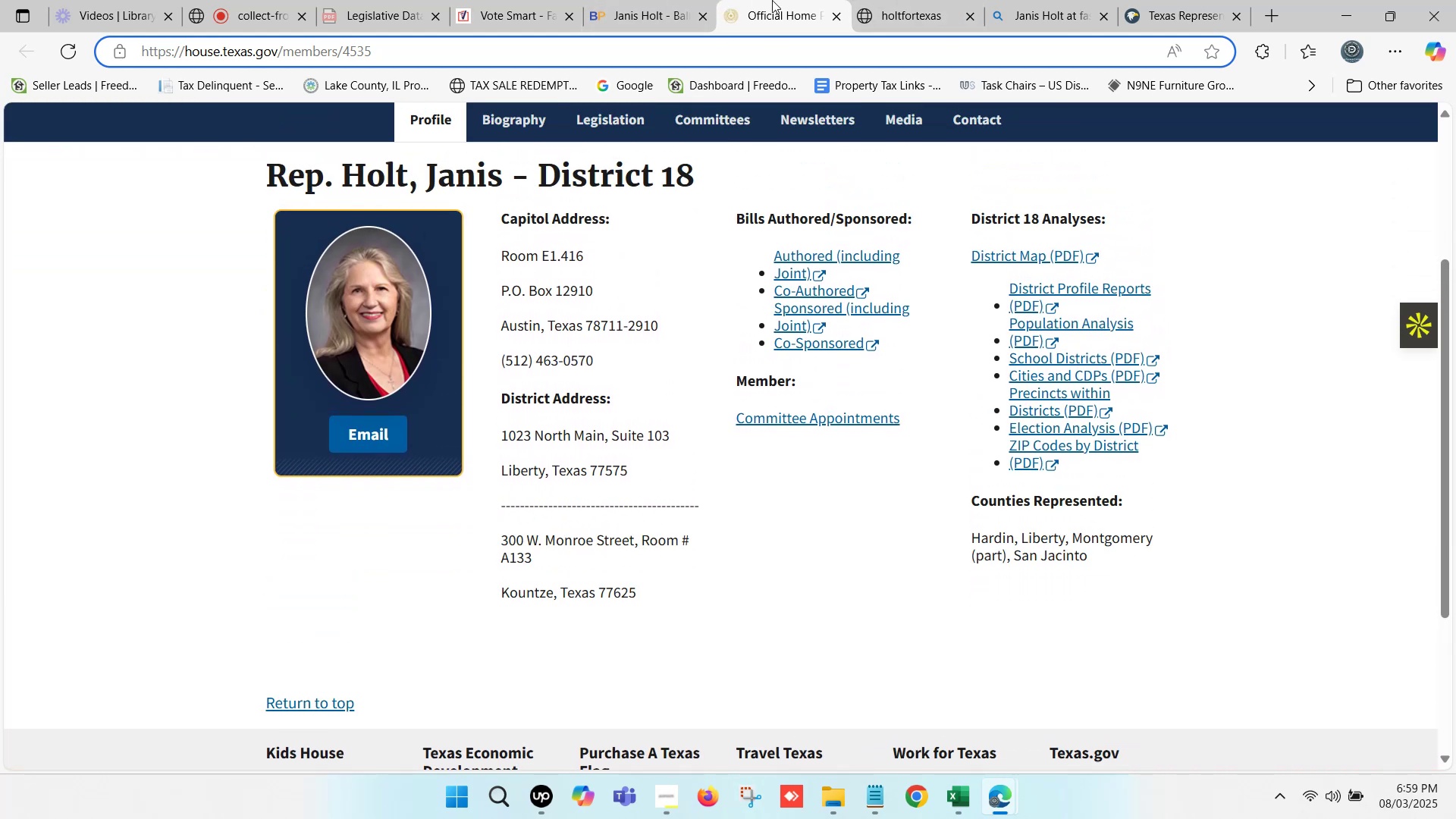 
left_click([906, 0])
 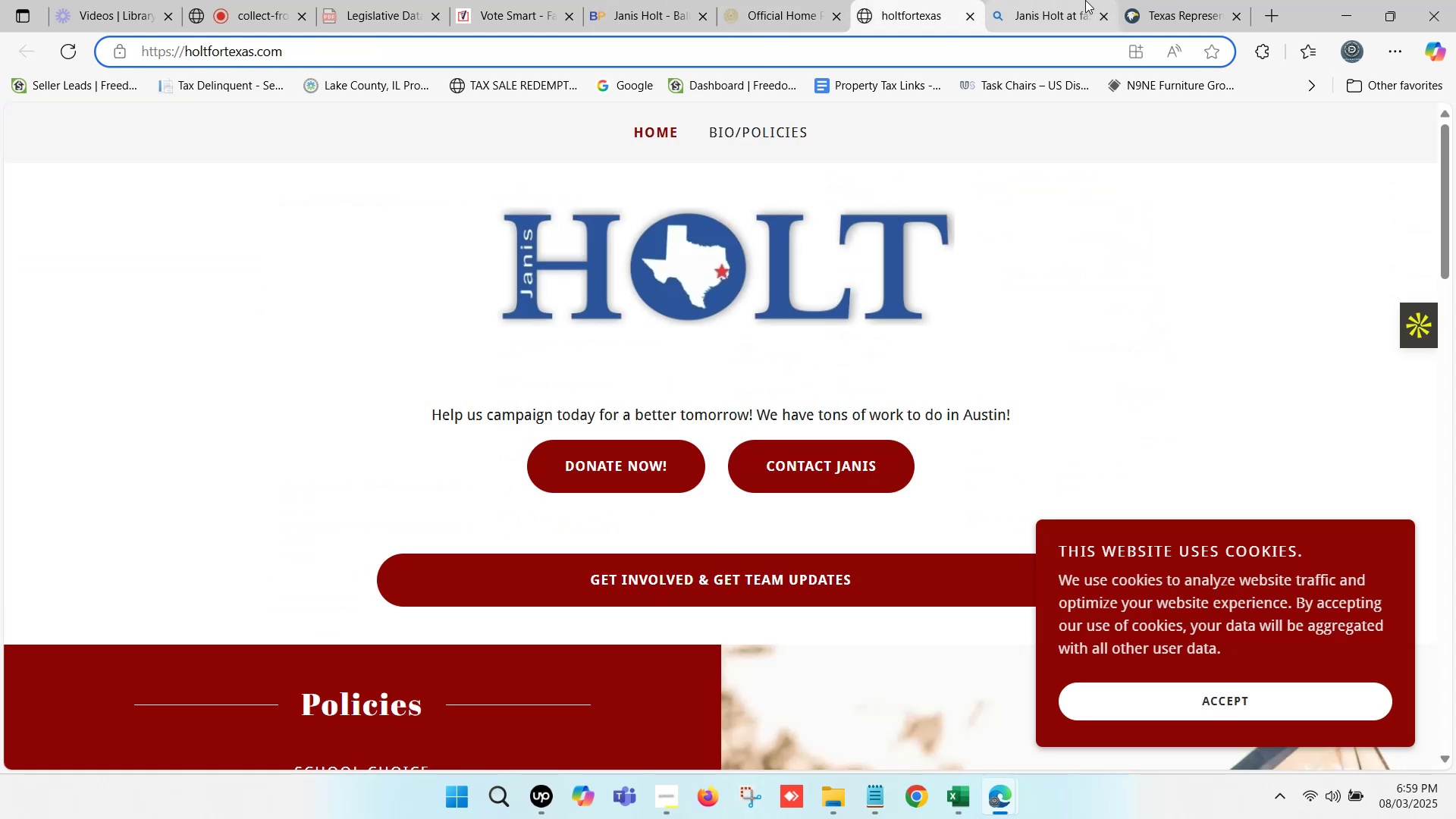 
left_click([1079, 0])
 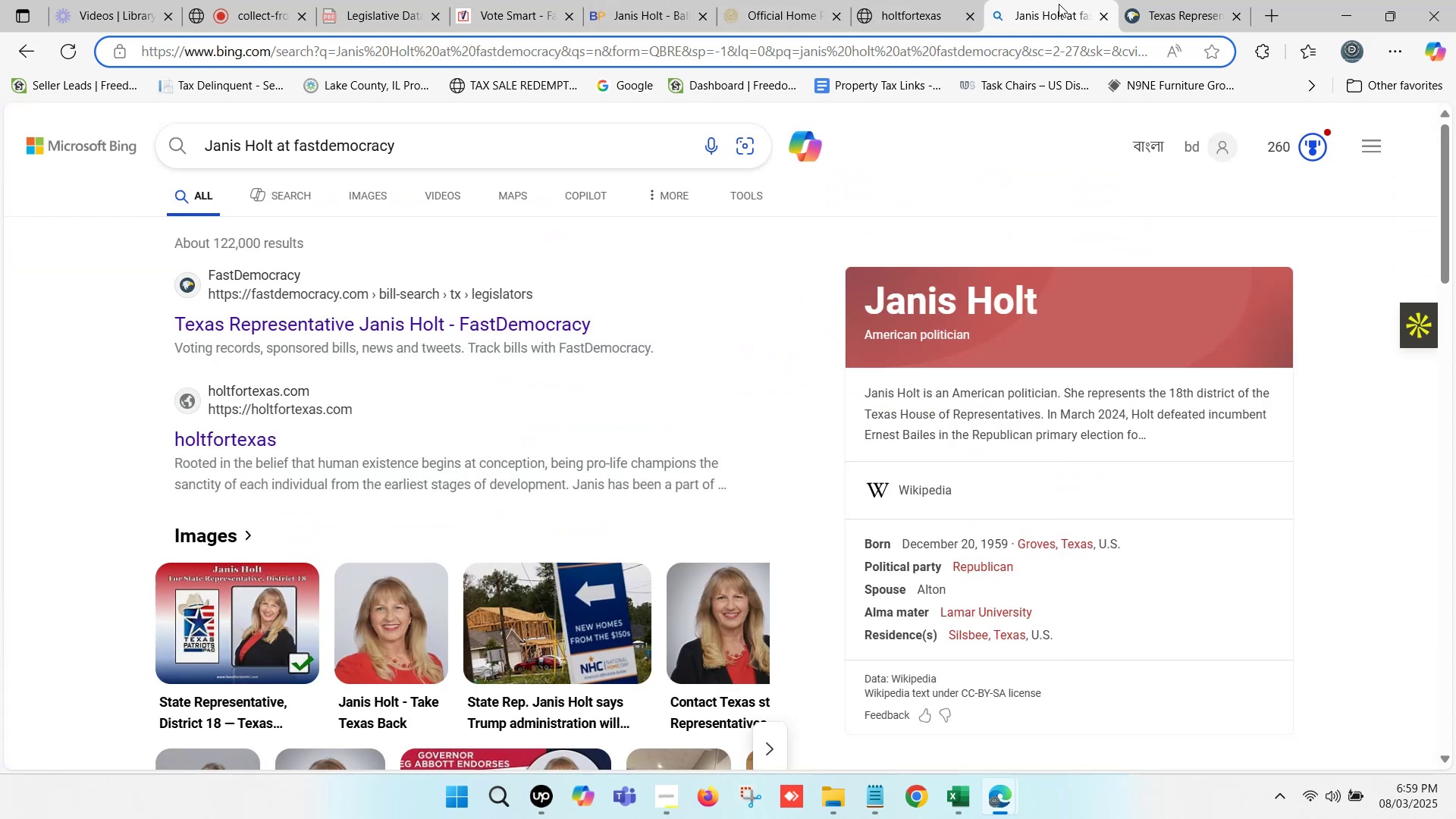 
scroll: coordinate [566, 192], scroll_direction: up, amount: 3.0
 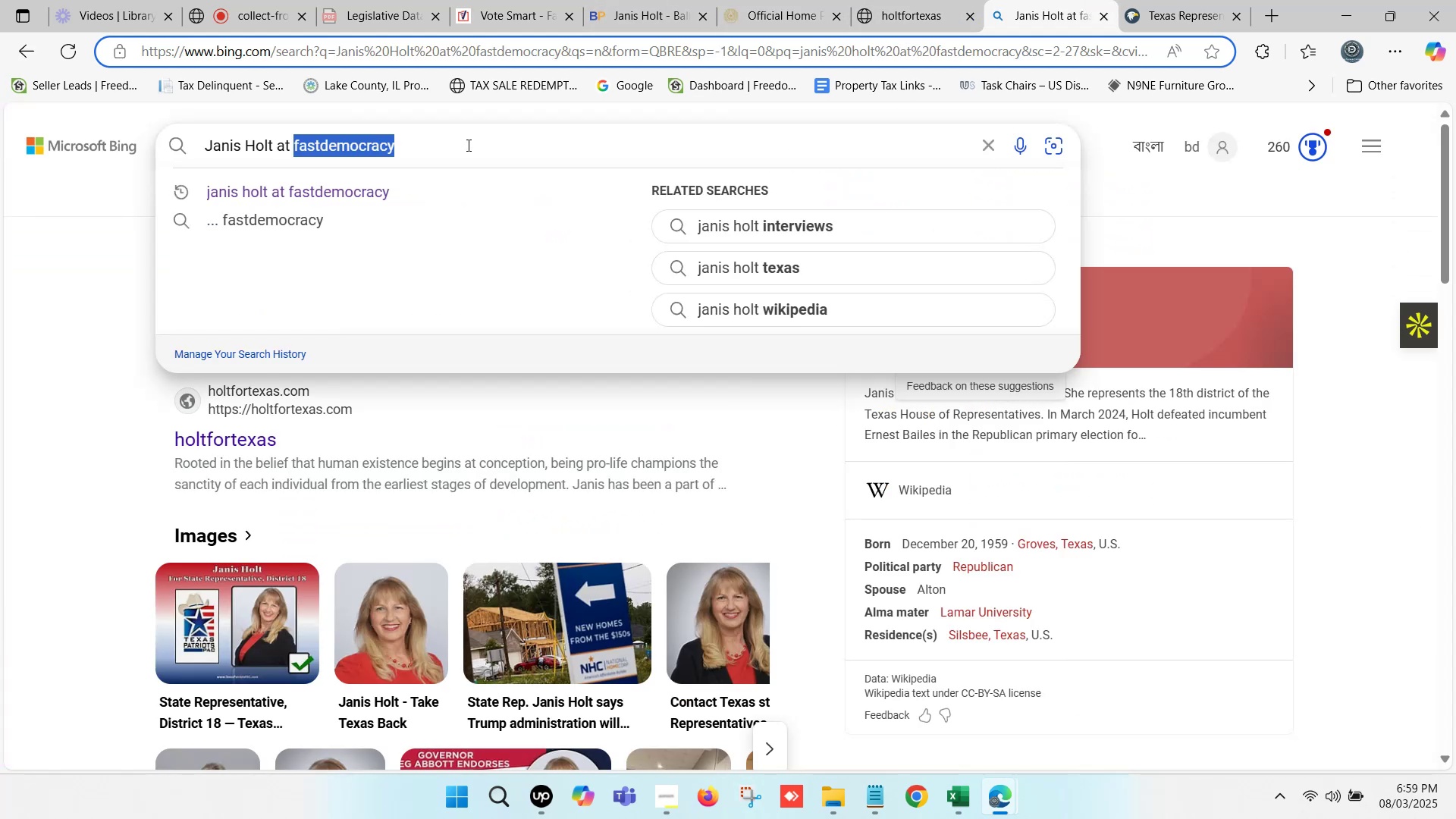 
type(phone )
 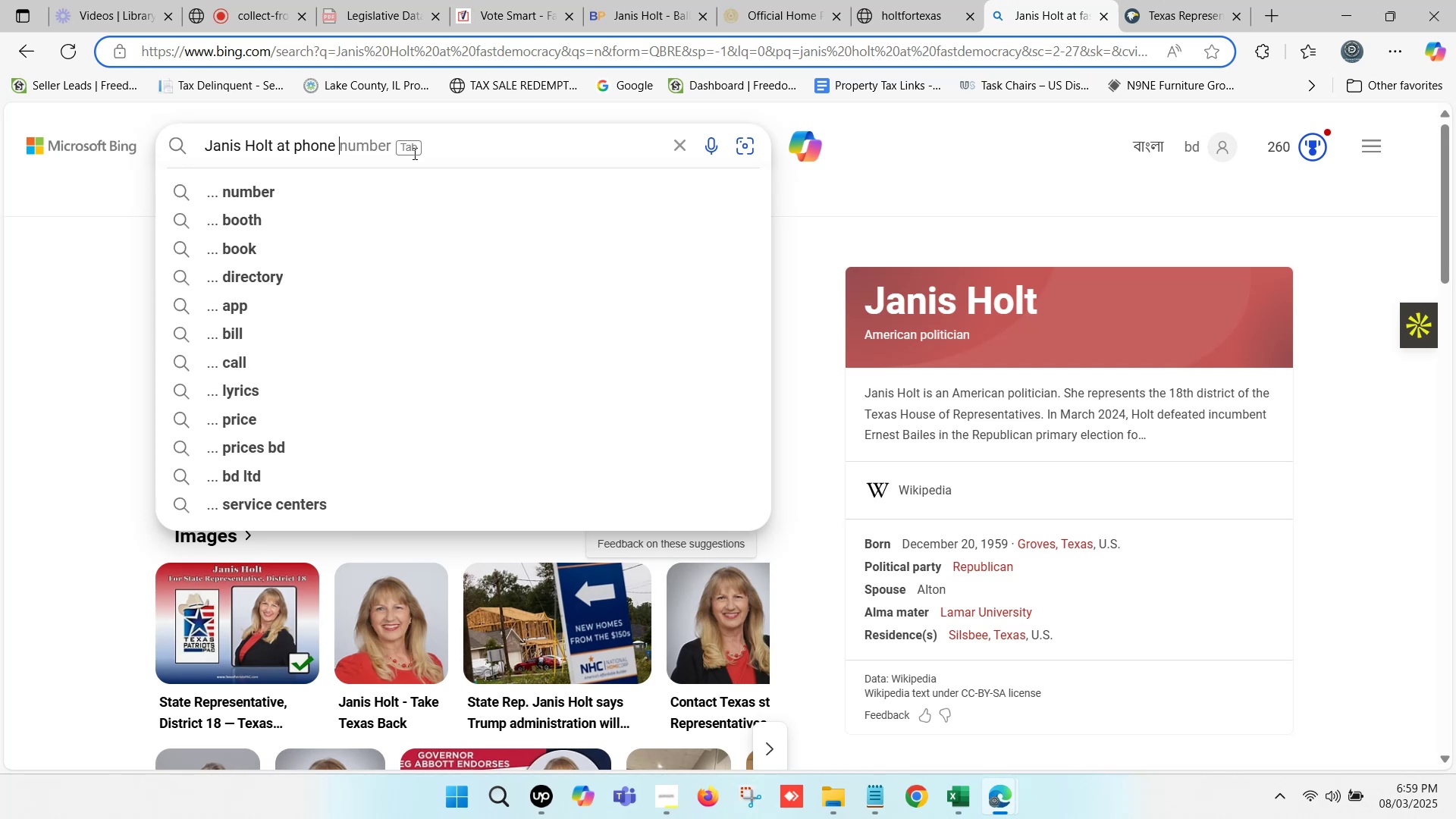 
left_click([469, 147])
 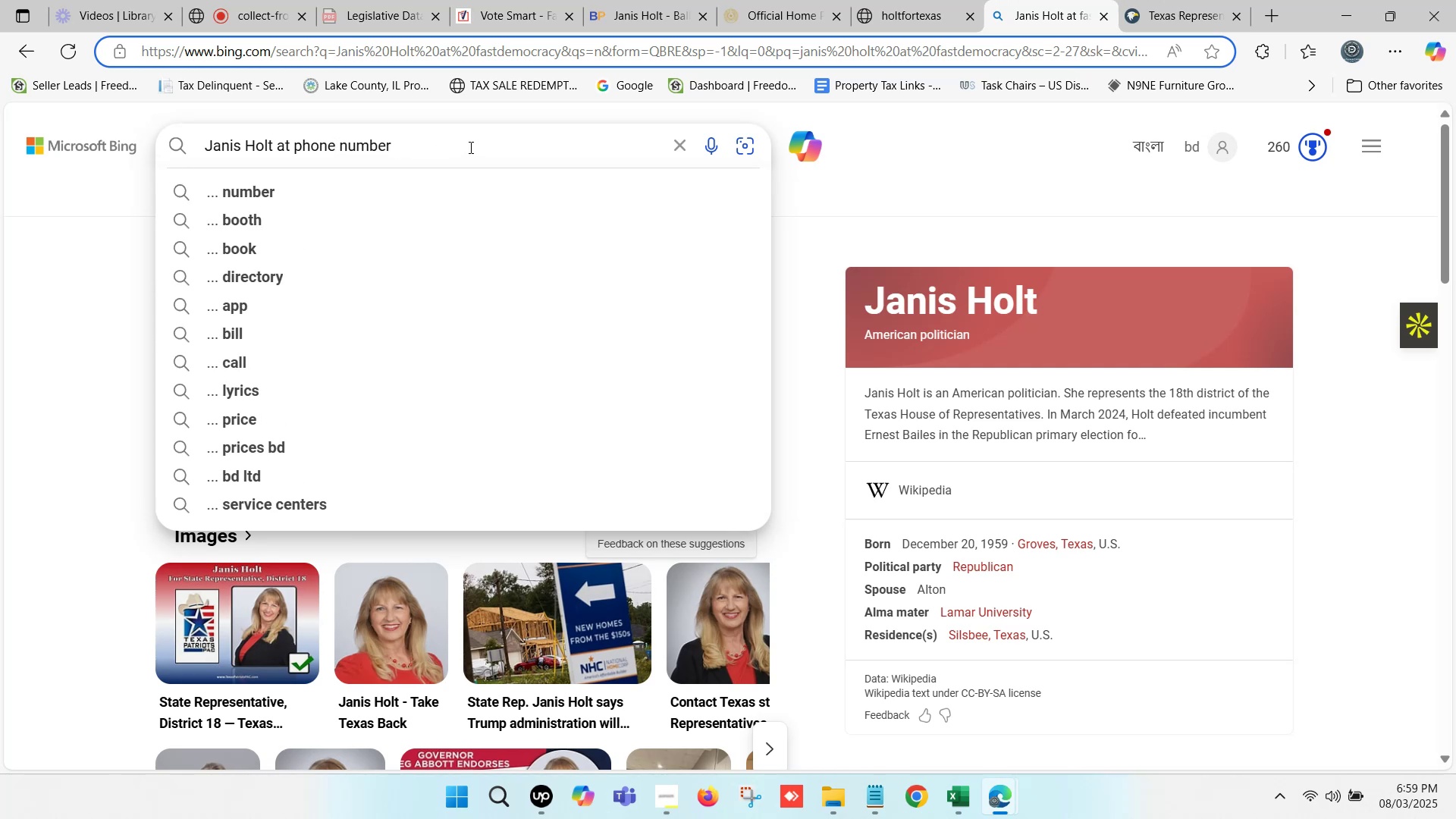 
key(Enter)
 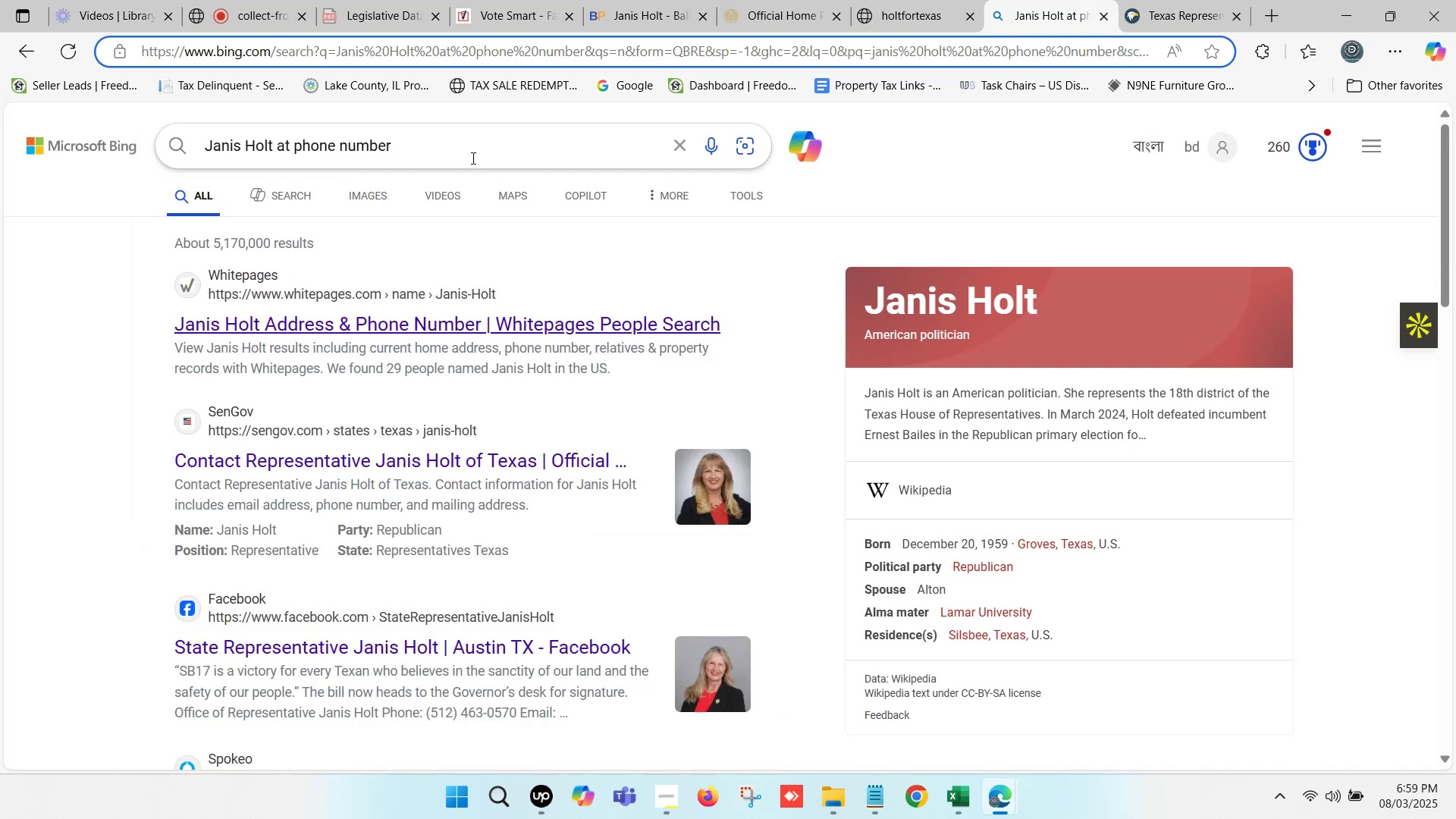 
wait(5.06)
 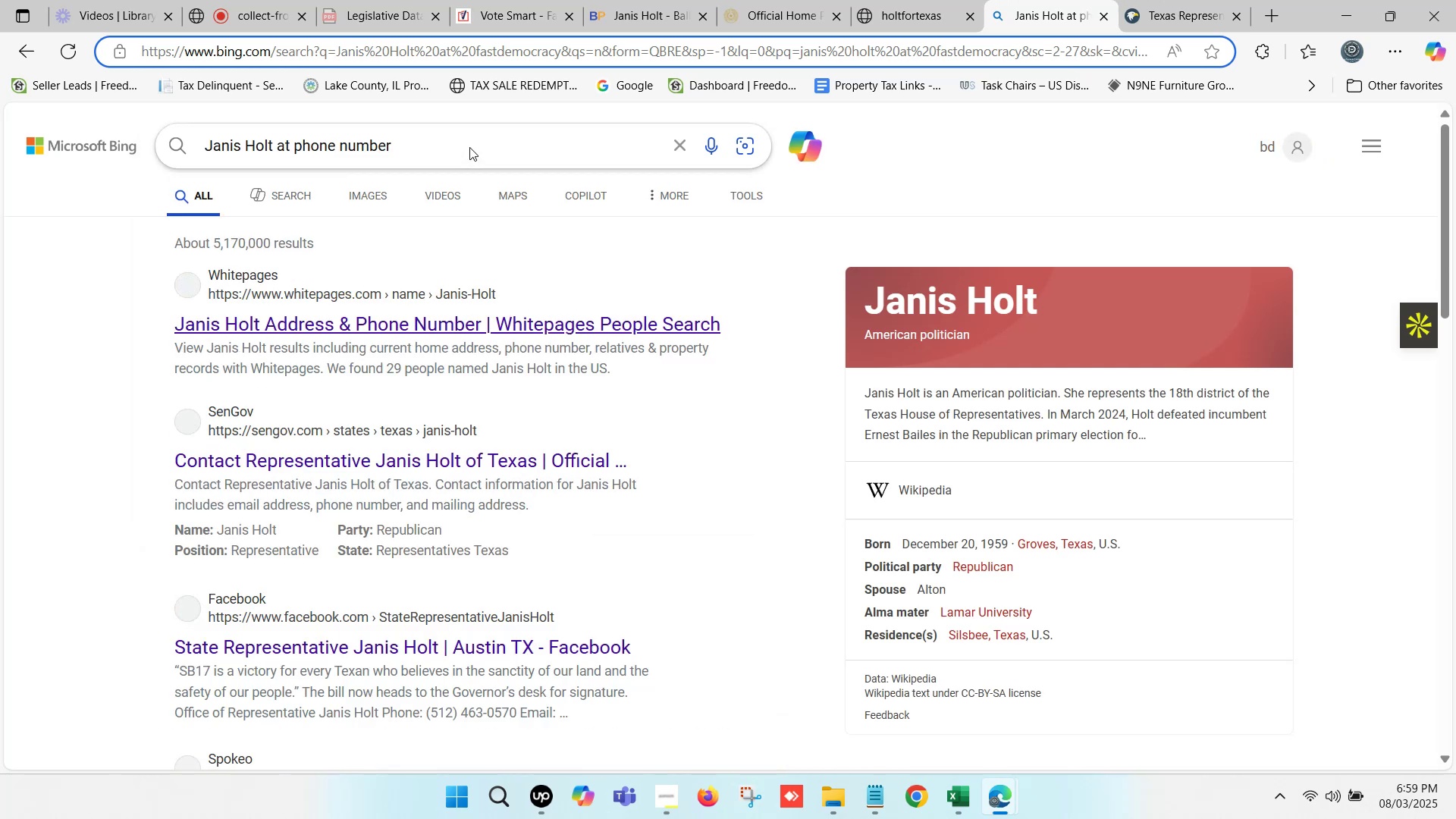 
scroll: coordinate [558, 431], scroll_direction: down, amount: 1.0
 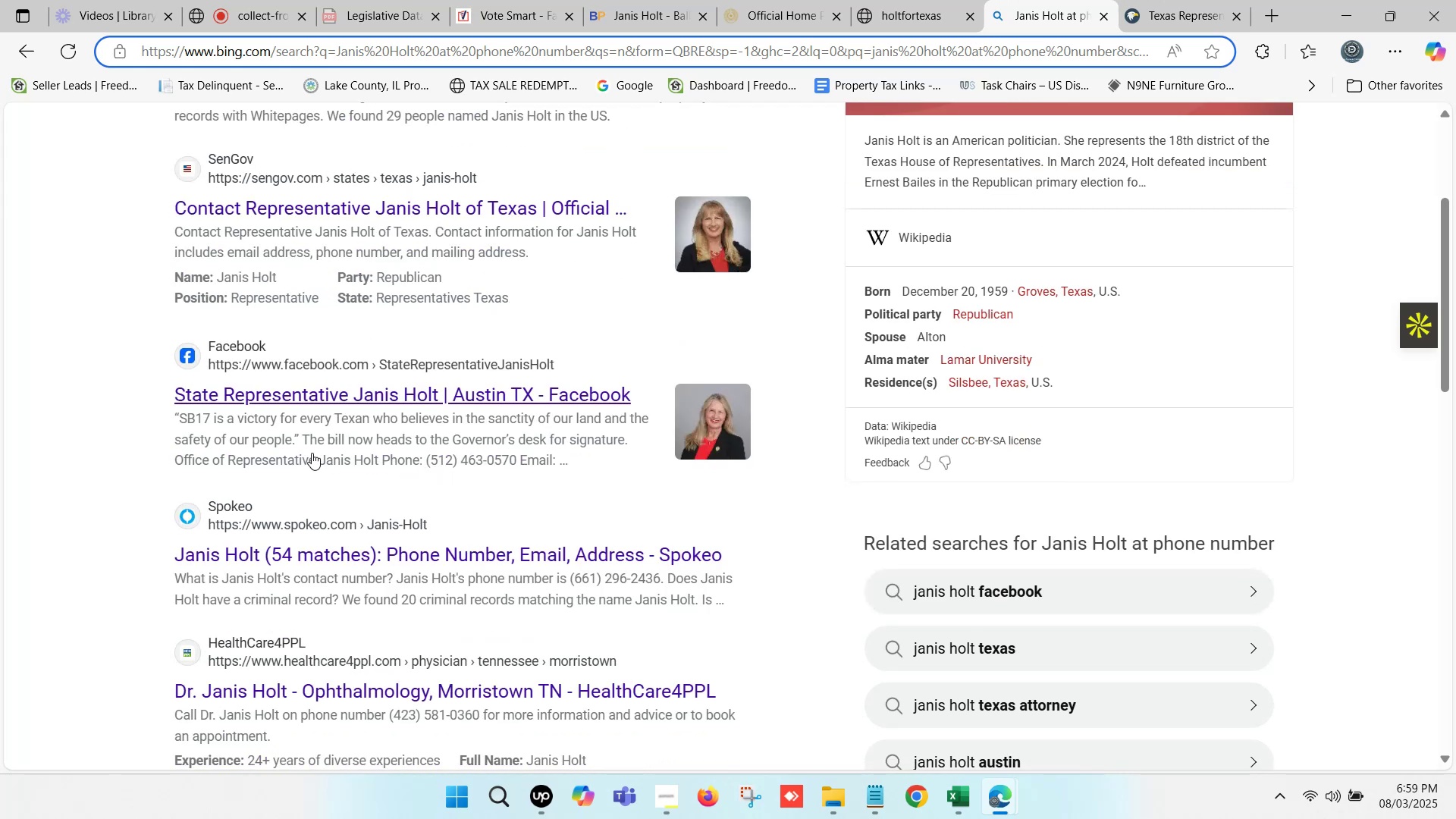 
wait(6.19)
 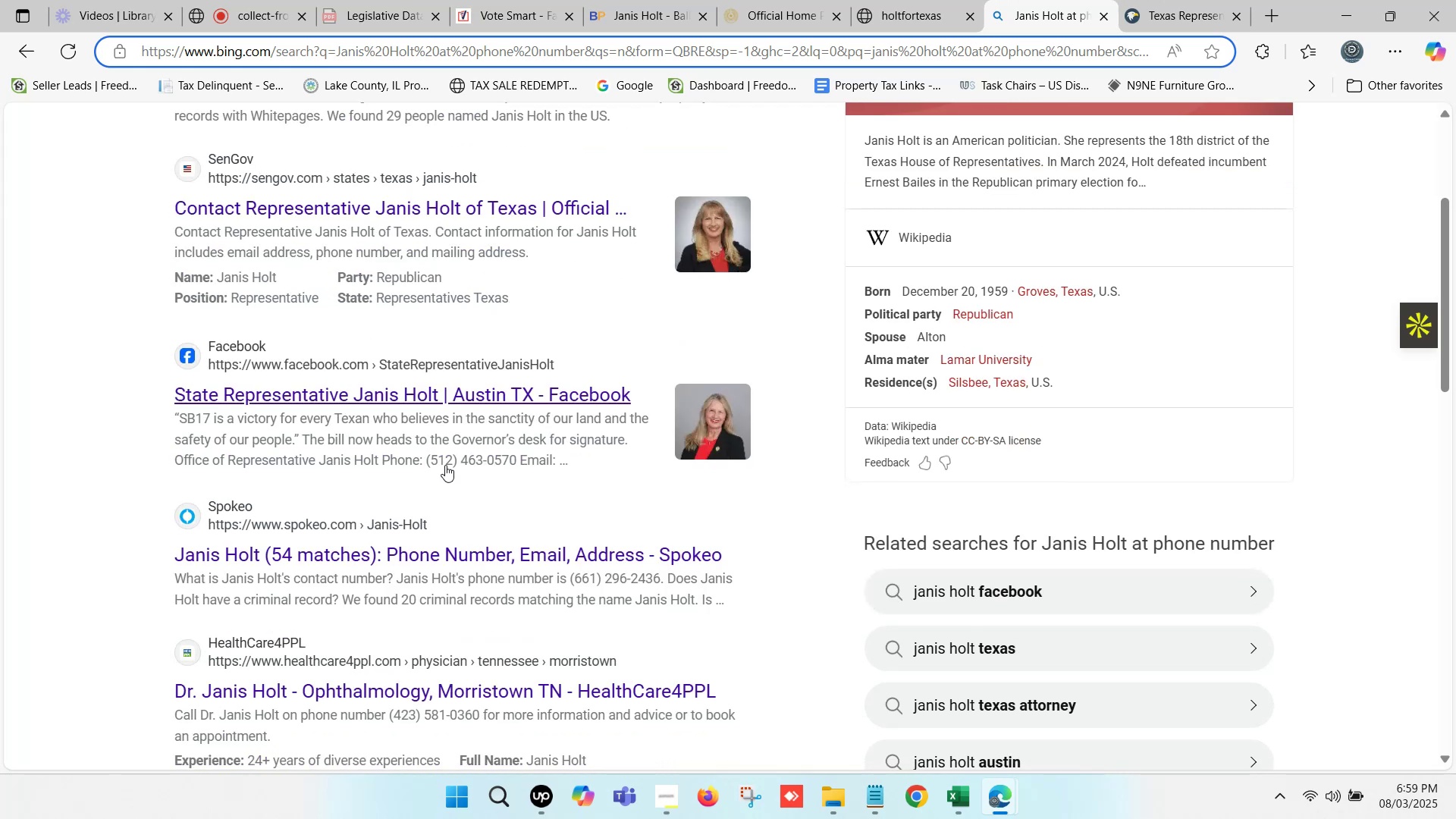 
key(Control+C)
 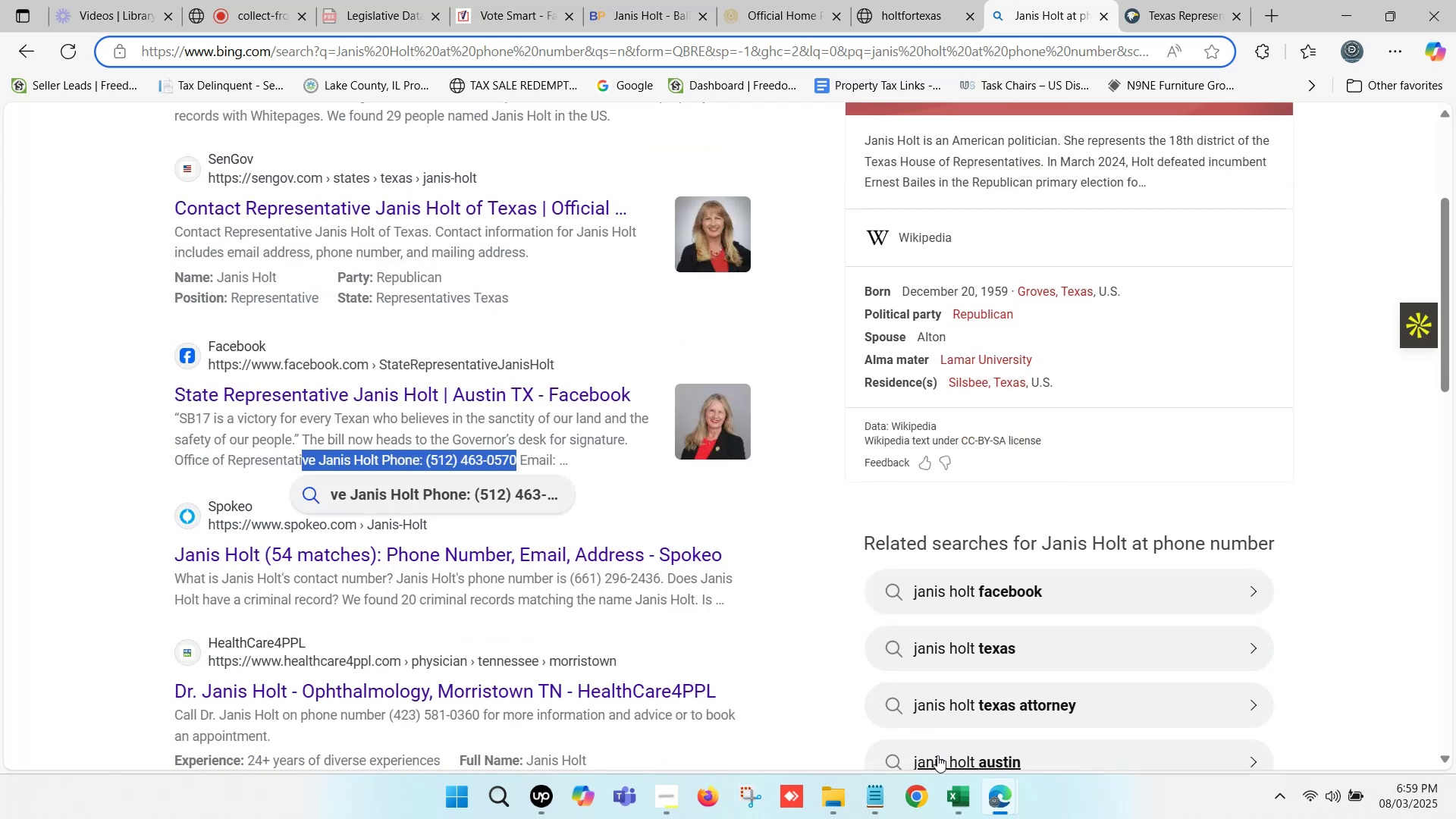 
left_click([962, 787])
 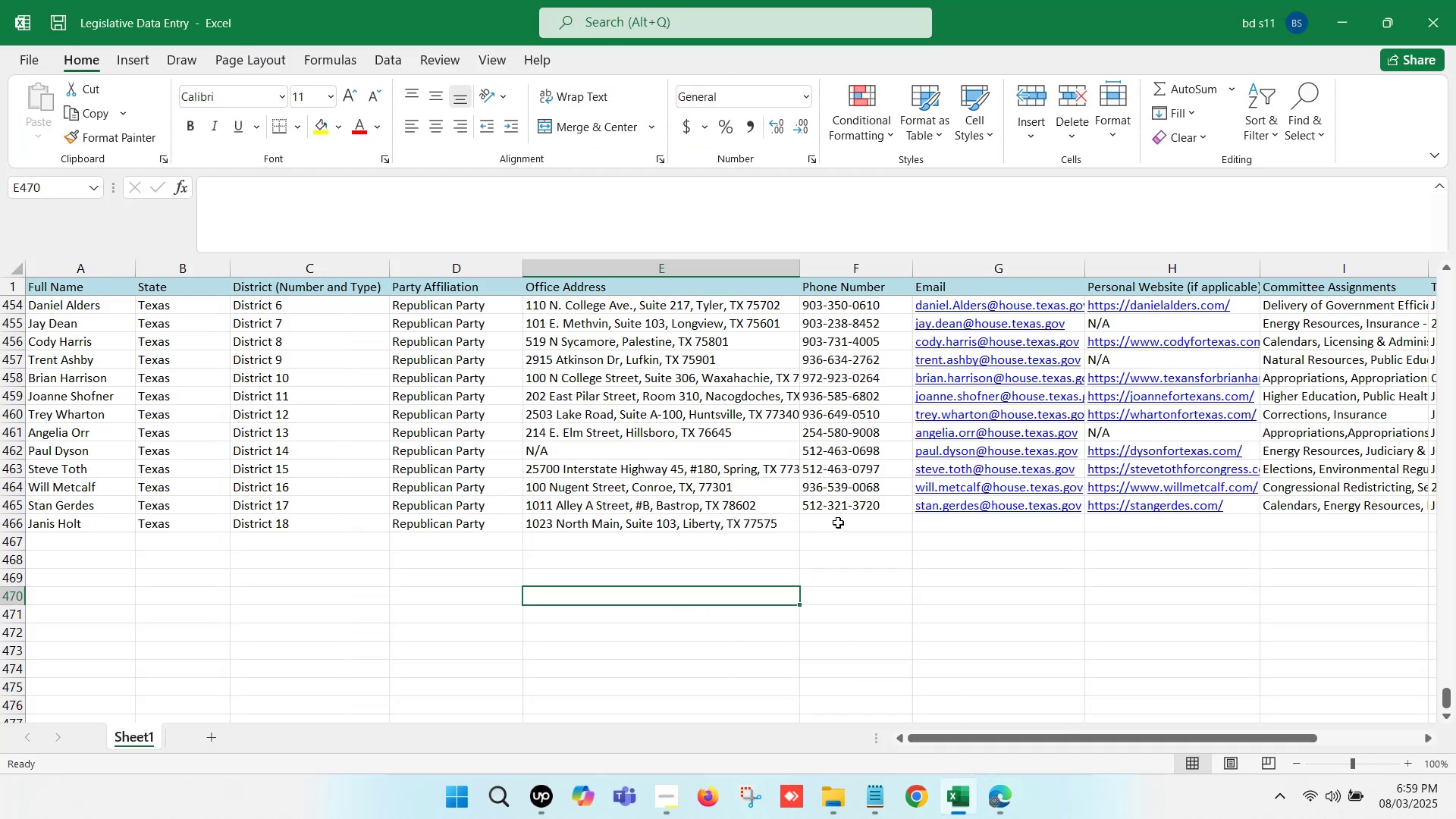 
double_click([838, 522])
 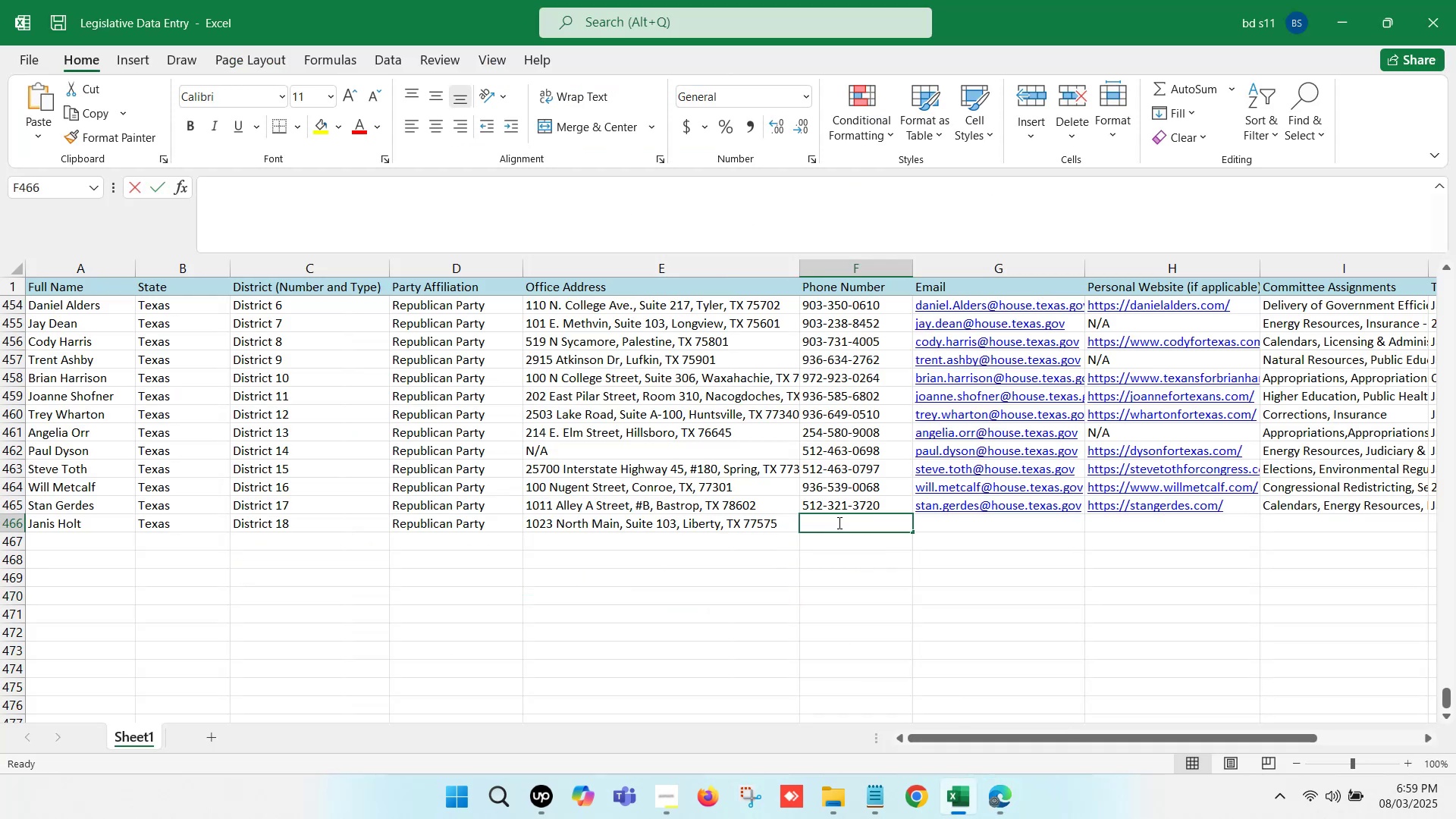 
key(Control+ControlLeft)
 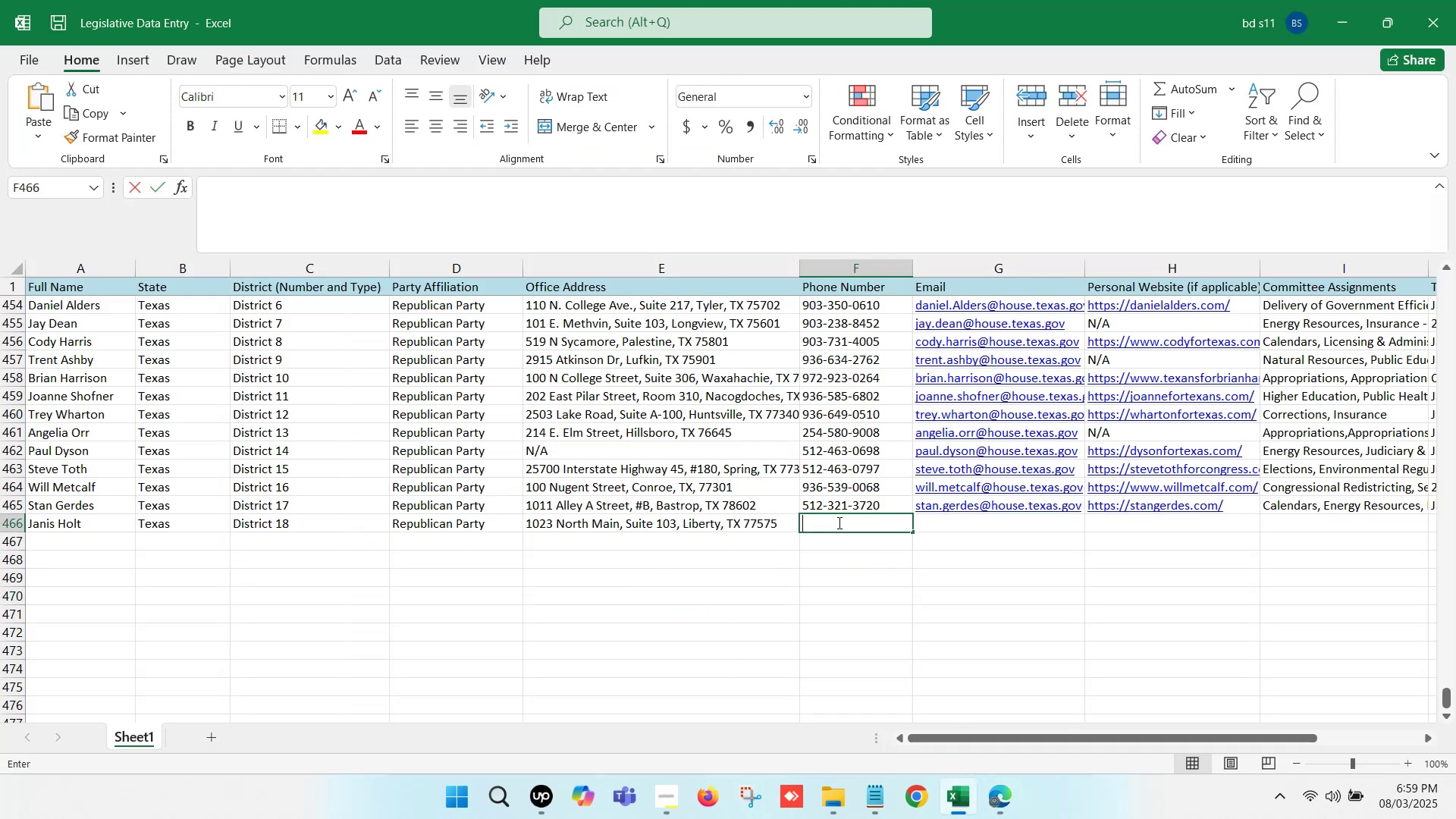 
key(Control+V)
 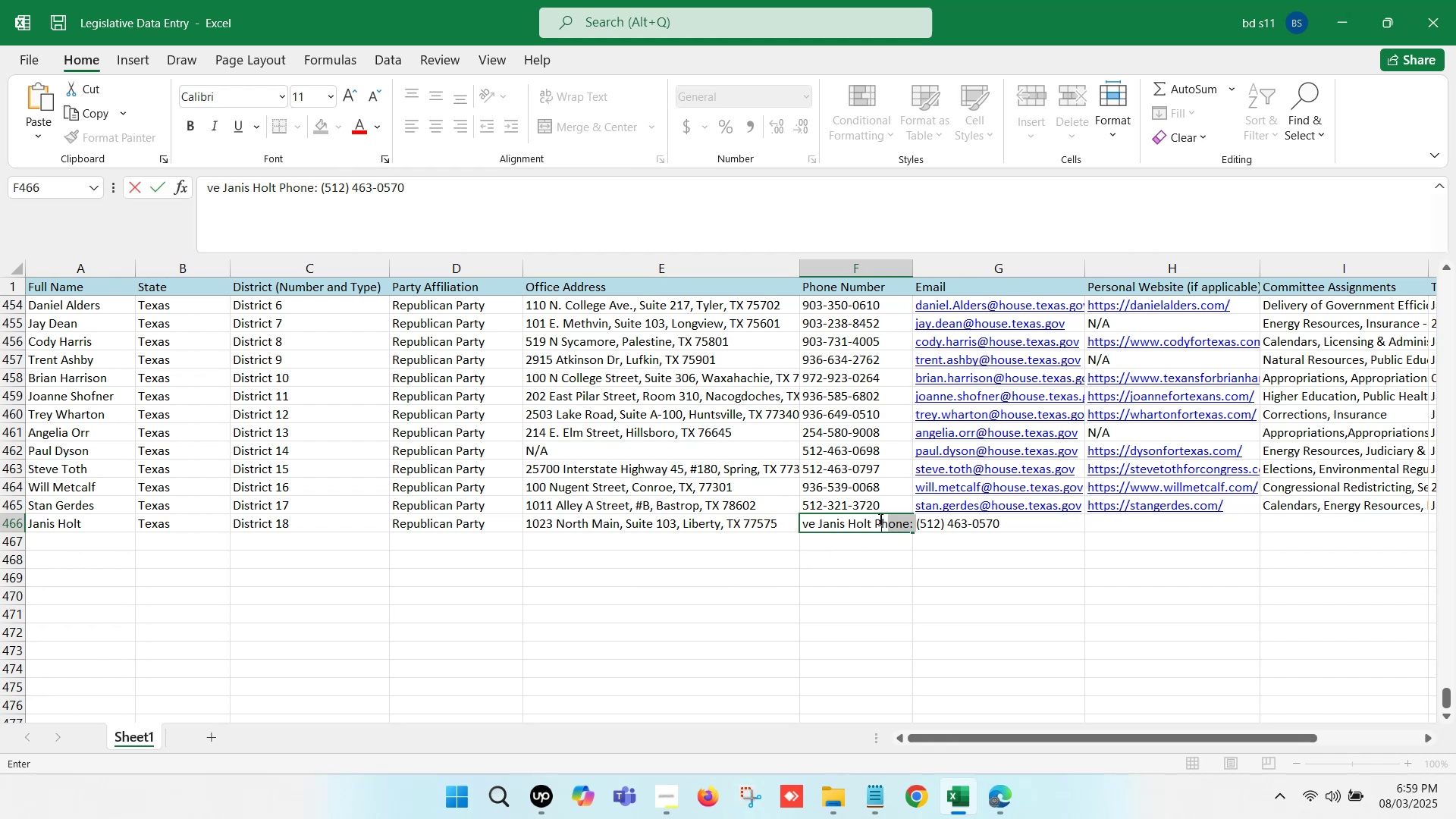 
key(Backspace)
 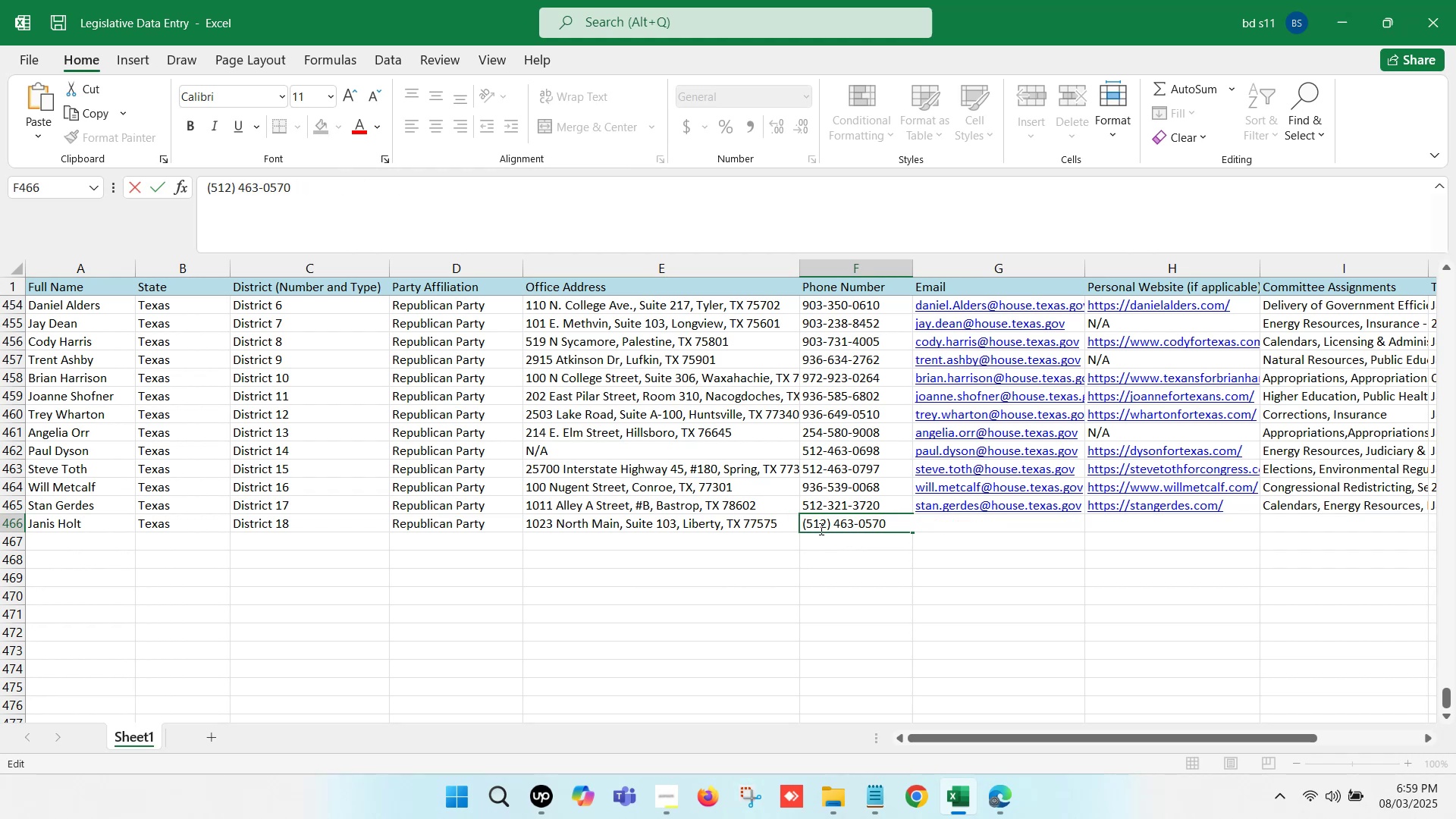 
left_click([805, 522])
 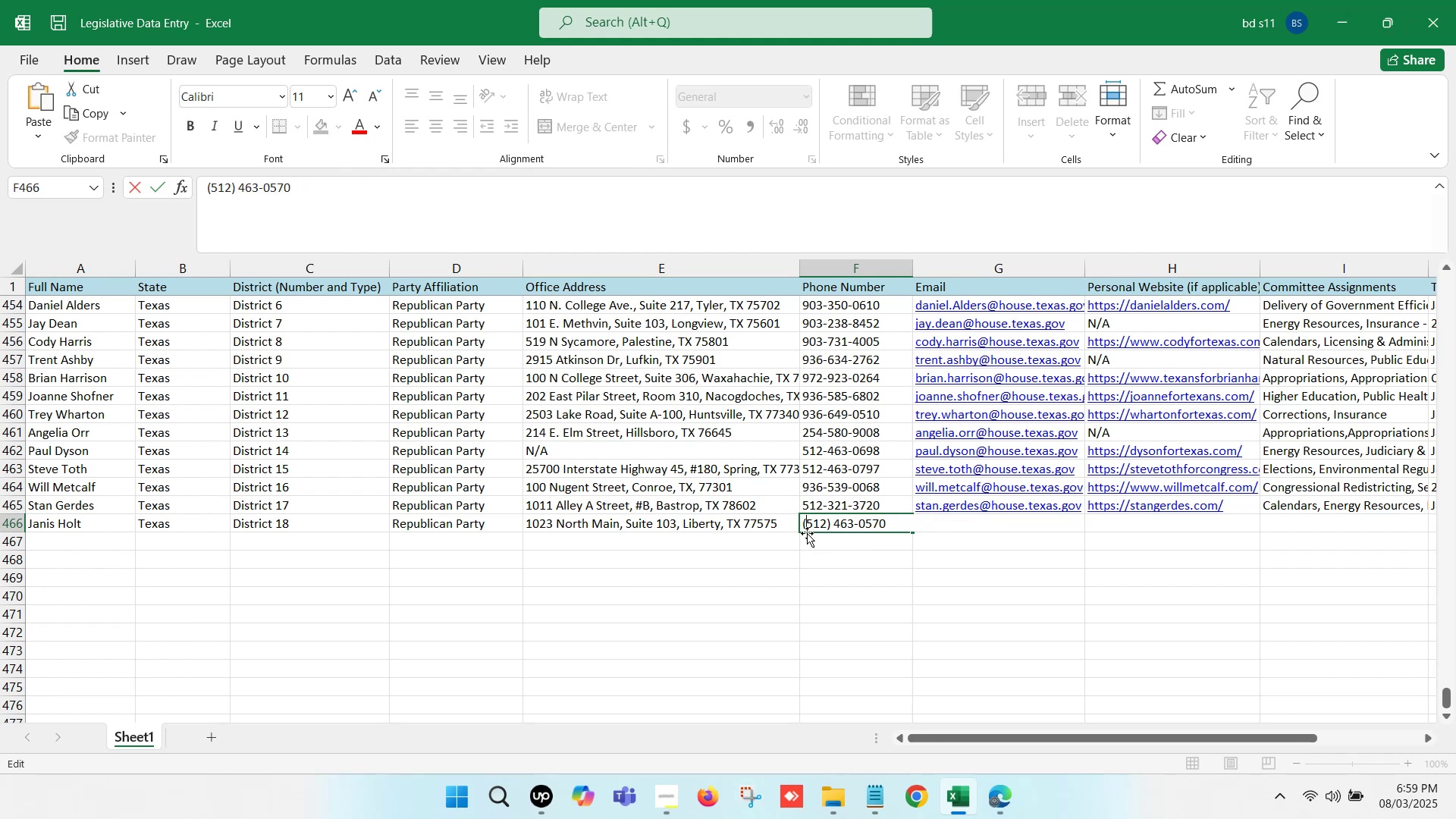 
key(Backspace)
 